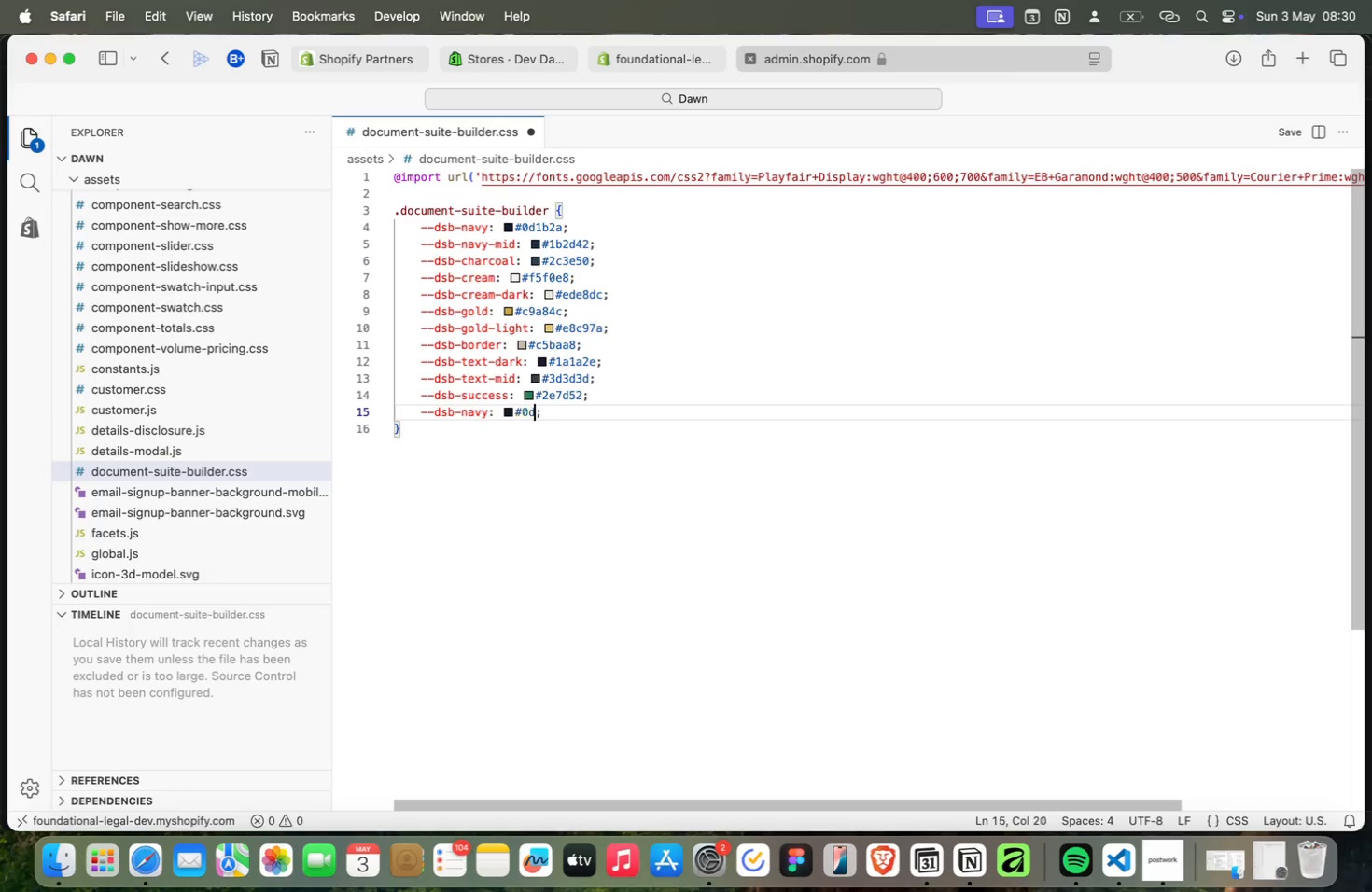 
key(Meta+Backspace)
 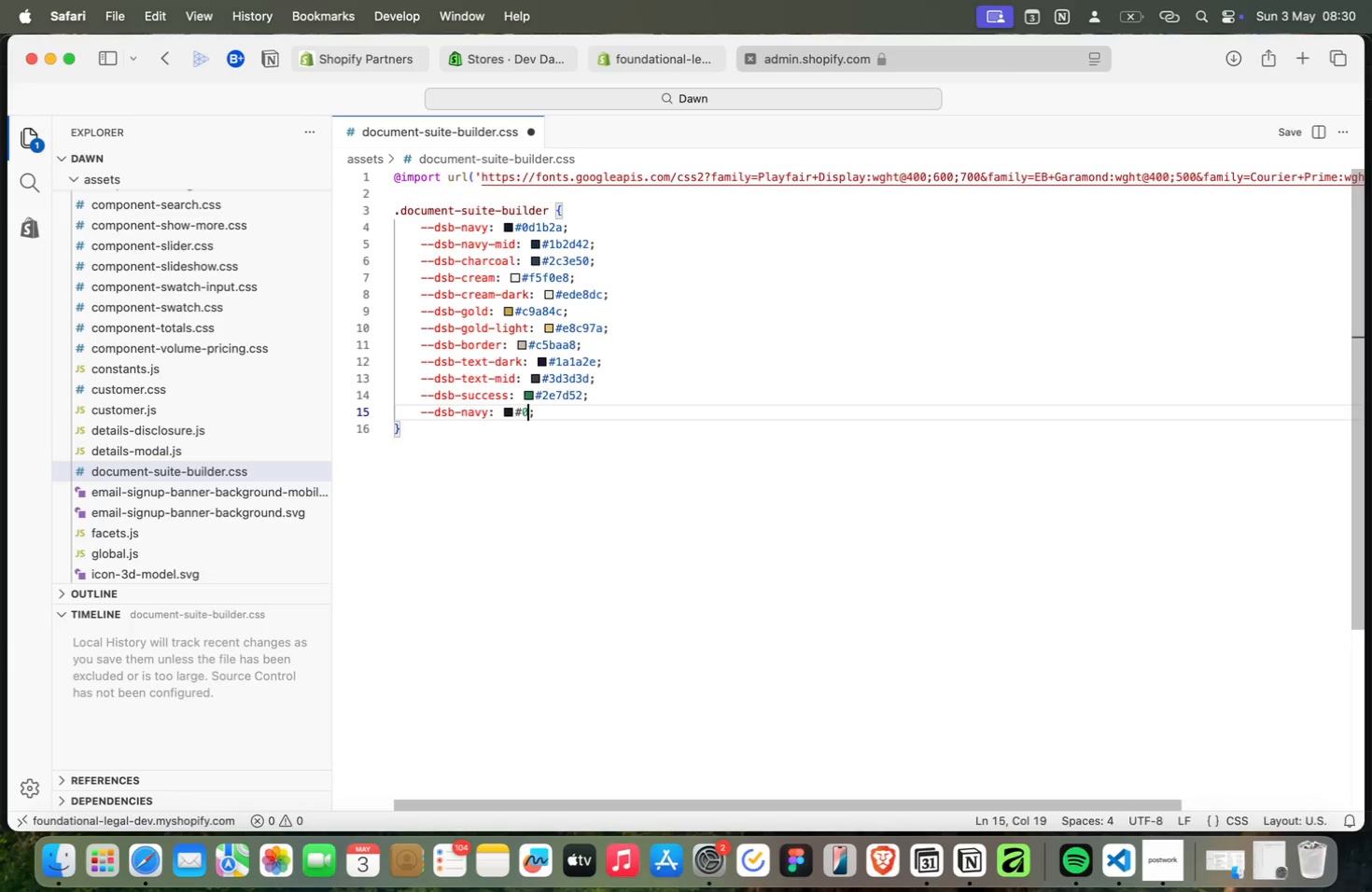 
key(Meta+Backspace)
 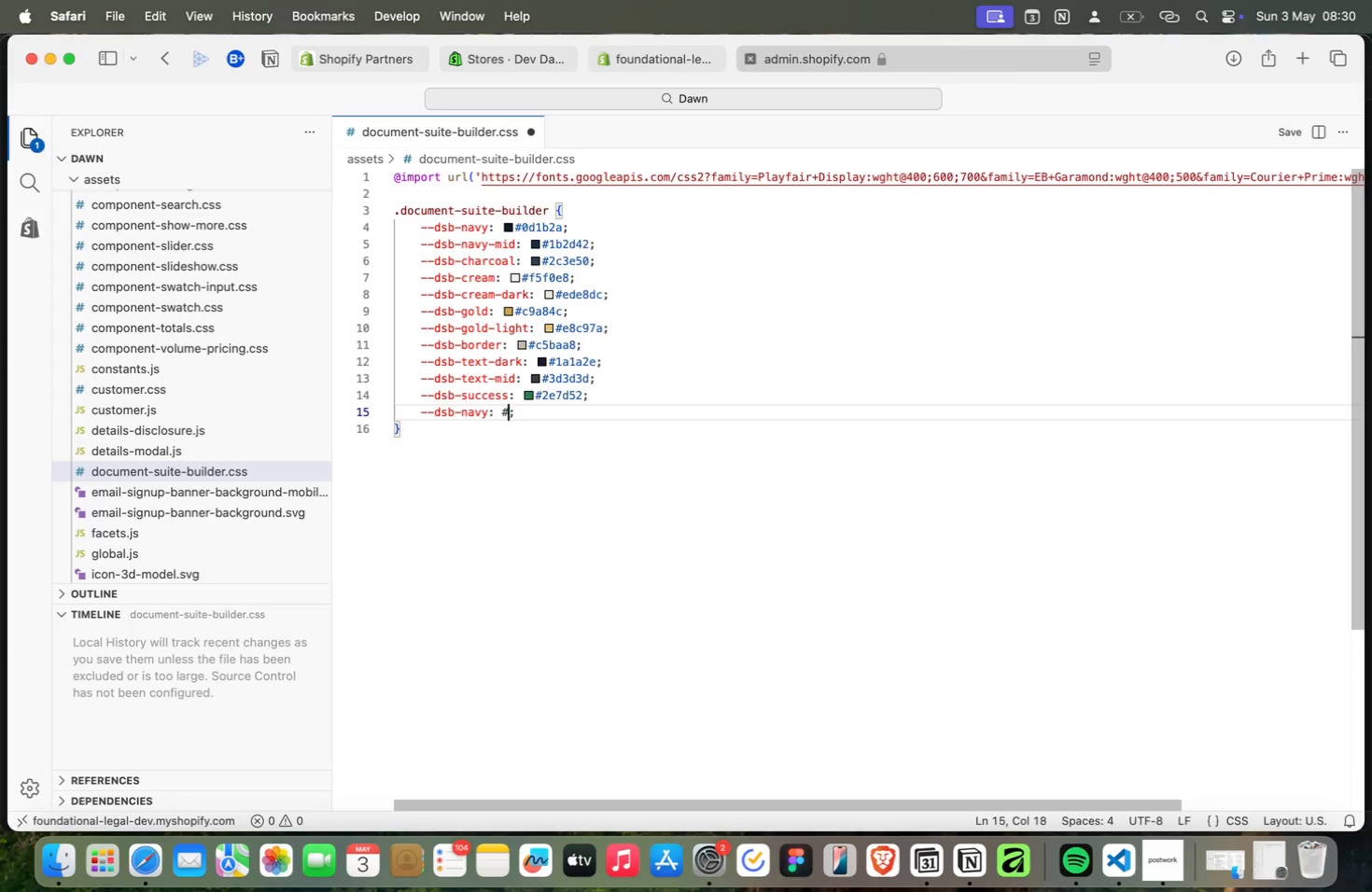 
key(Meta+Backspace)
 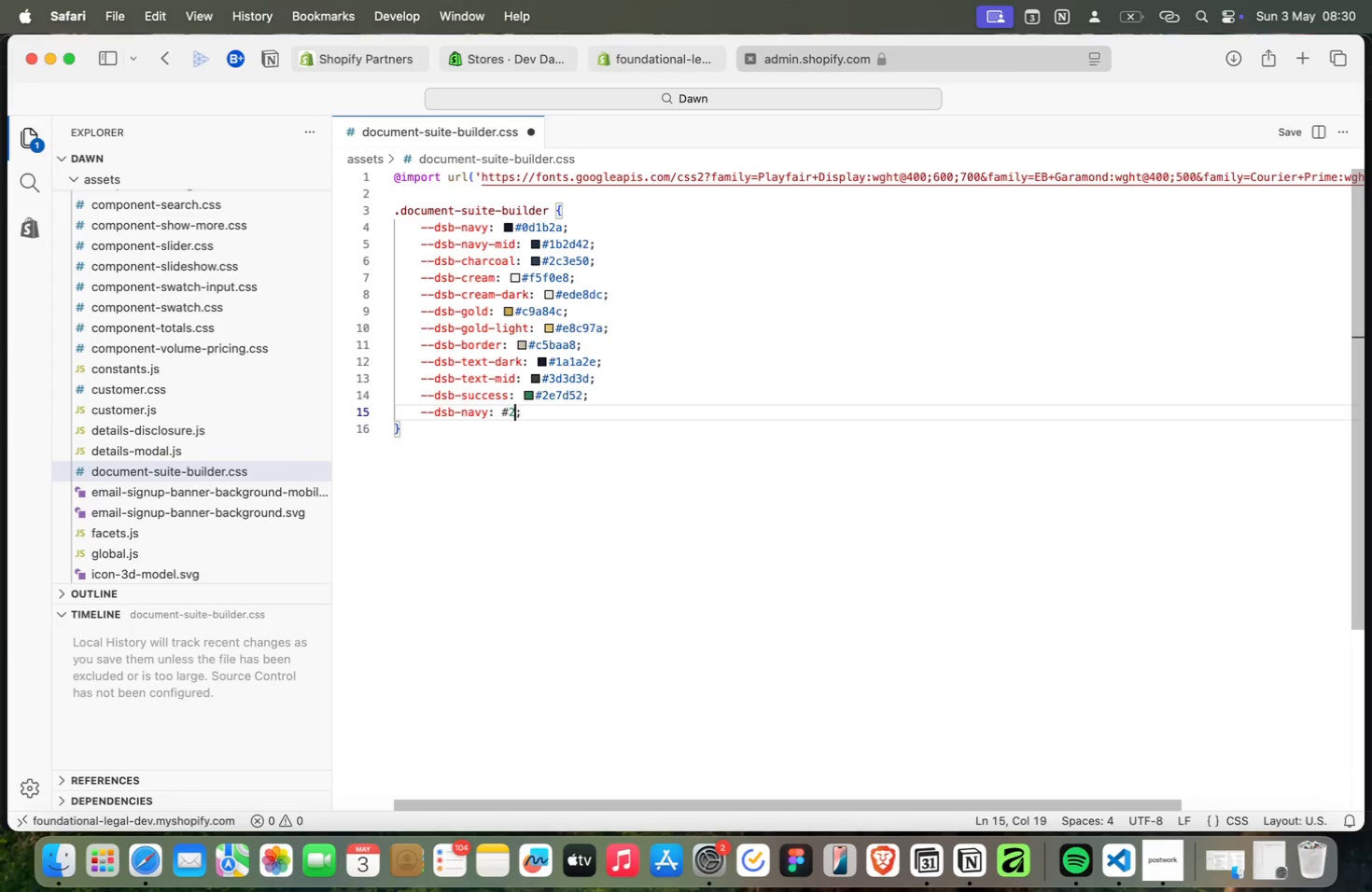 
key(Meta+2)
 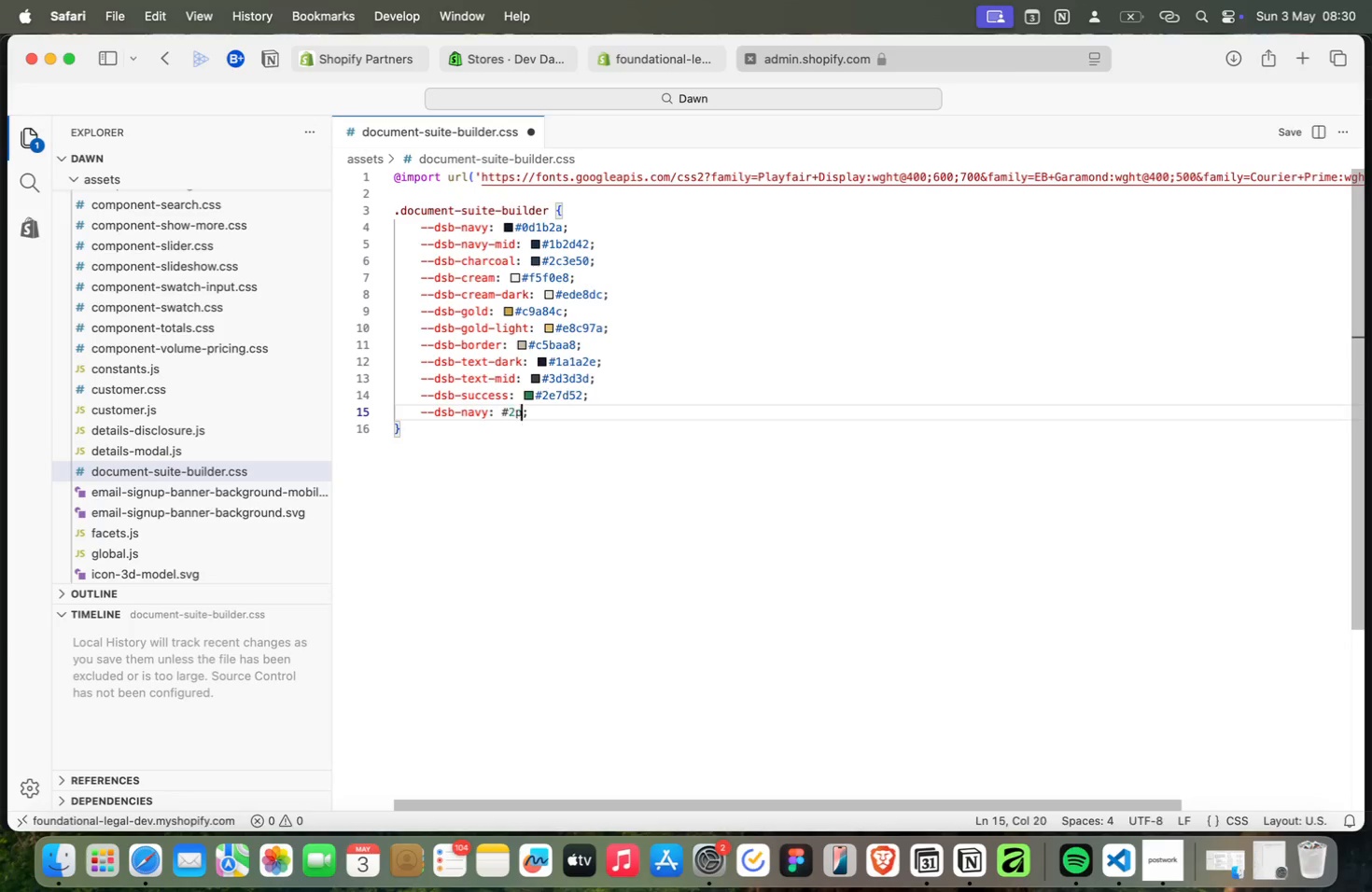 
key(Meta+P)
 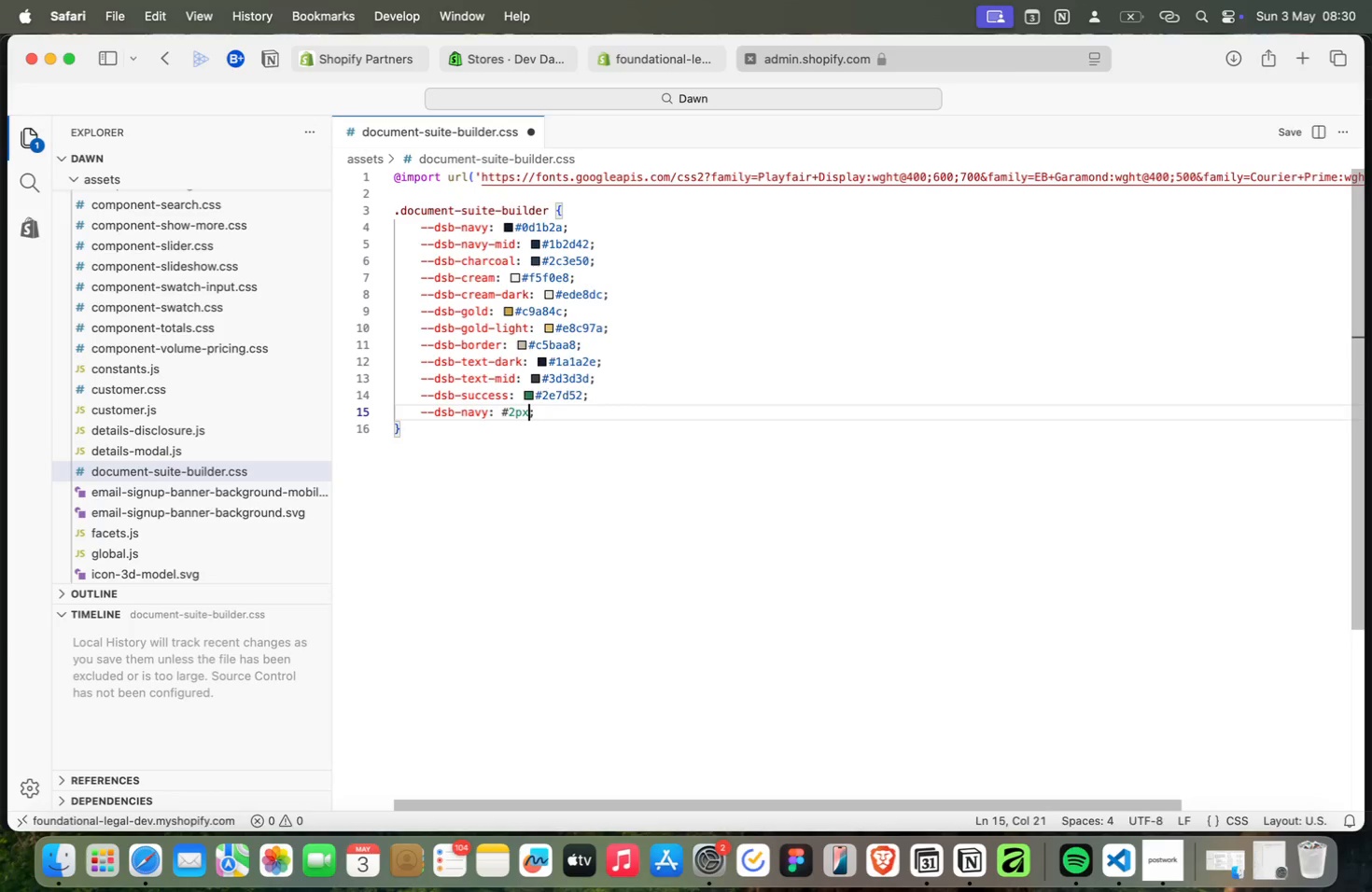 
key(Meta+X)
 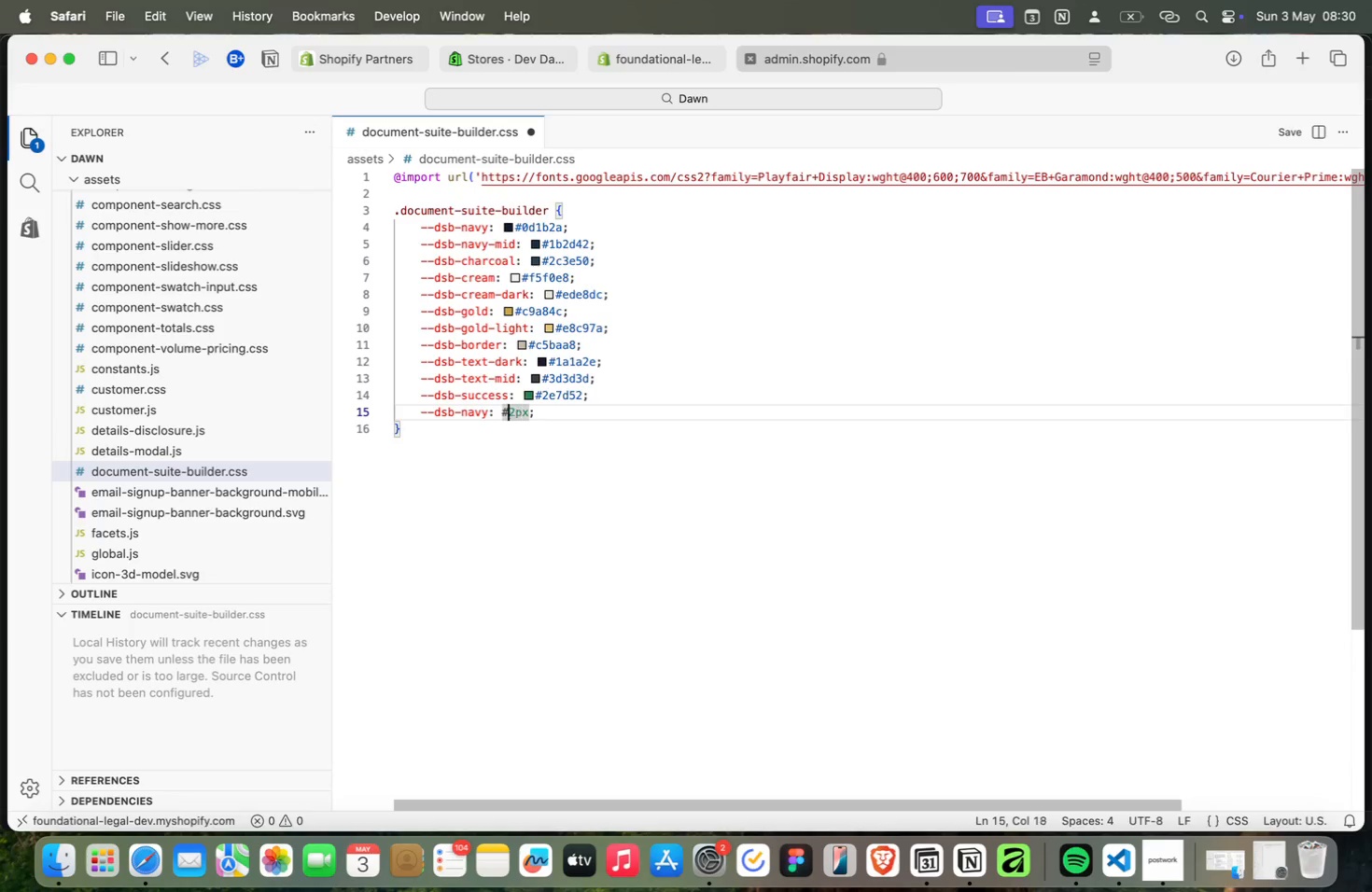 
hold_key(key=ArrowLeft, duration=0.81)
 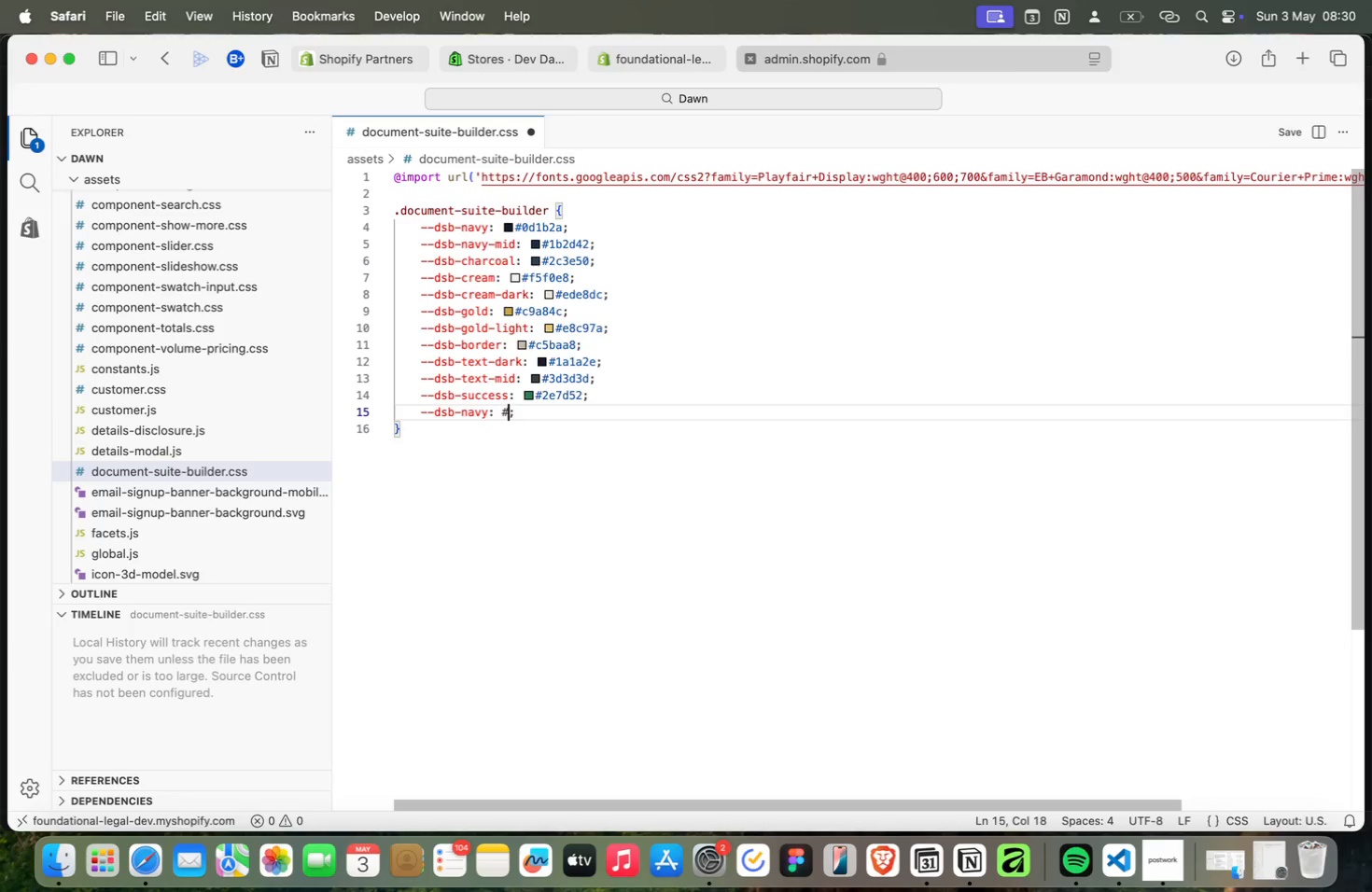 
key(Meta+ArrowLeft)
 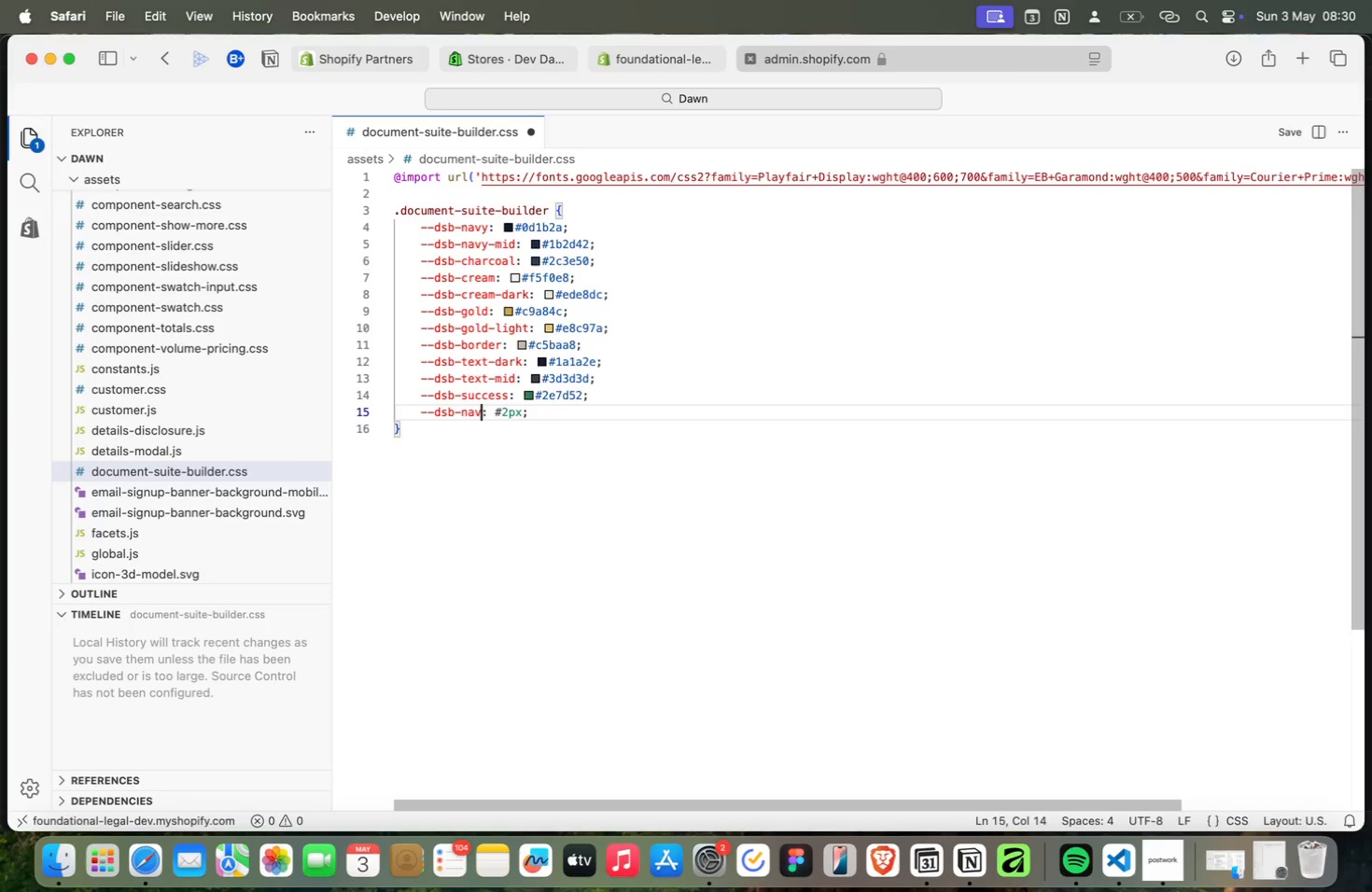 
key(Meta+Backspace)
 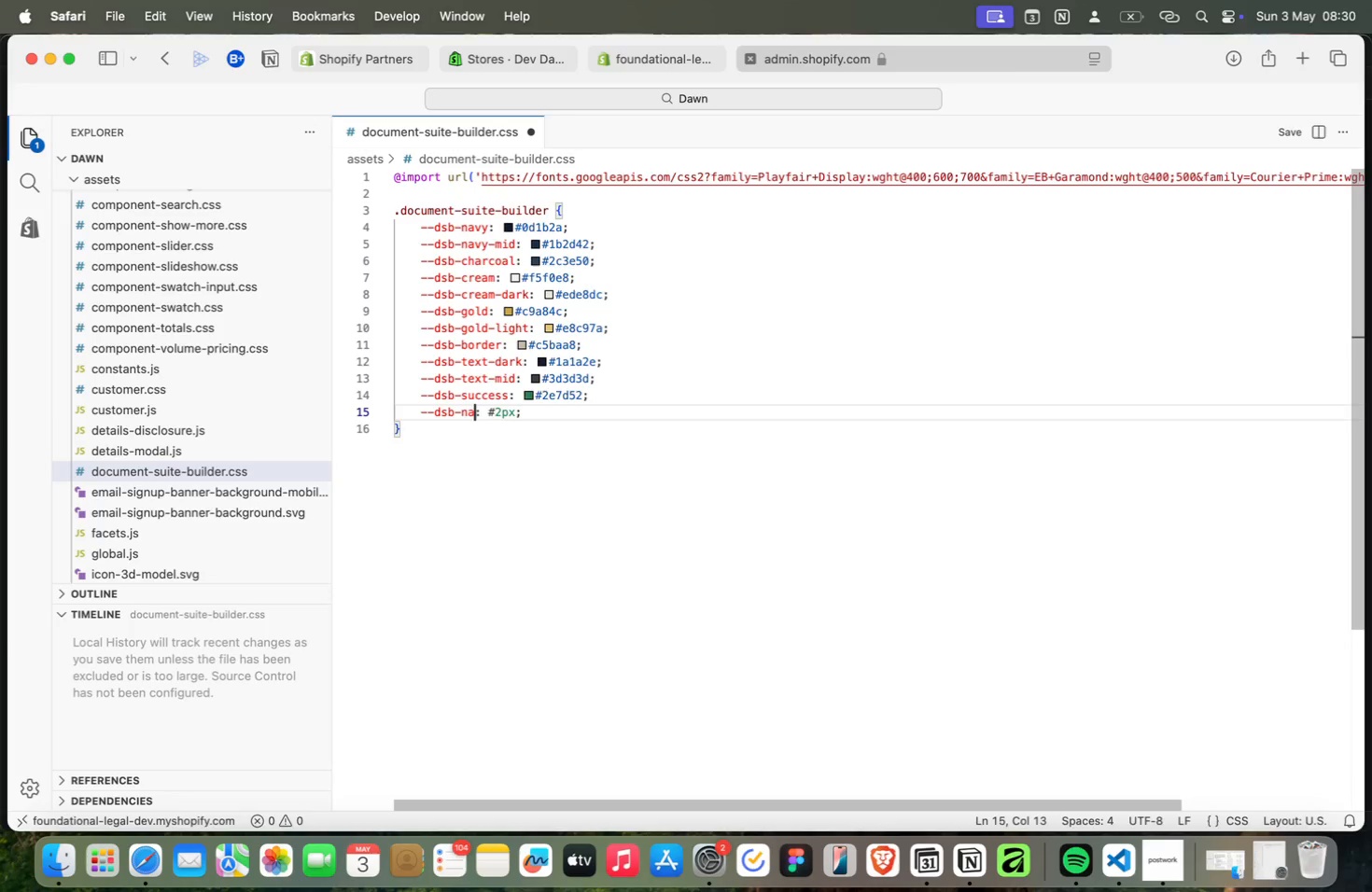 
key(Meta+Backspace)
 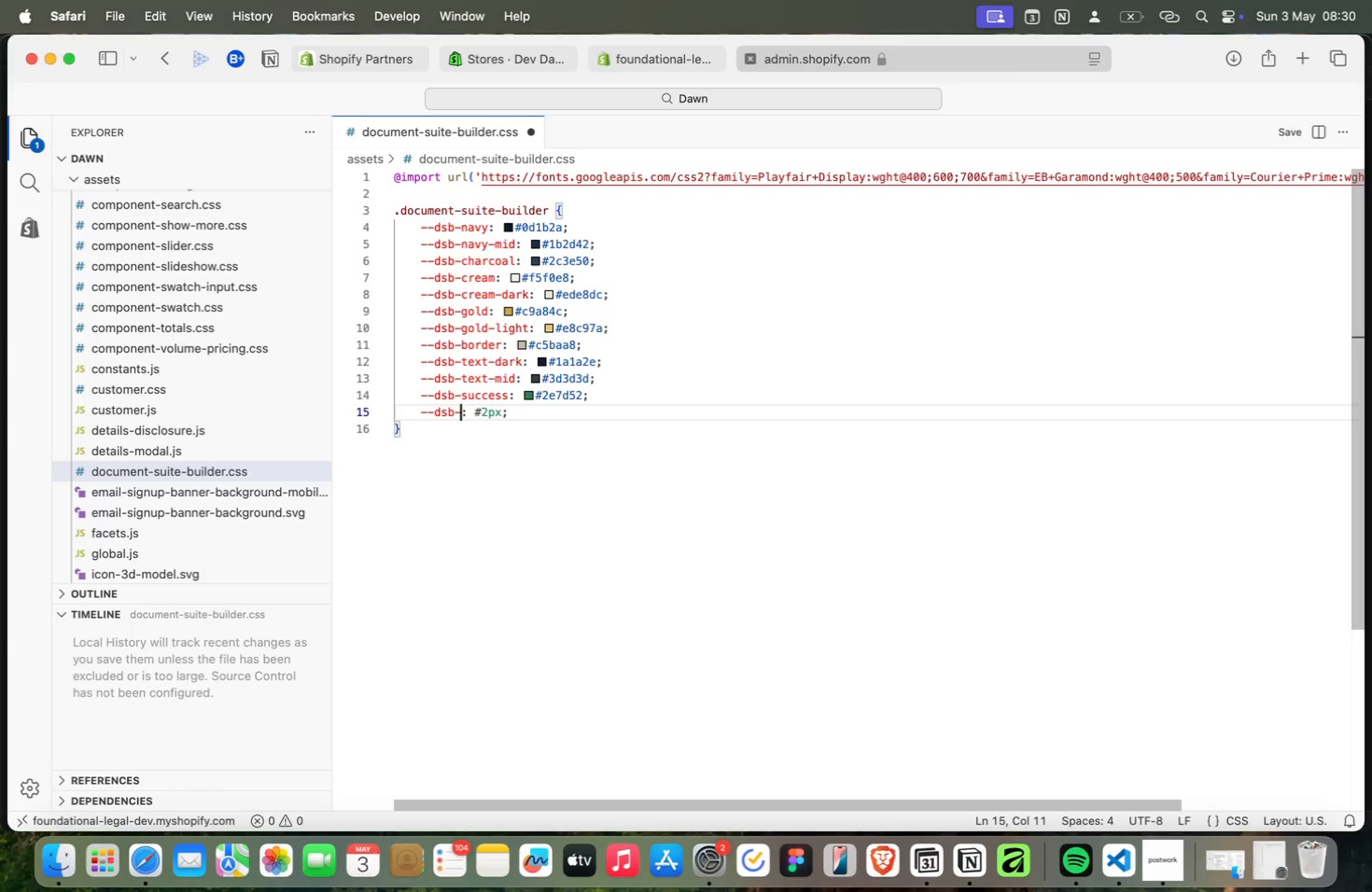 
key(Meta+Backspace)
 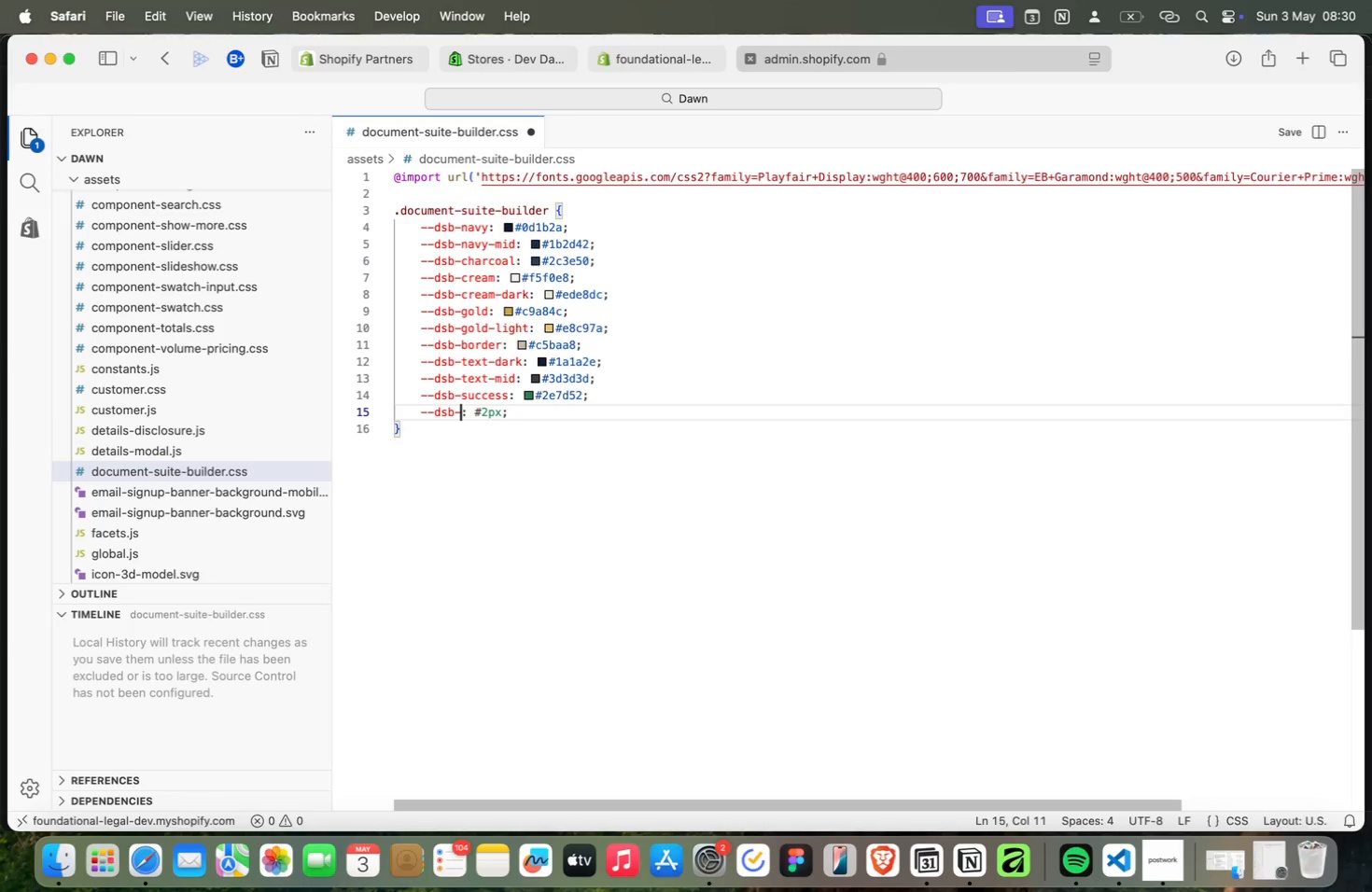 
key(Meta+Backspace)
 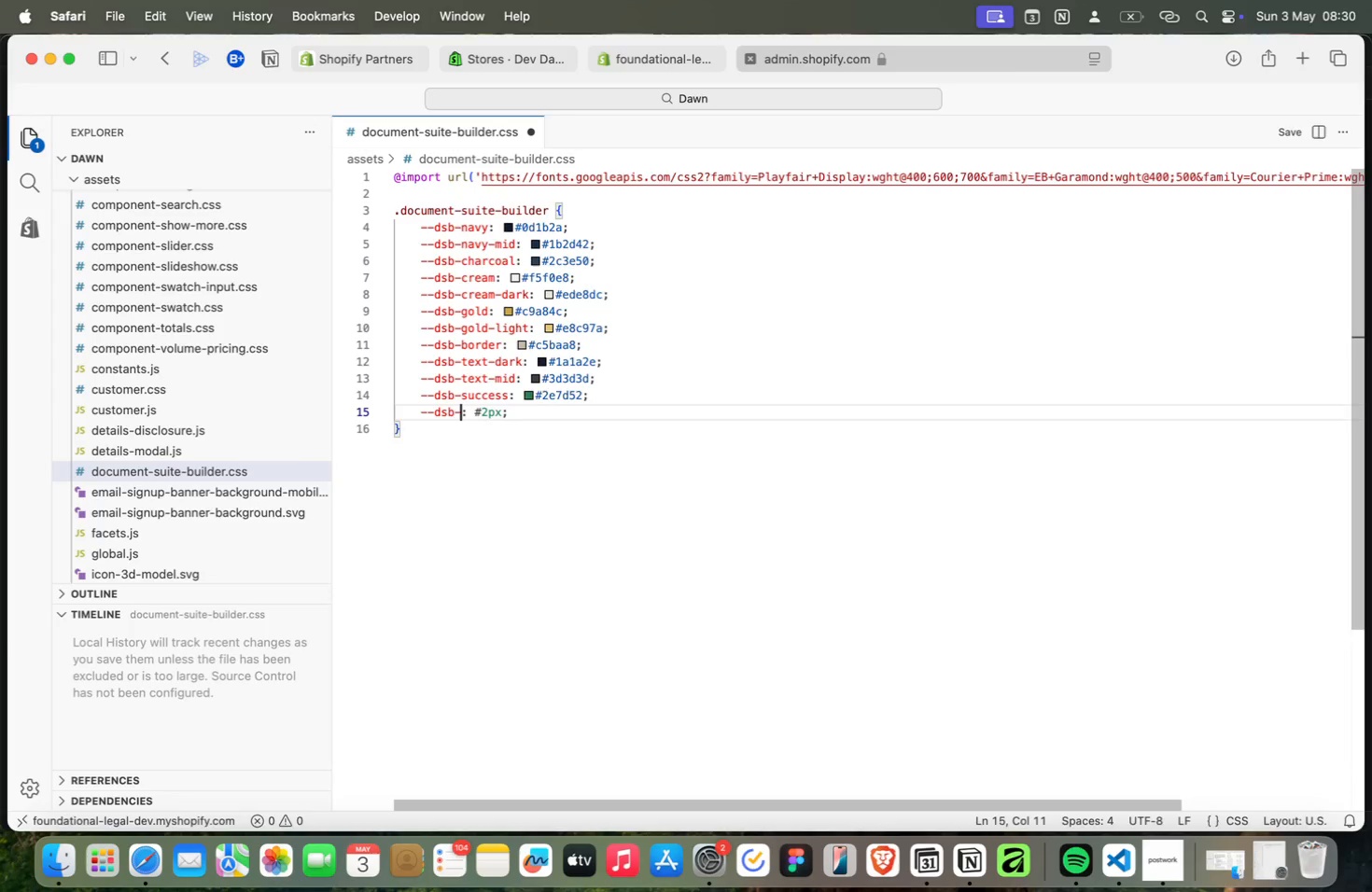 
key(Meta+R)
 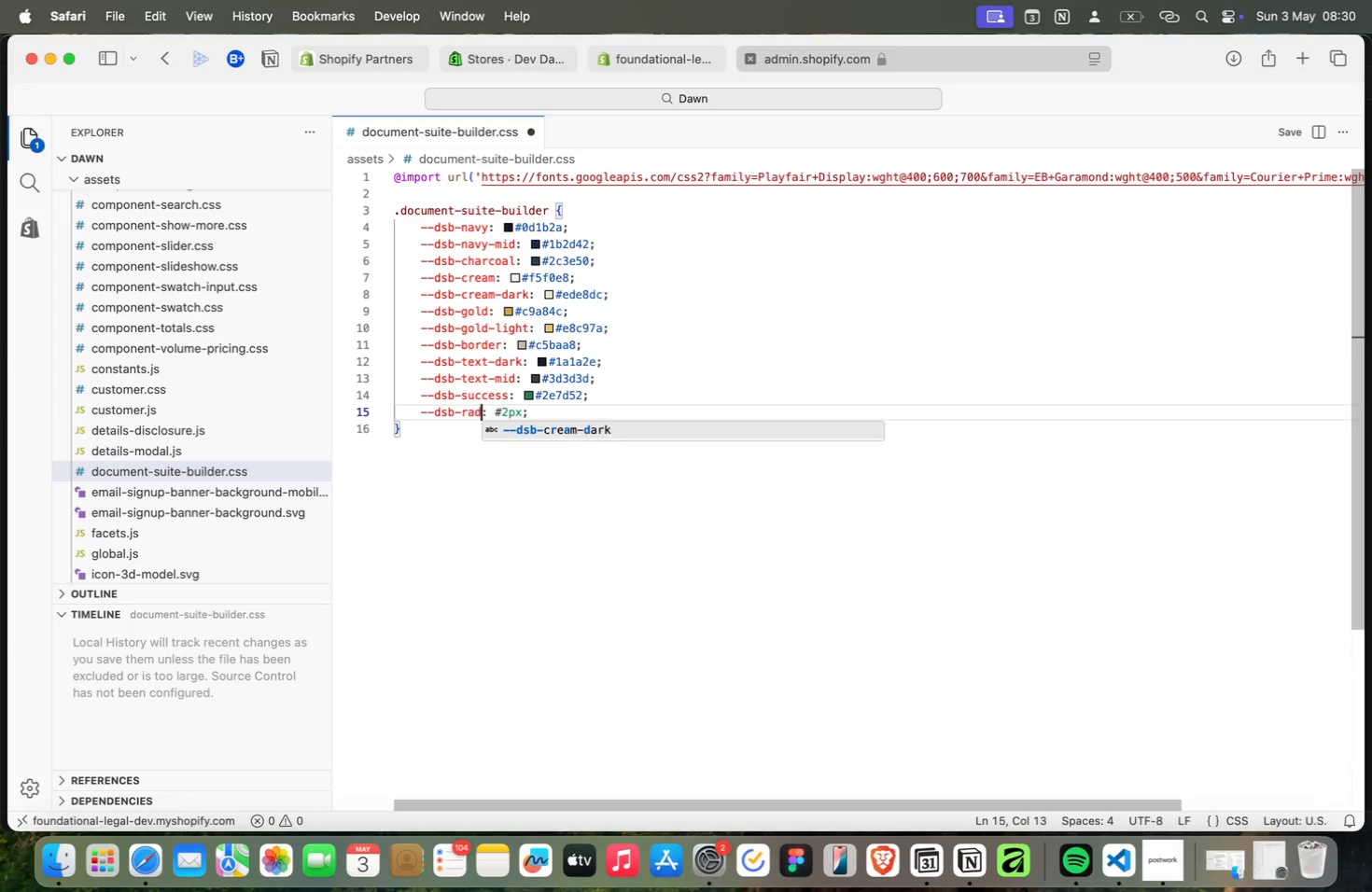 
key(Meta+A)
 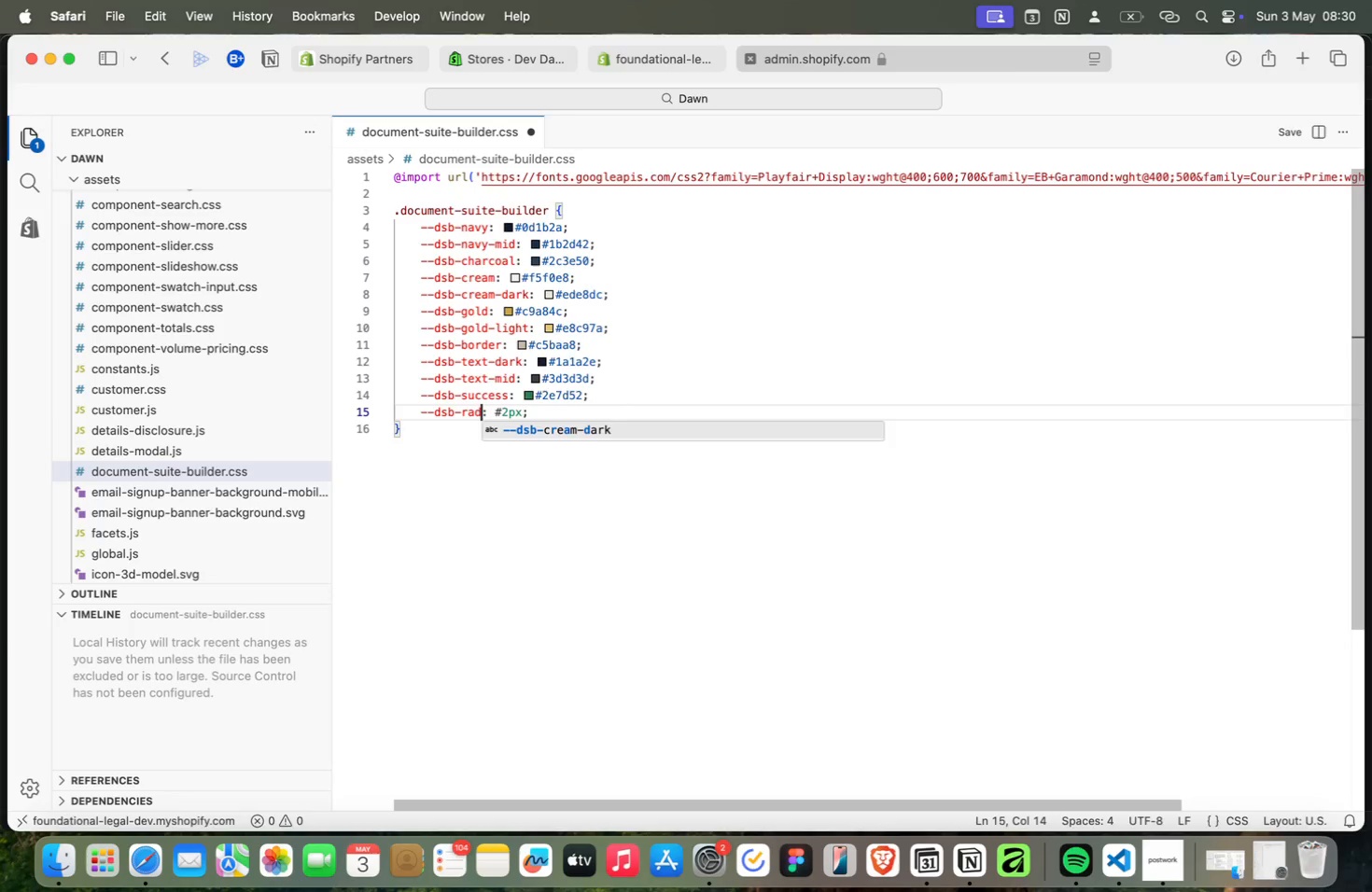 
key(Meta+D)
 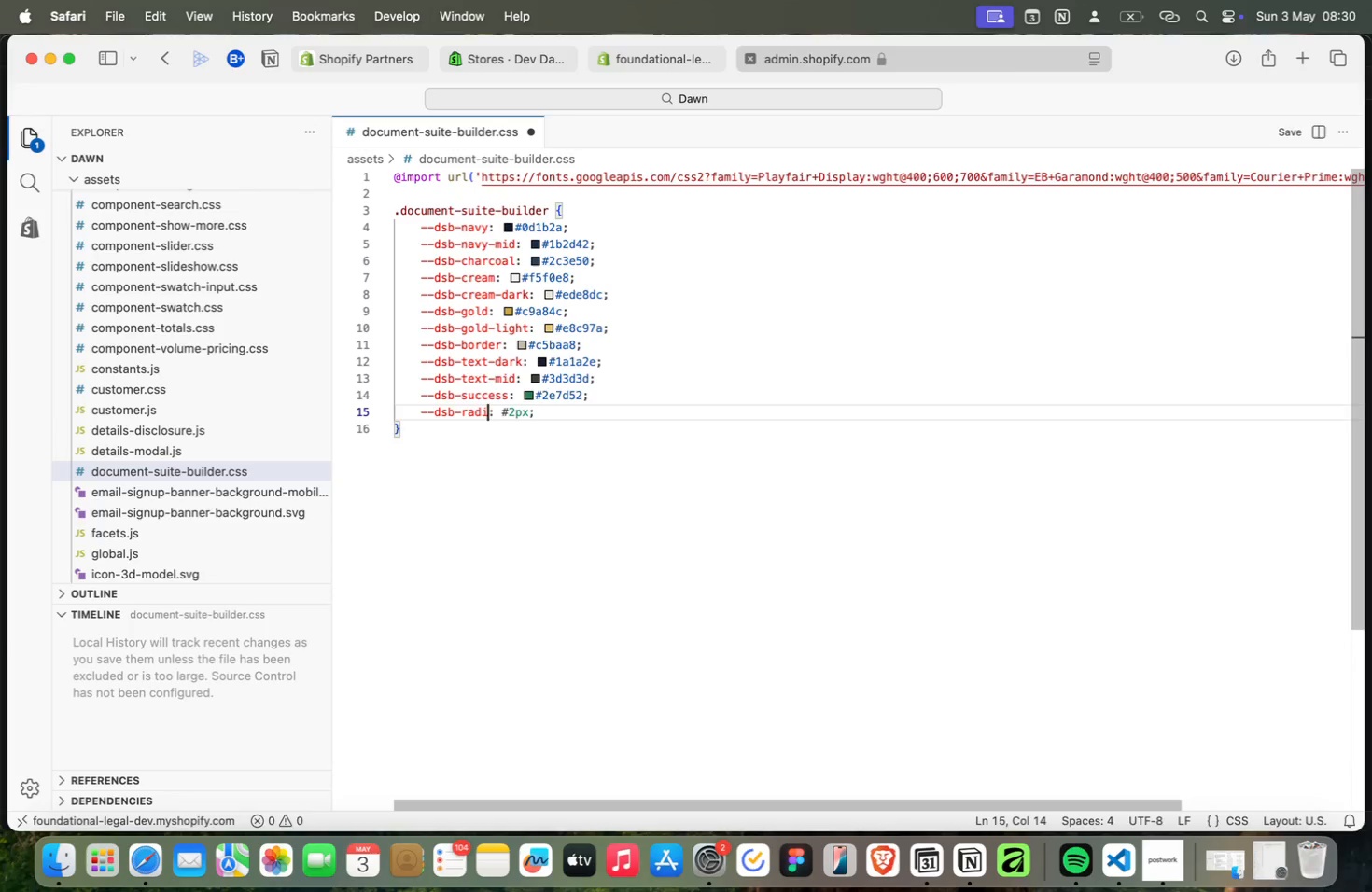 
key(Meta+I)
 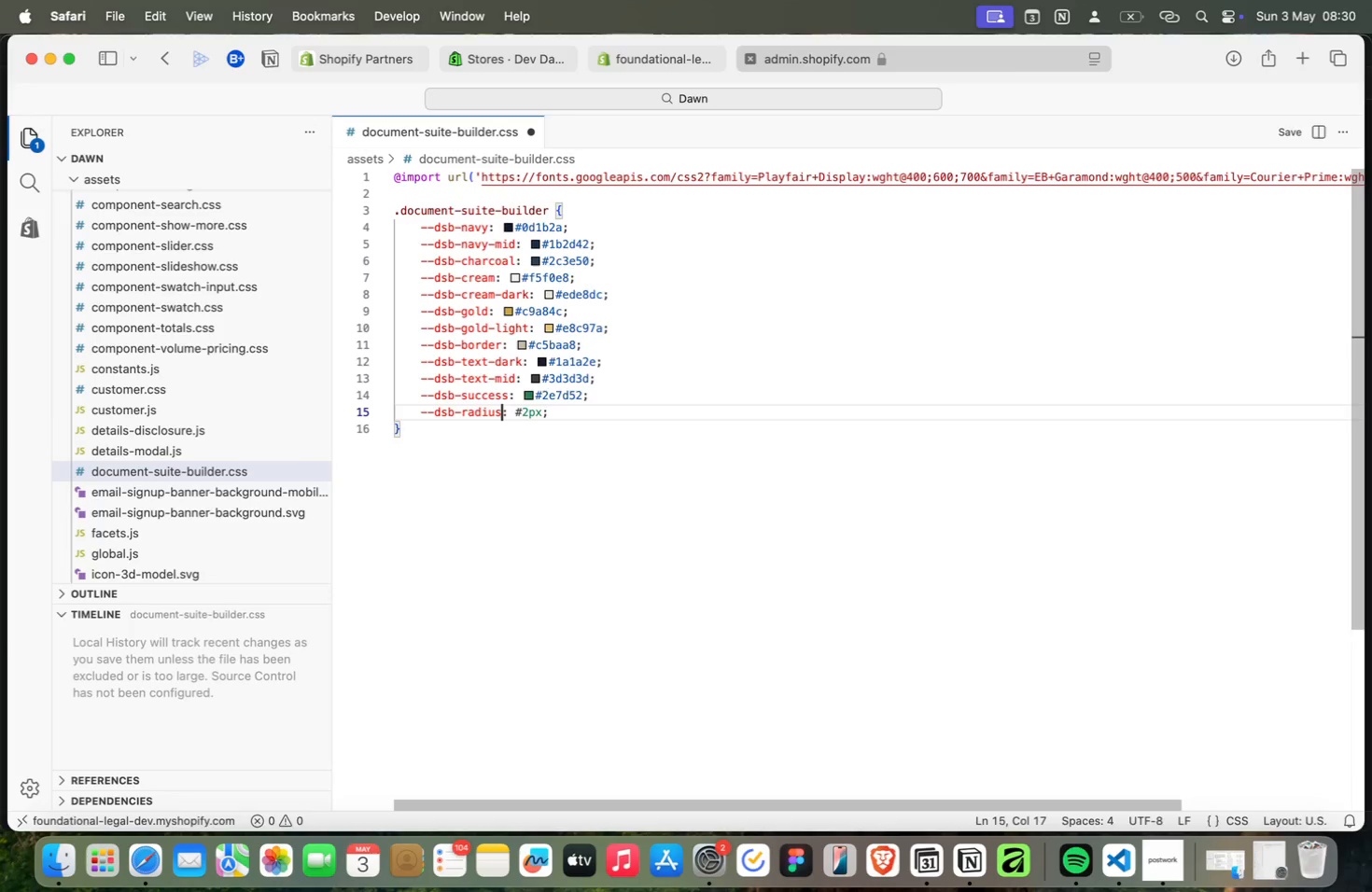 
key(Meta+U)
 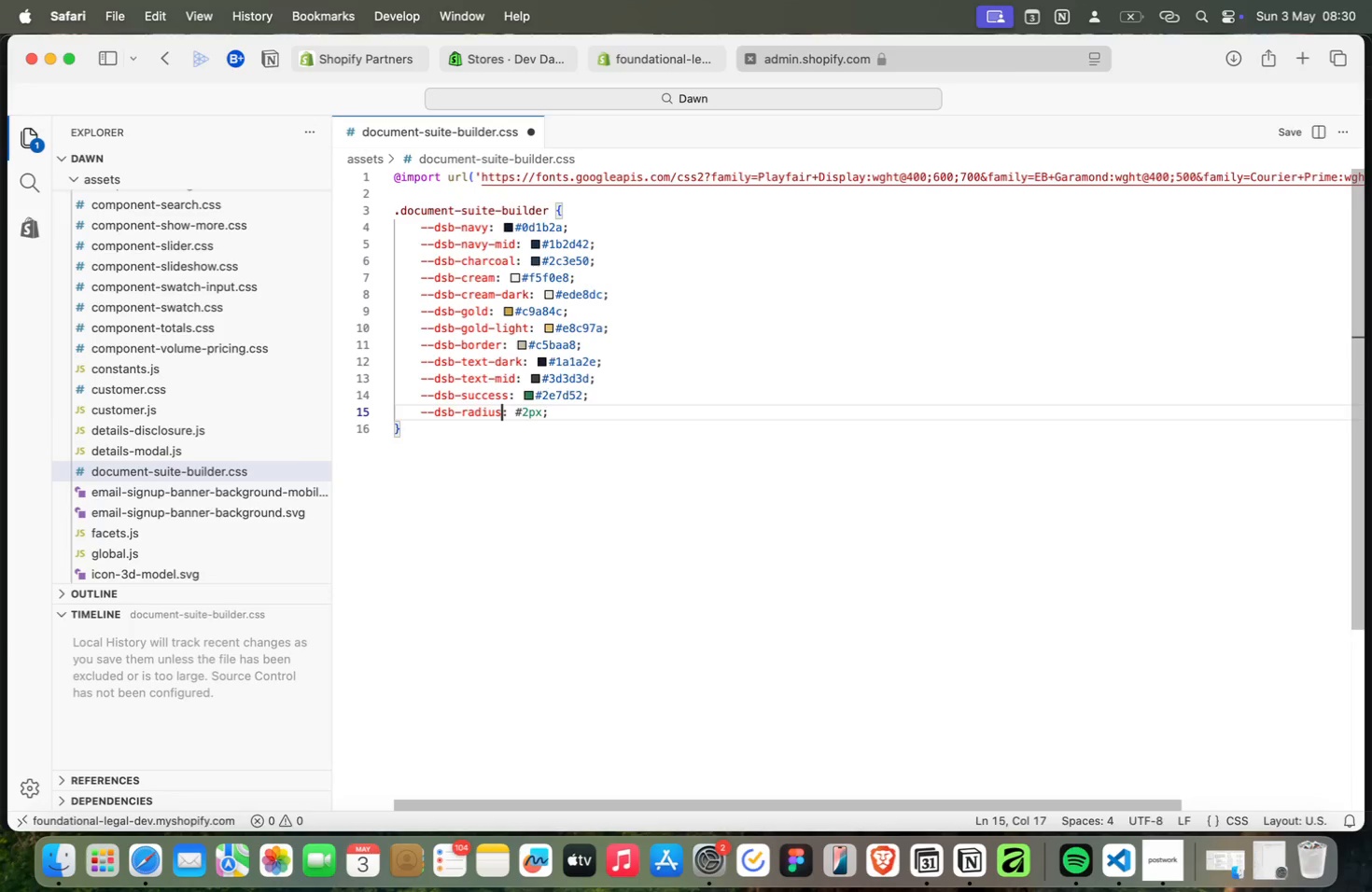 
key(Meta+S)
 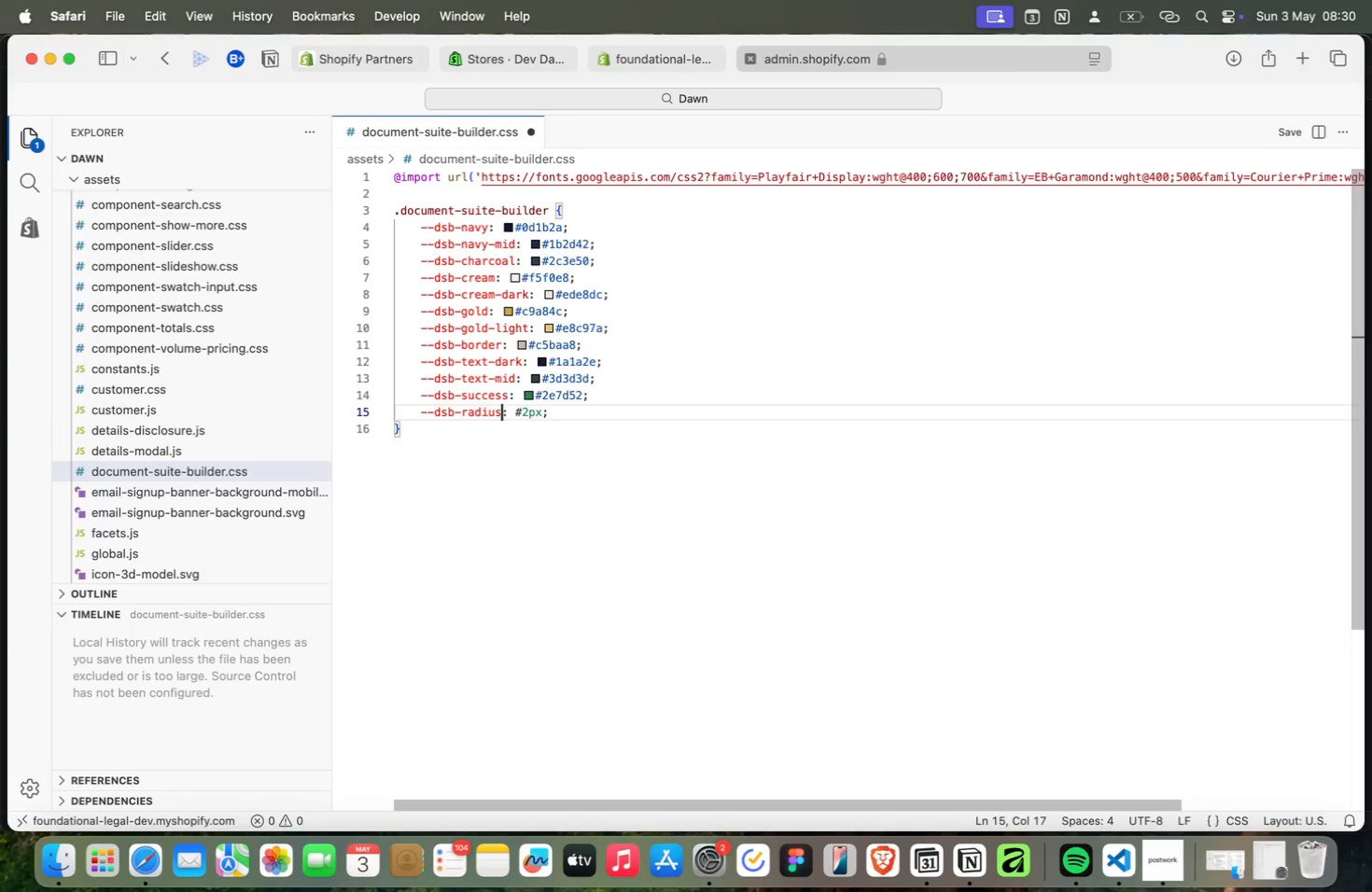 
key(Meta+ArrowRight)
 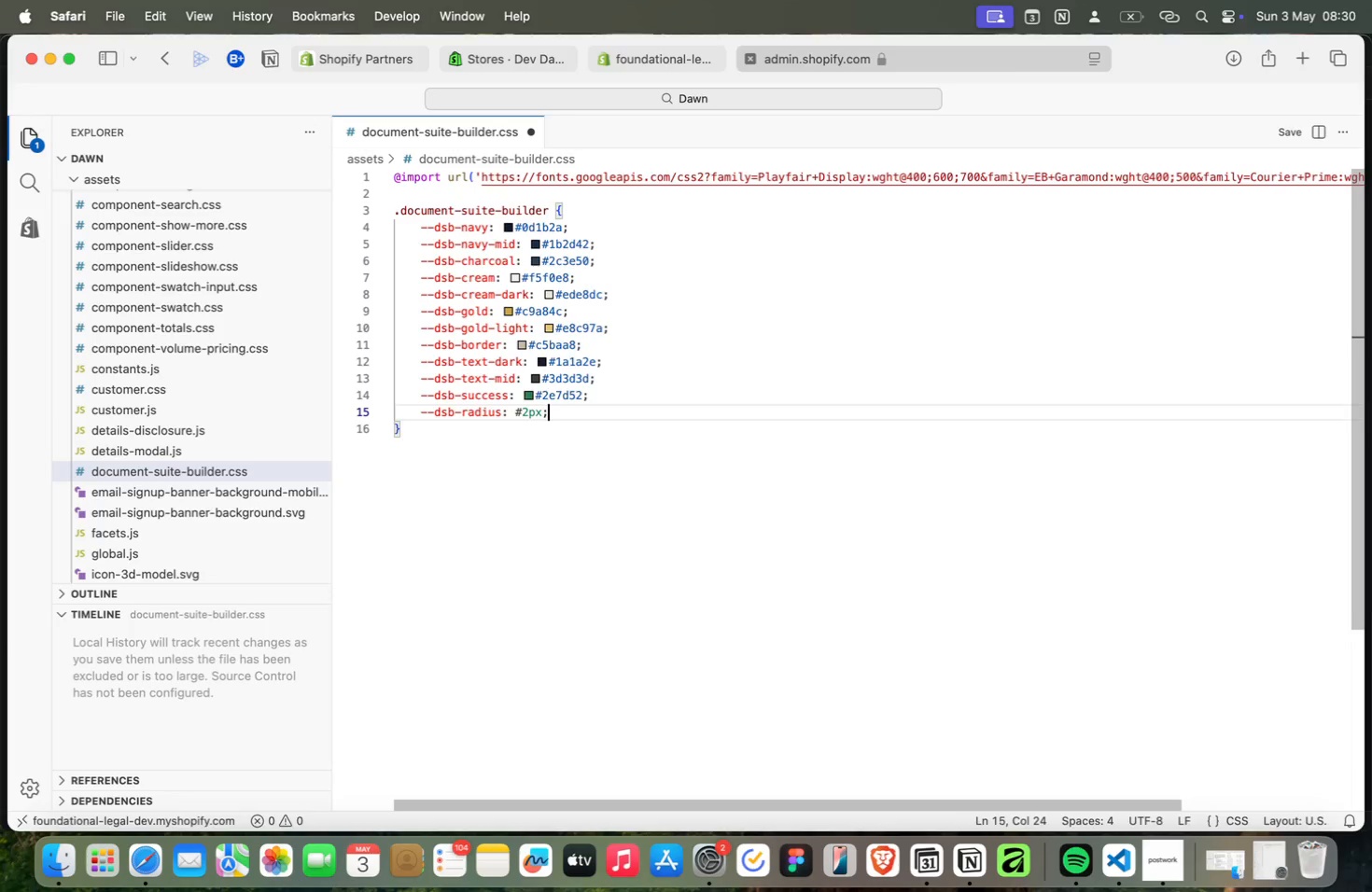 
key(Meta+Enter)
 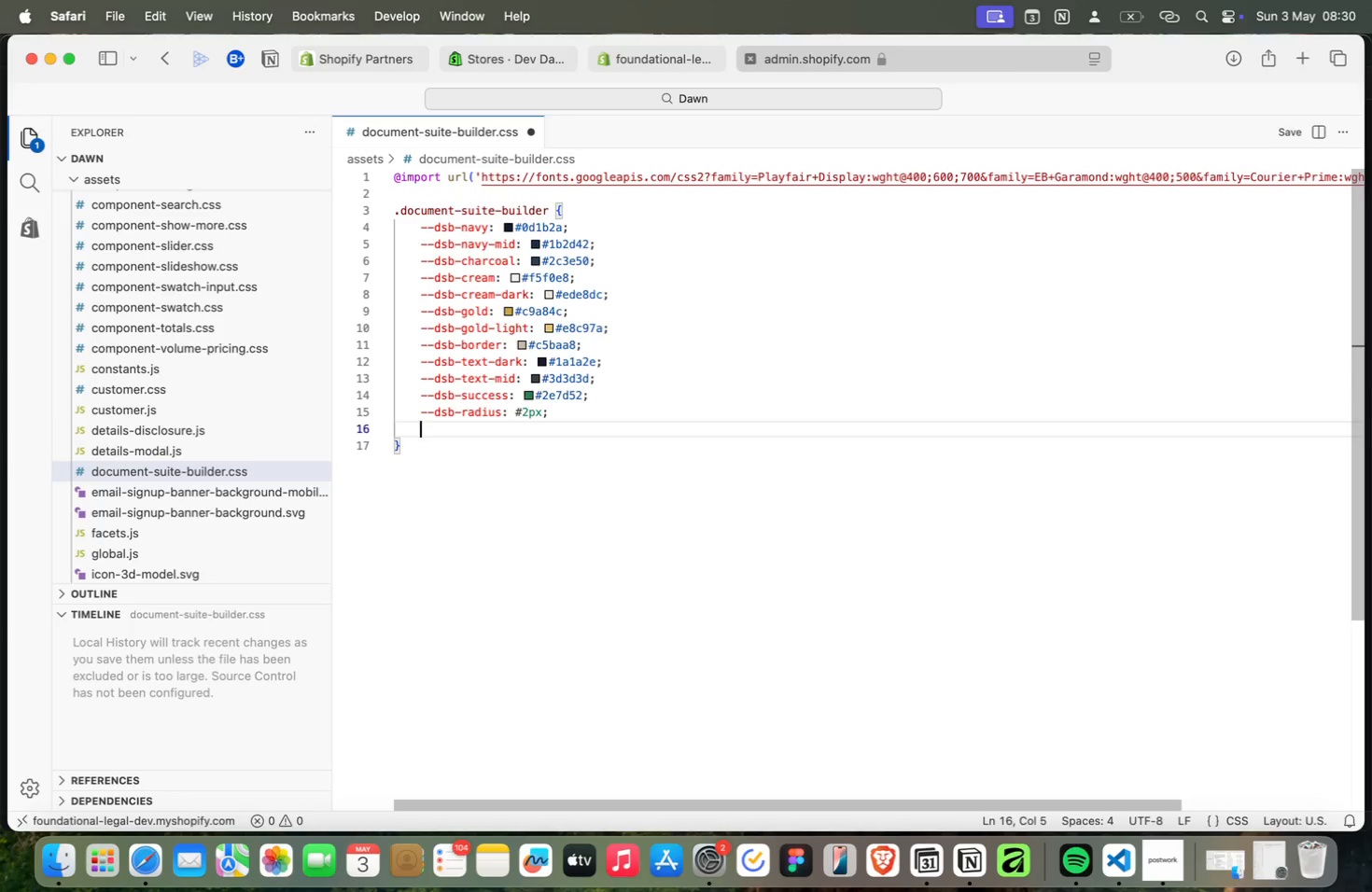 
key(Meta+V)
 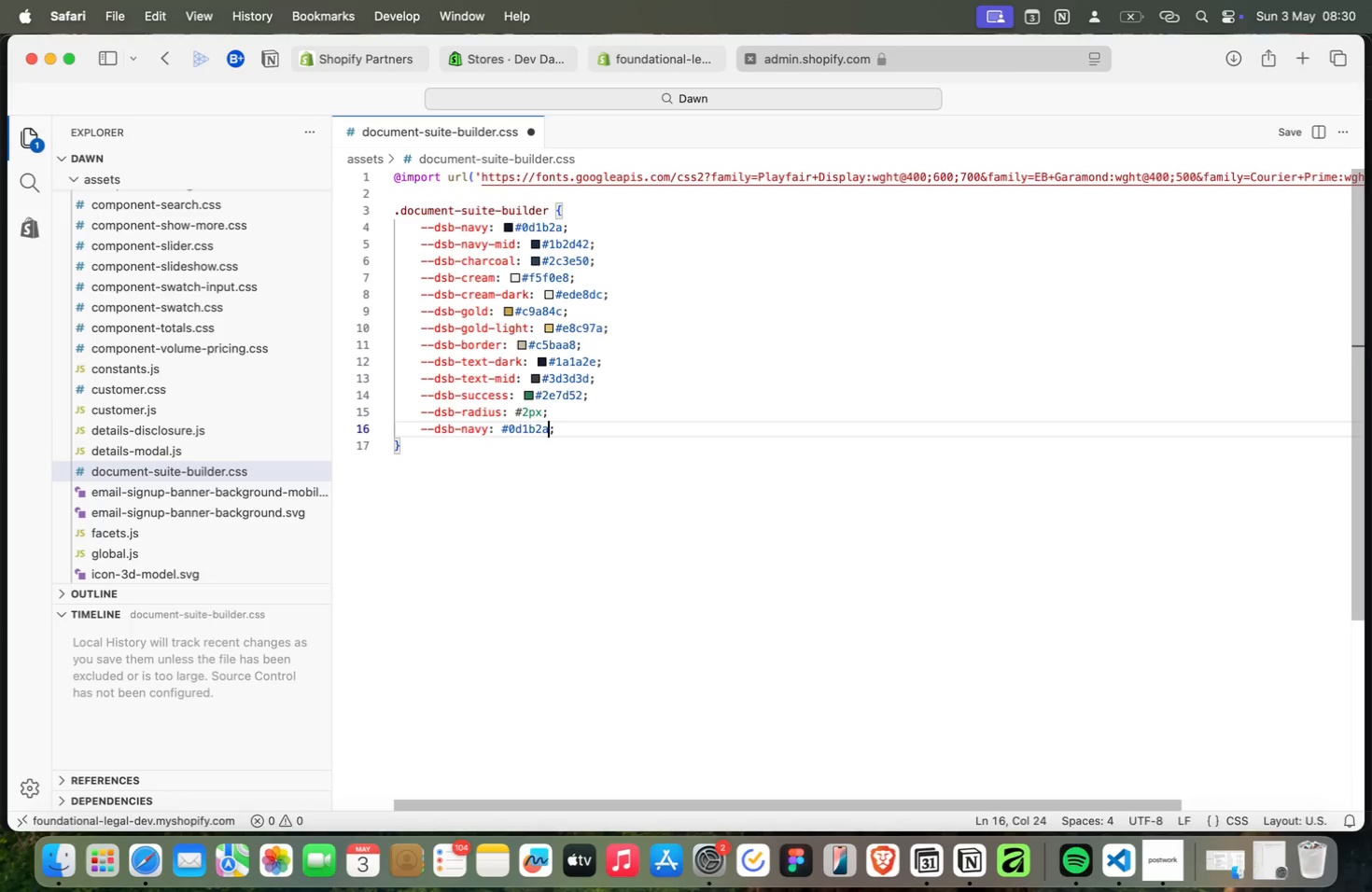 
key(Meta+ArrowLeft)
 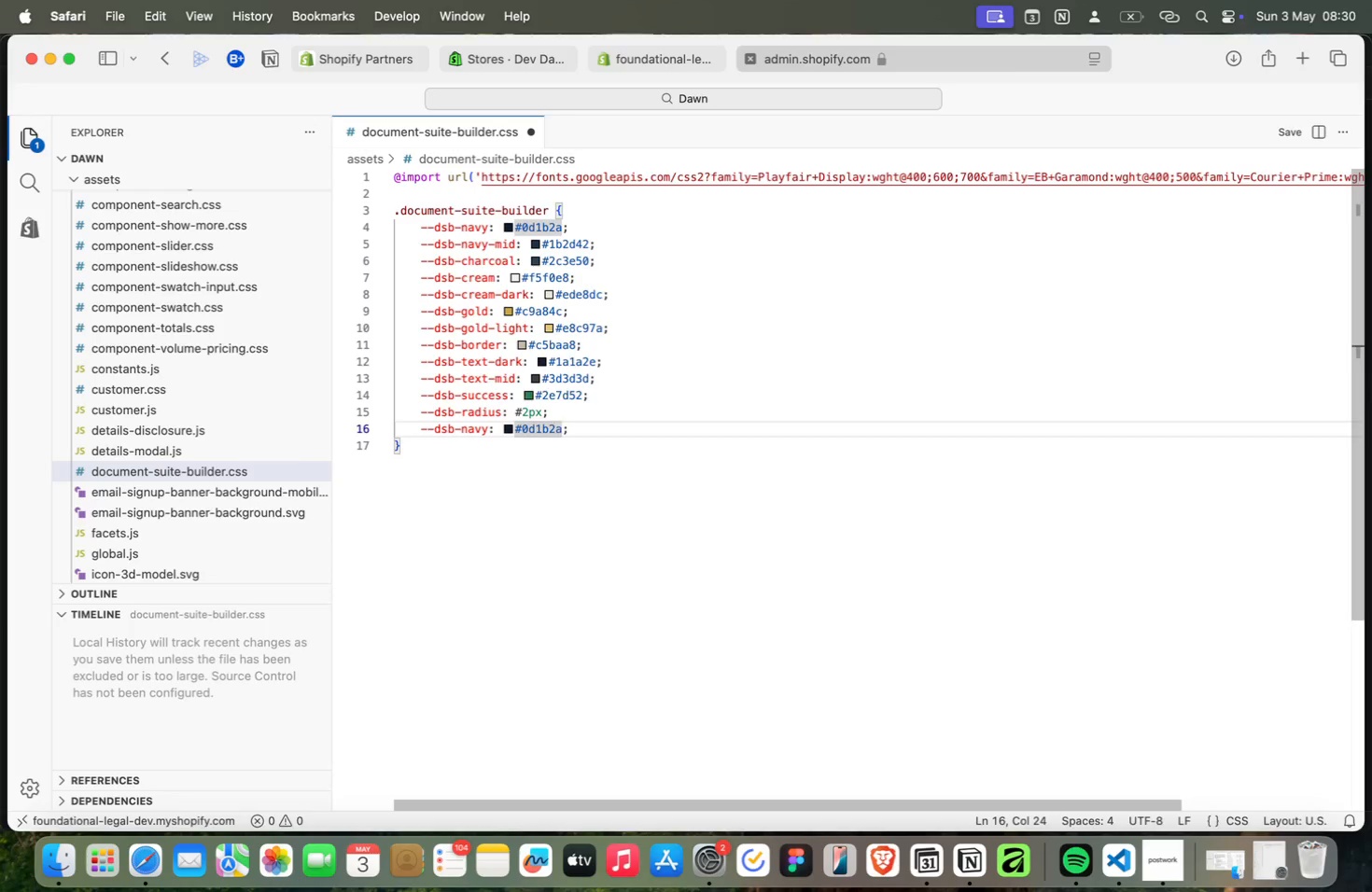 
wait(6.93)
 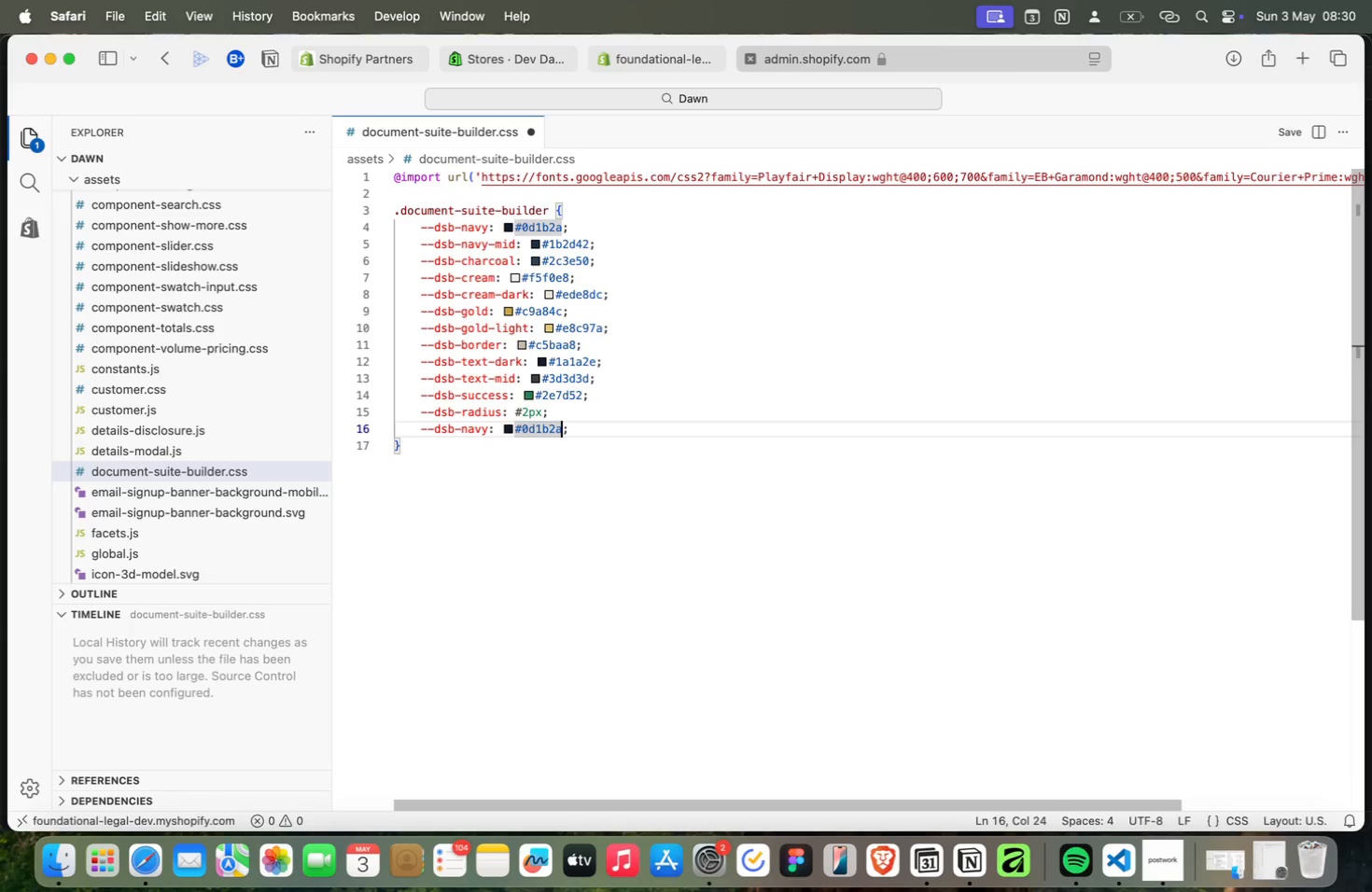 
key(Meta+Backspace)
 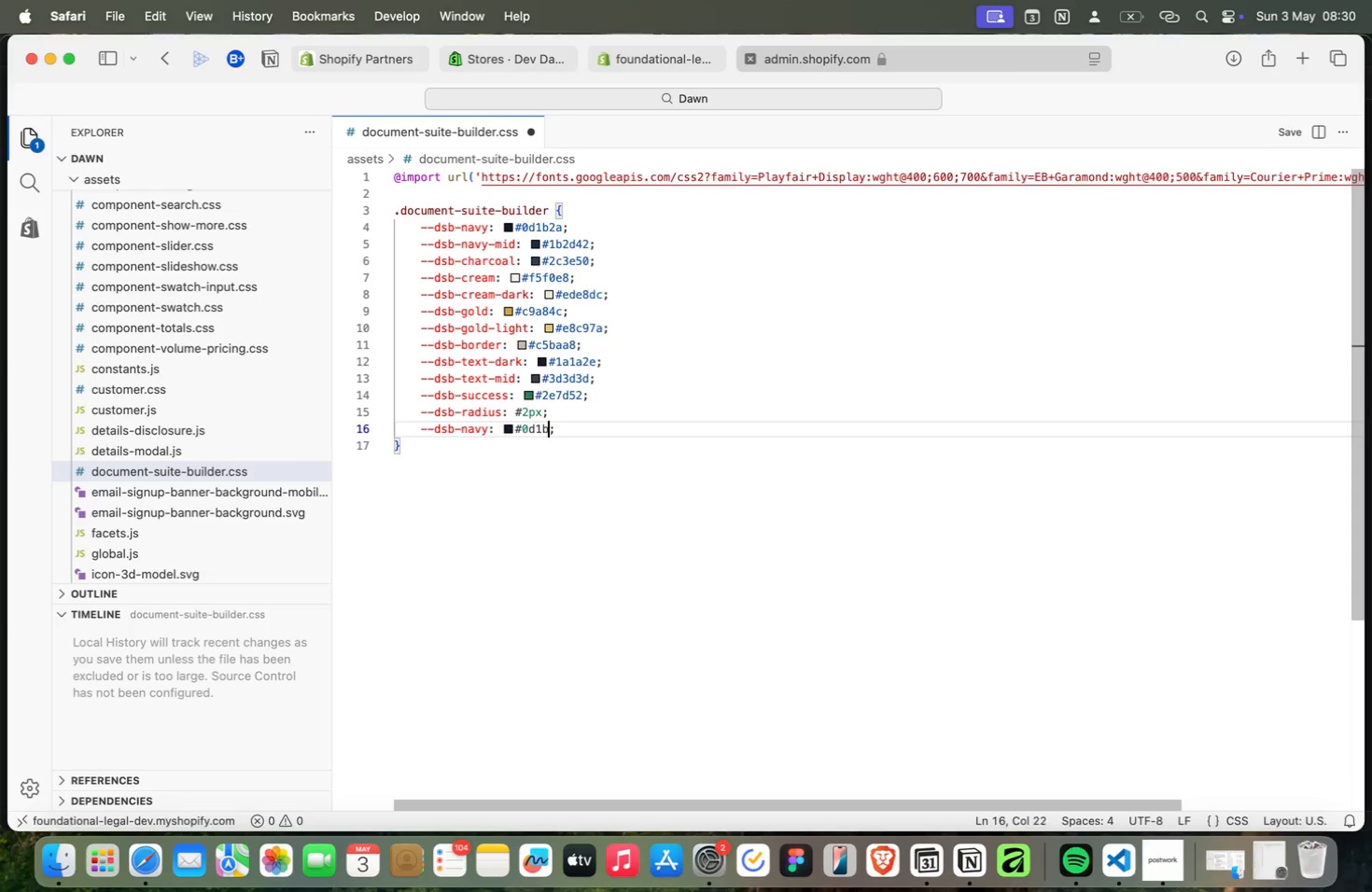 
key(Meta+Backspace)
 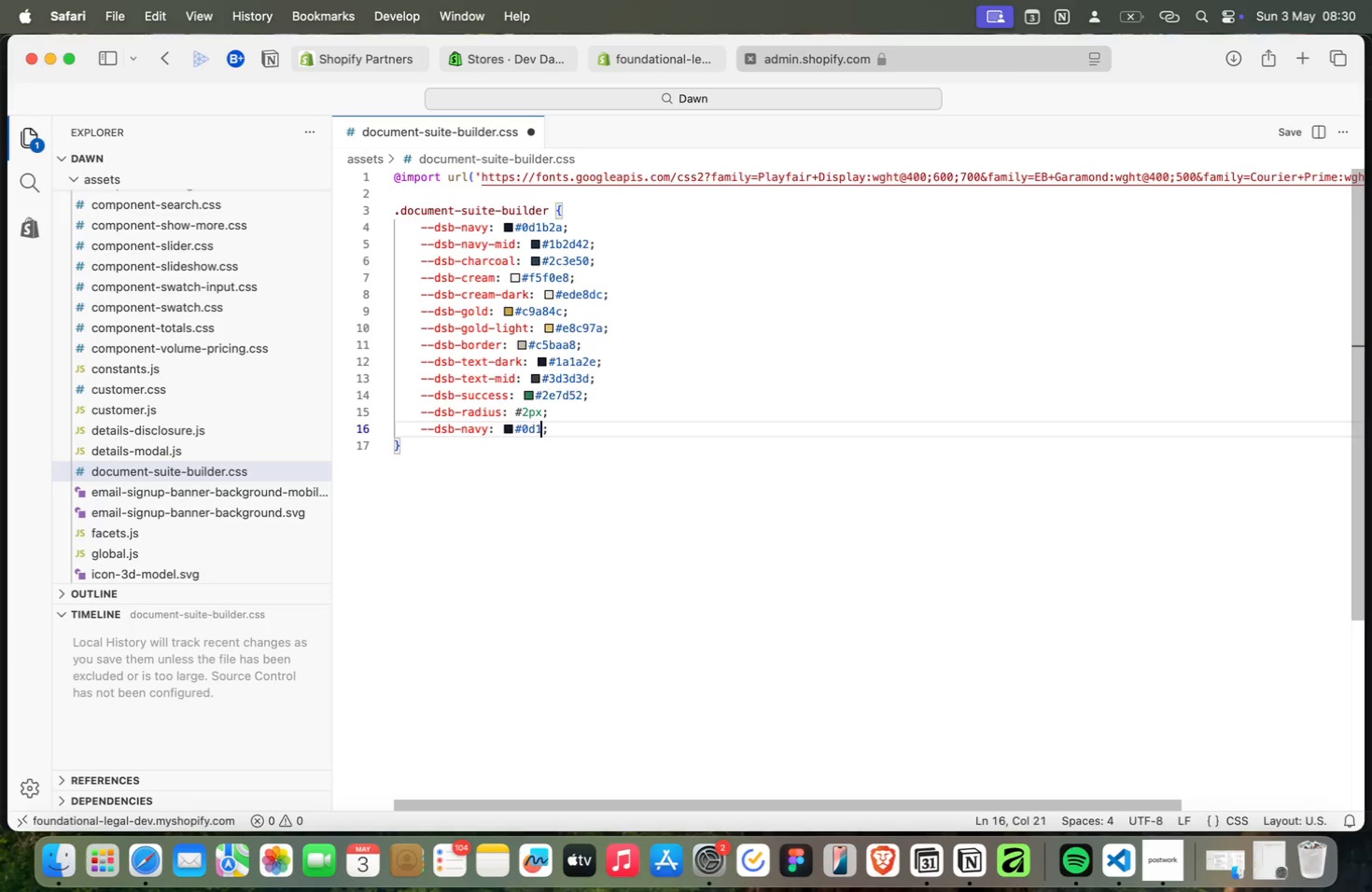 
key(Meta+Backspace)
 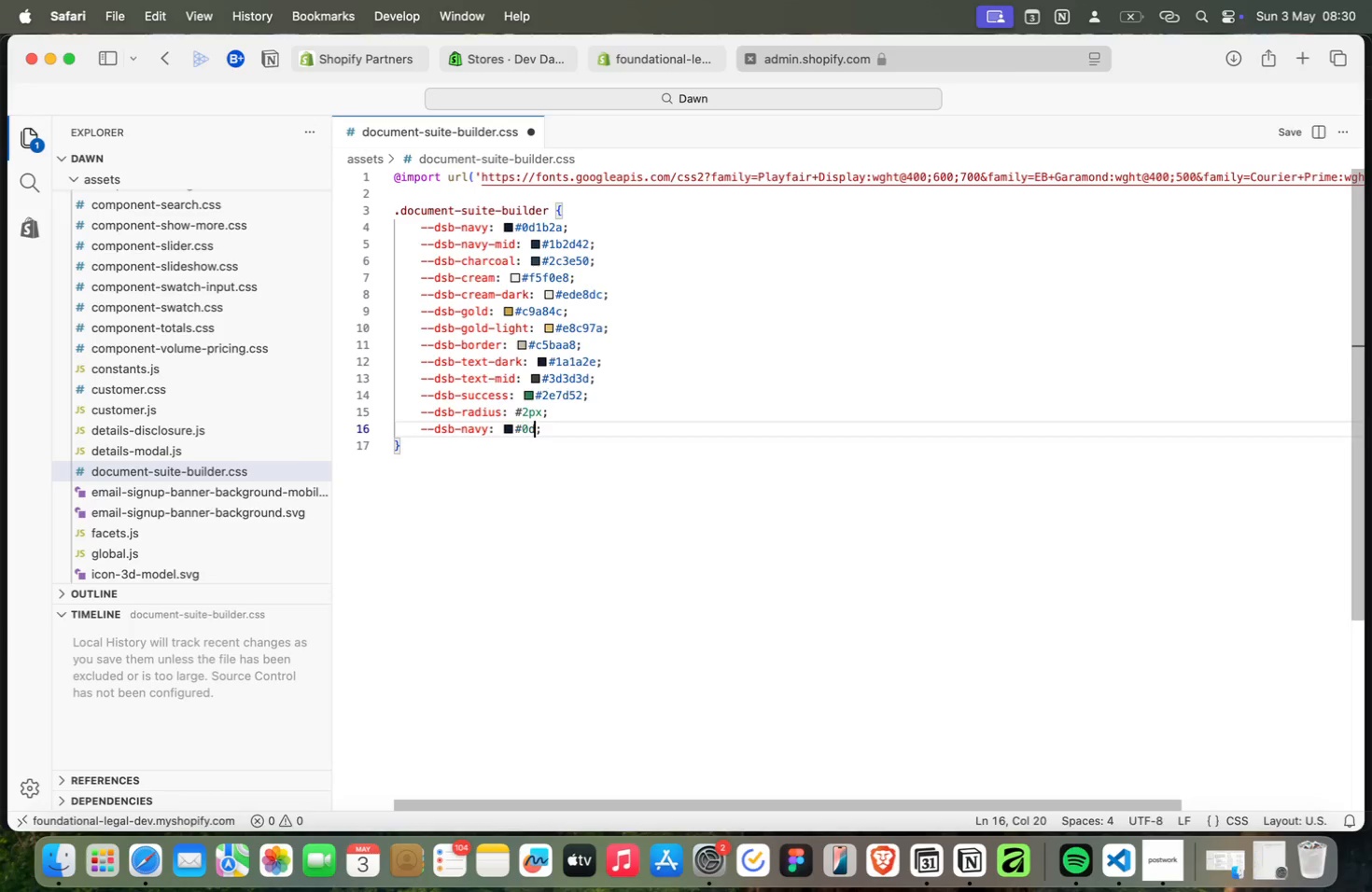 
key(Meta+Backspace)
 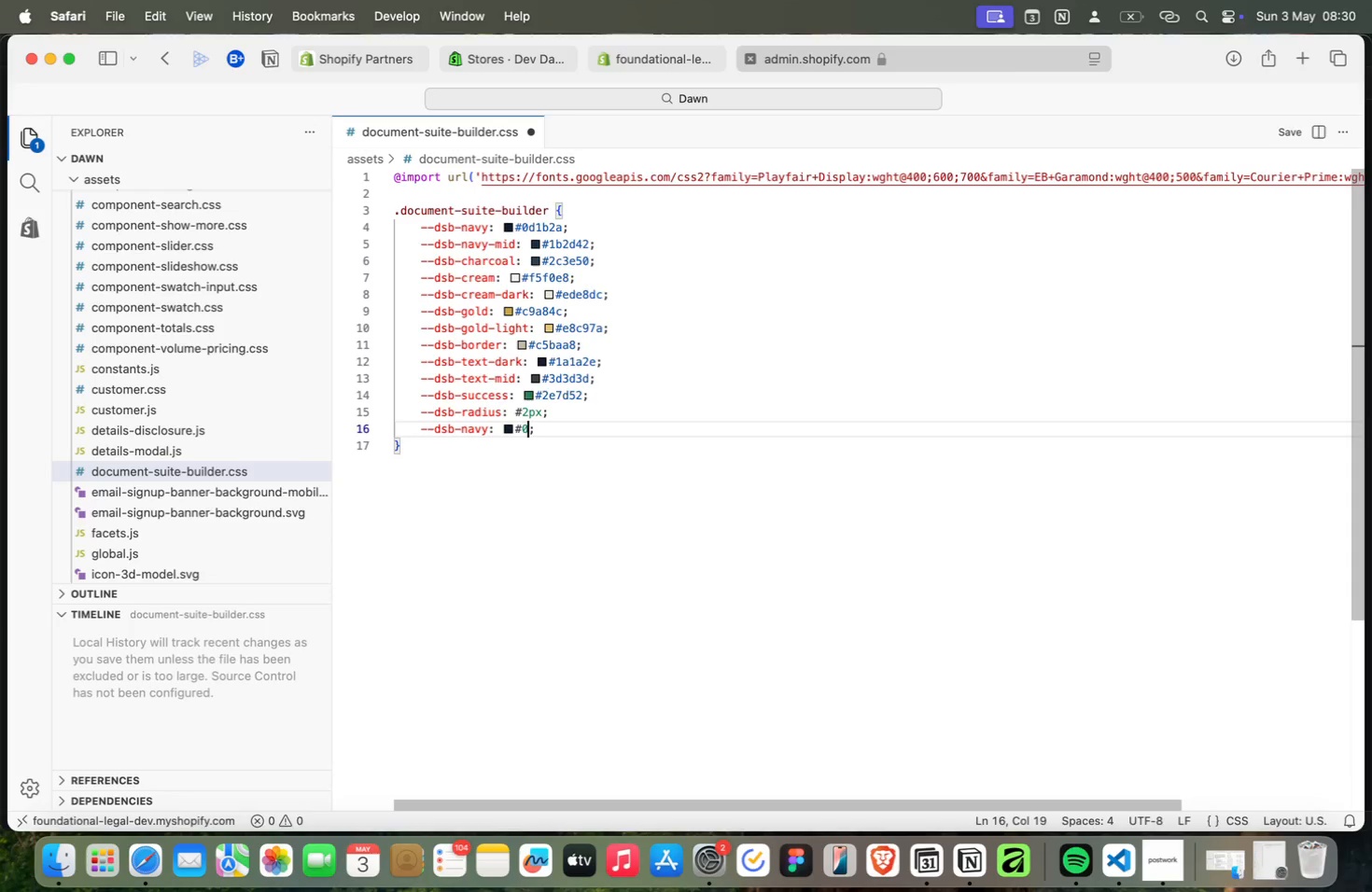 
key(Meta+Backspace)
 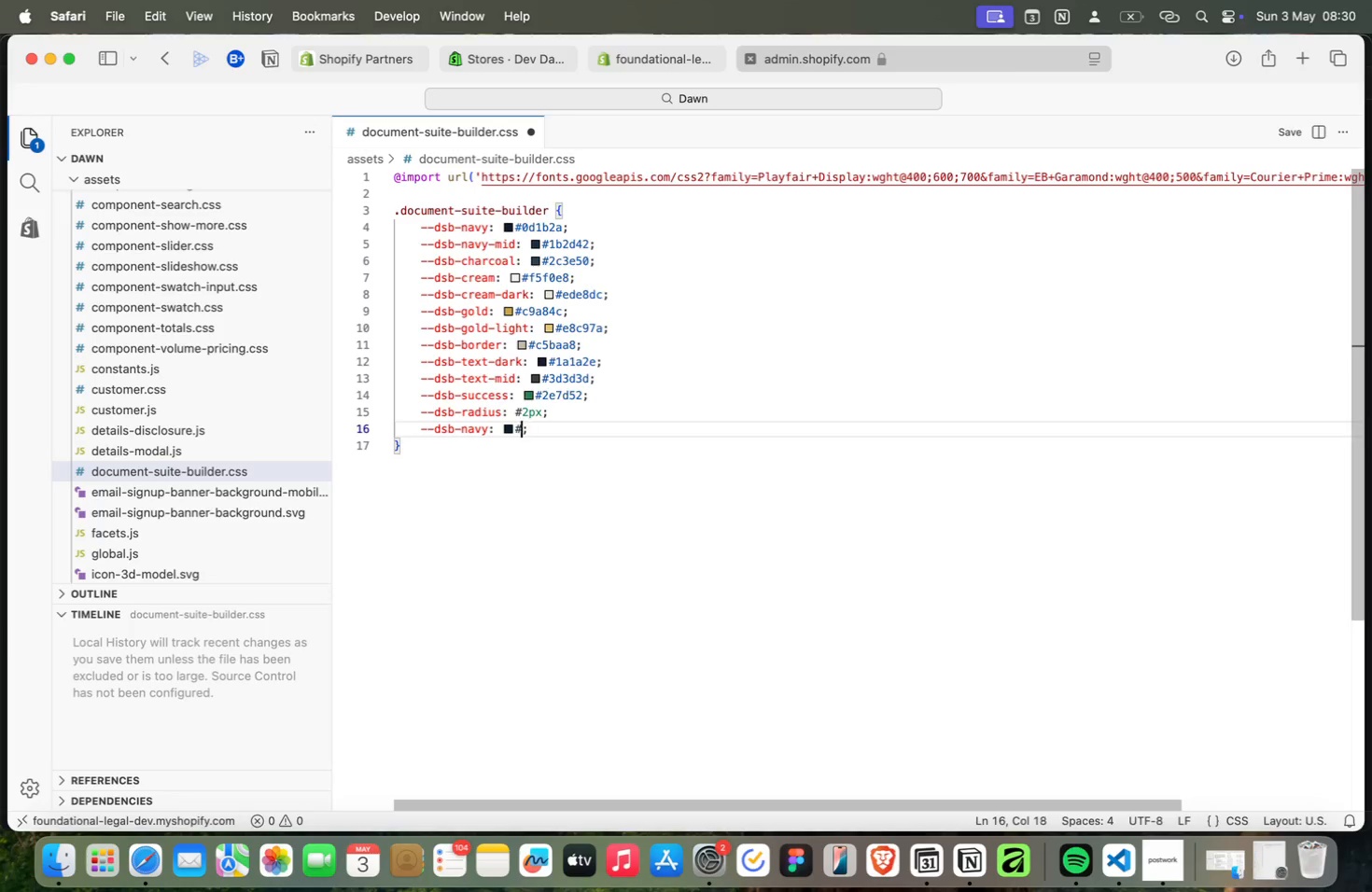 
key(Meta+Backspace)
 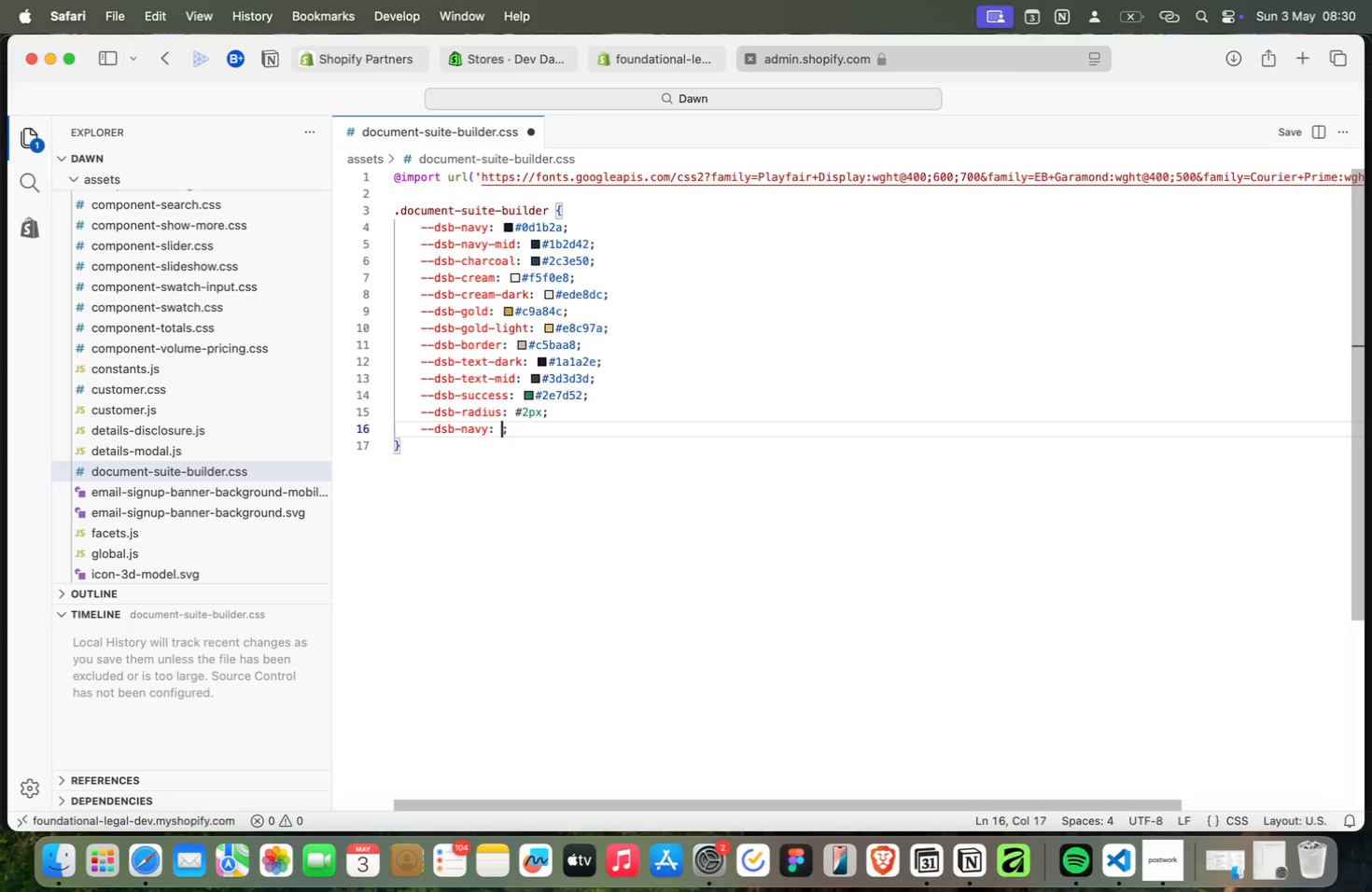 
key(Meta+Backspace)
 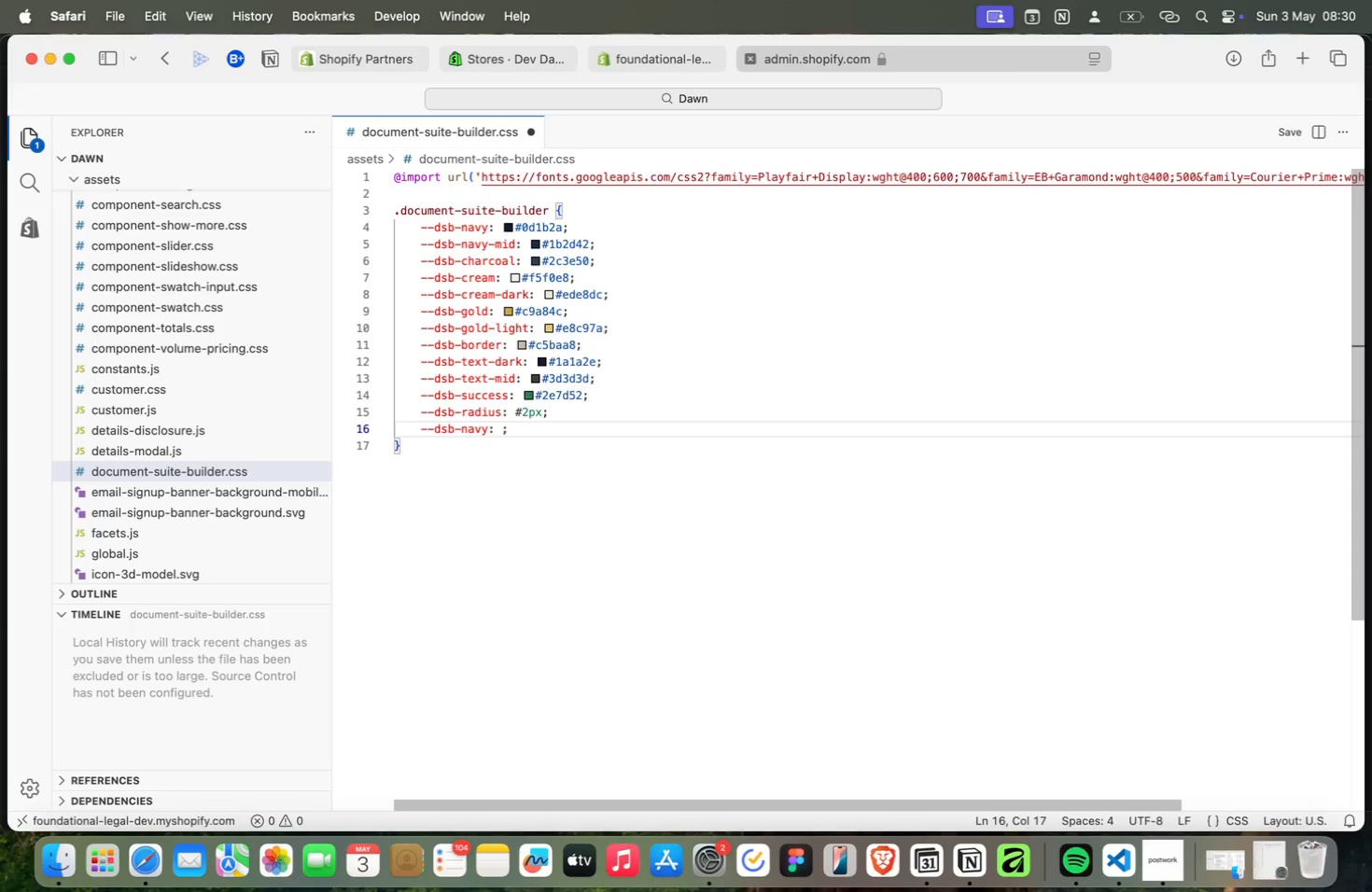 
key(Meta+Quote)
 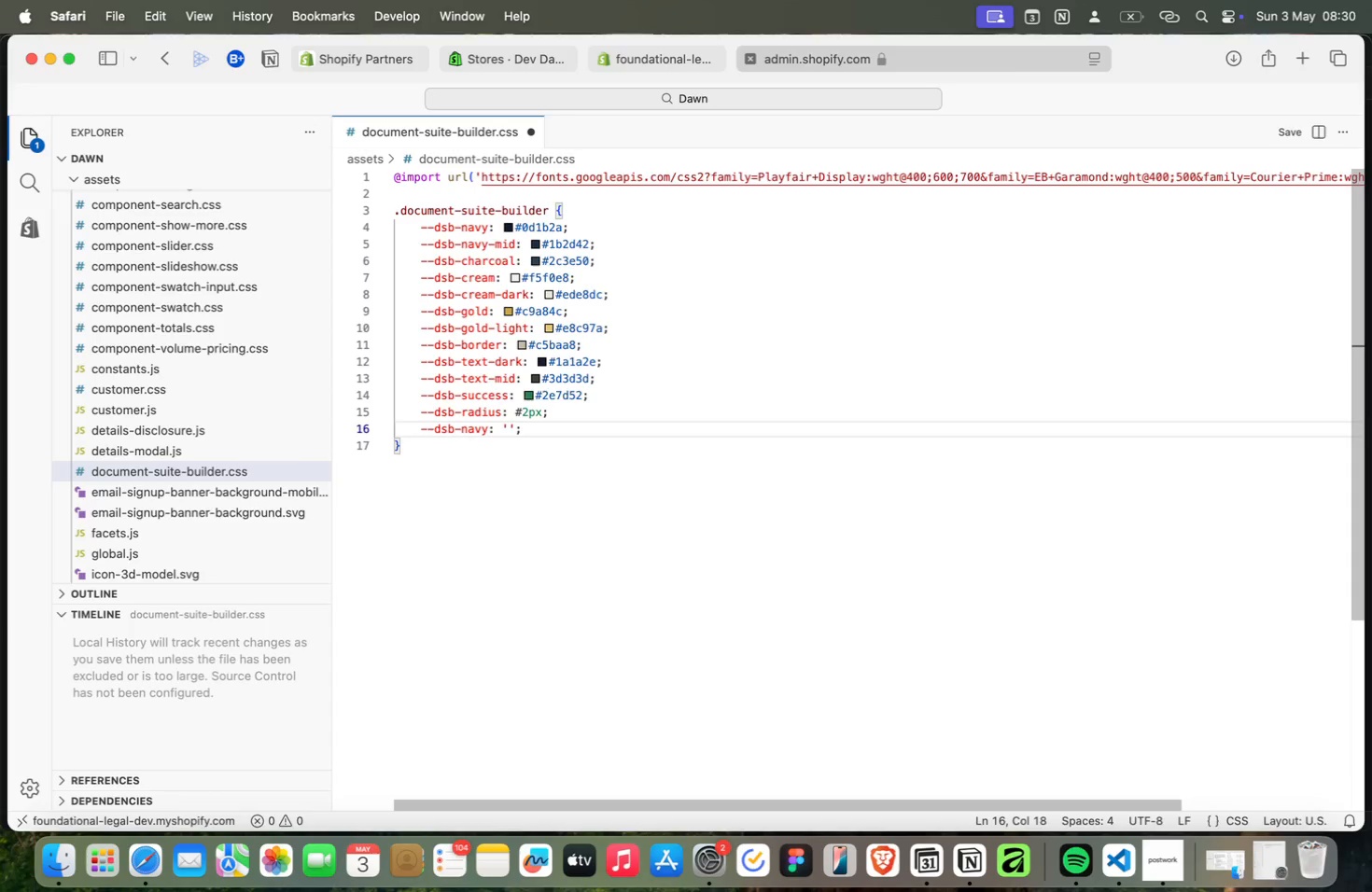 
key(Meta+Shift+P)
 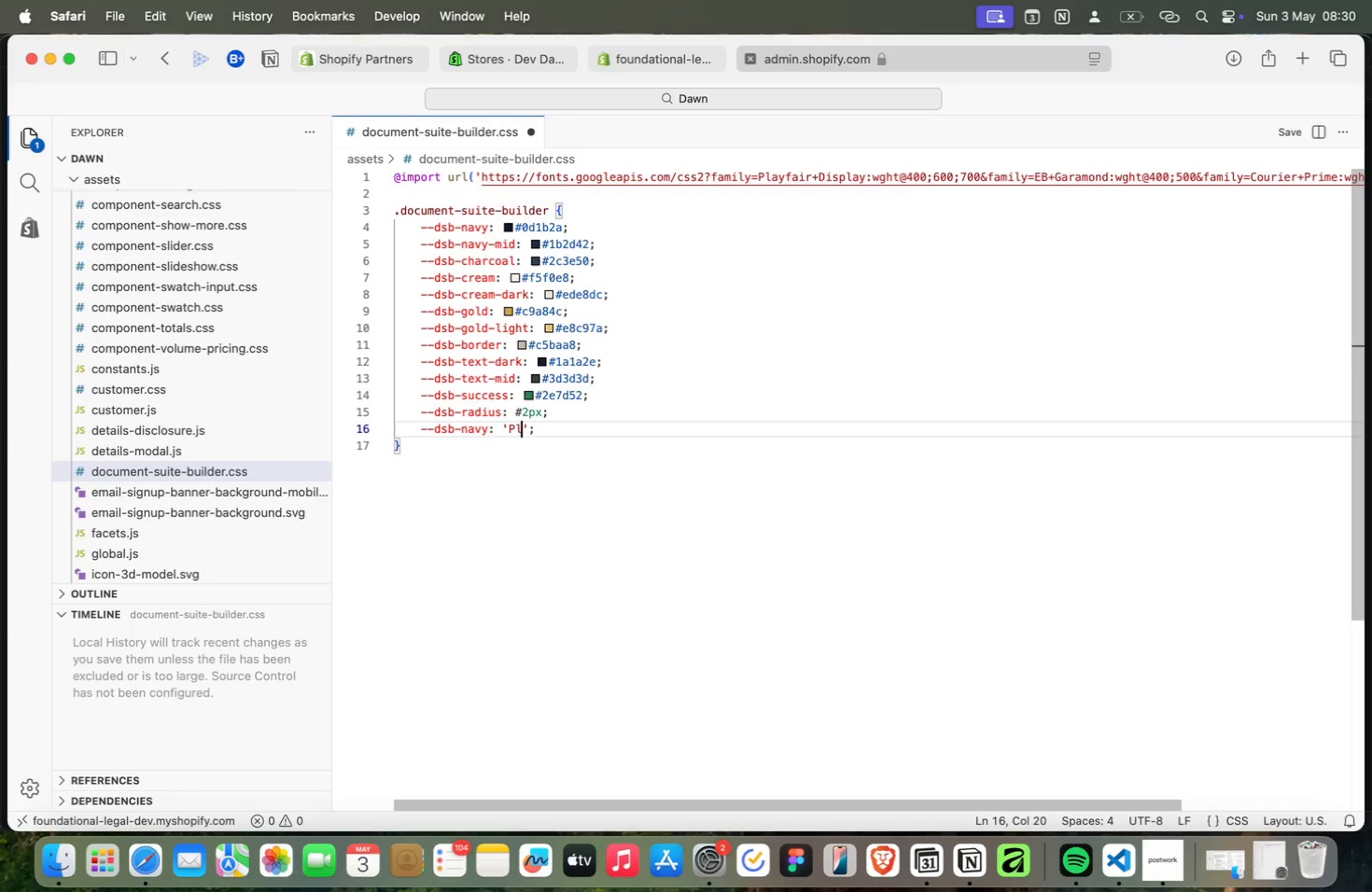 
key(Meta+L)
 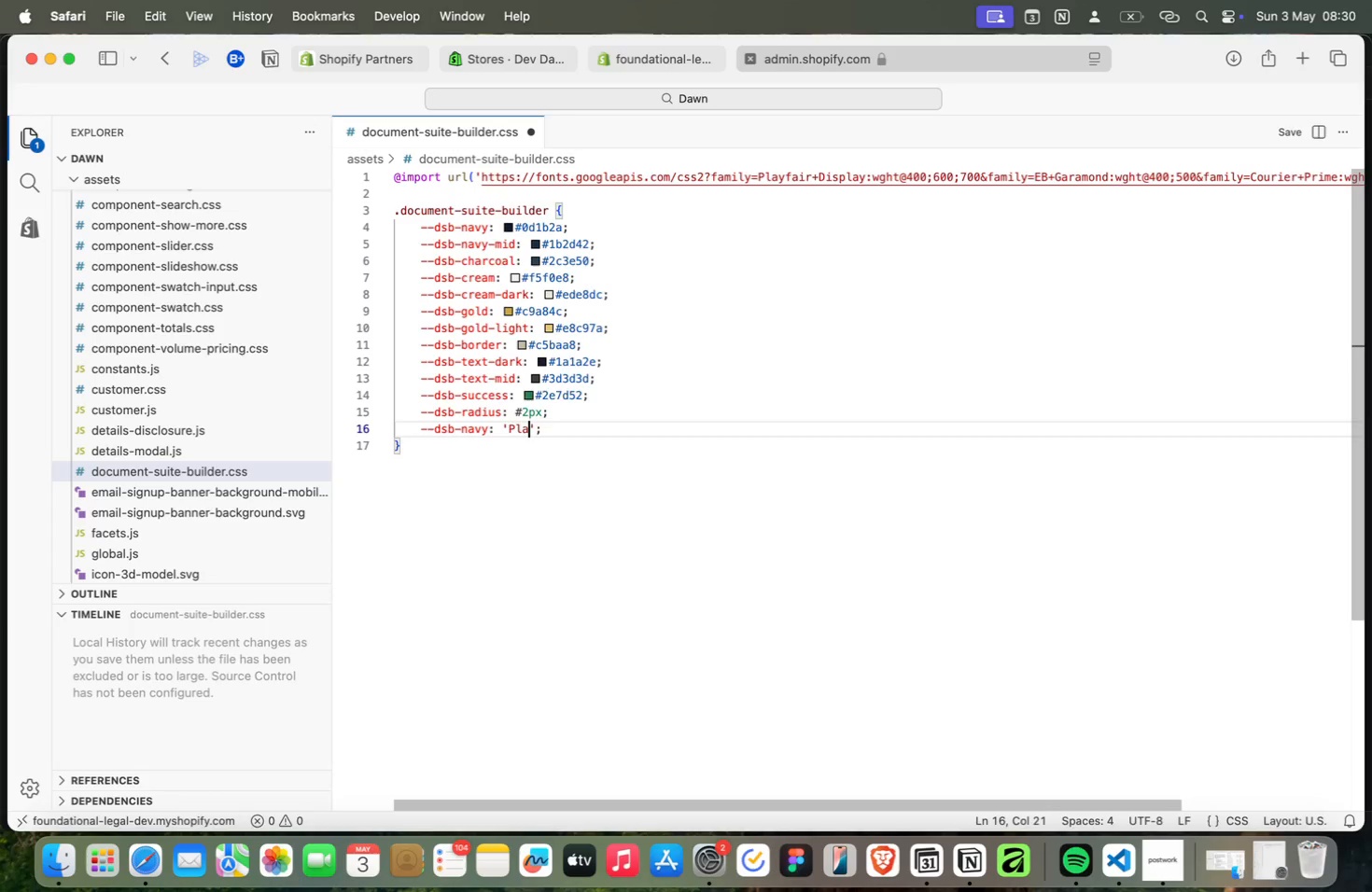 
key(Meta+A)
 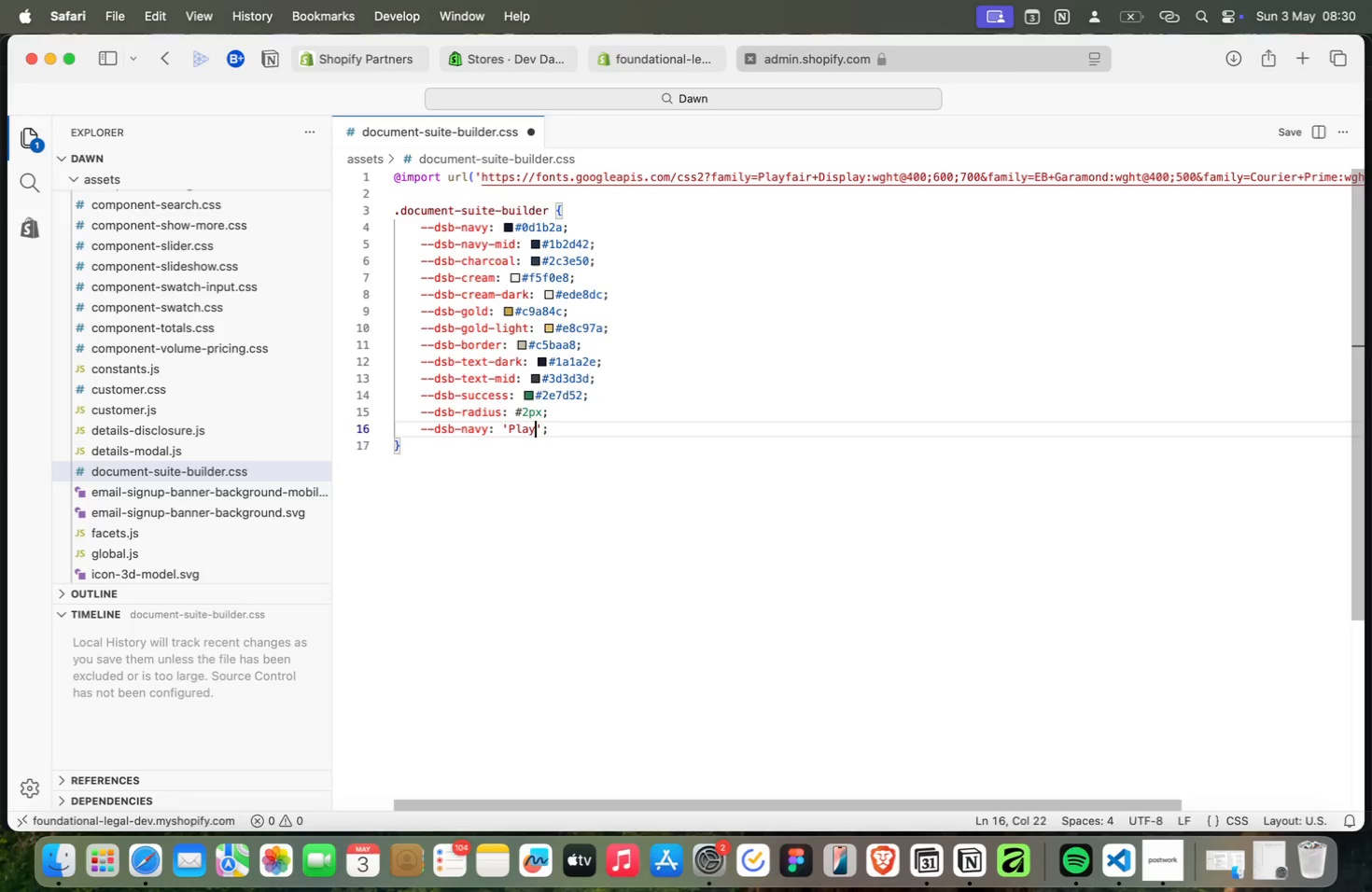 
key(Meta+Y)
 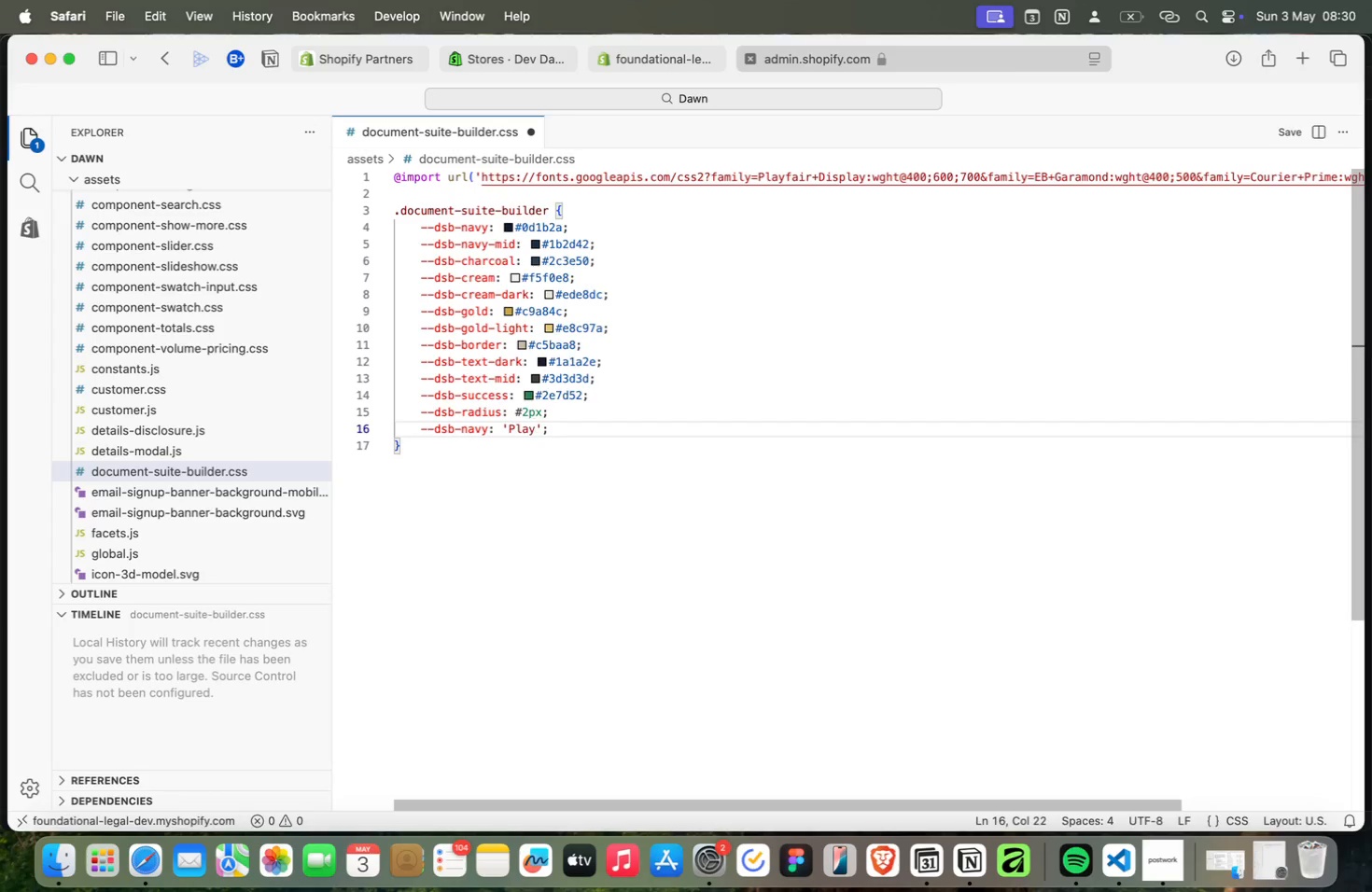 
key(Meta+F)
 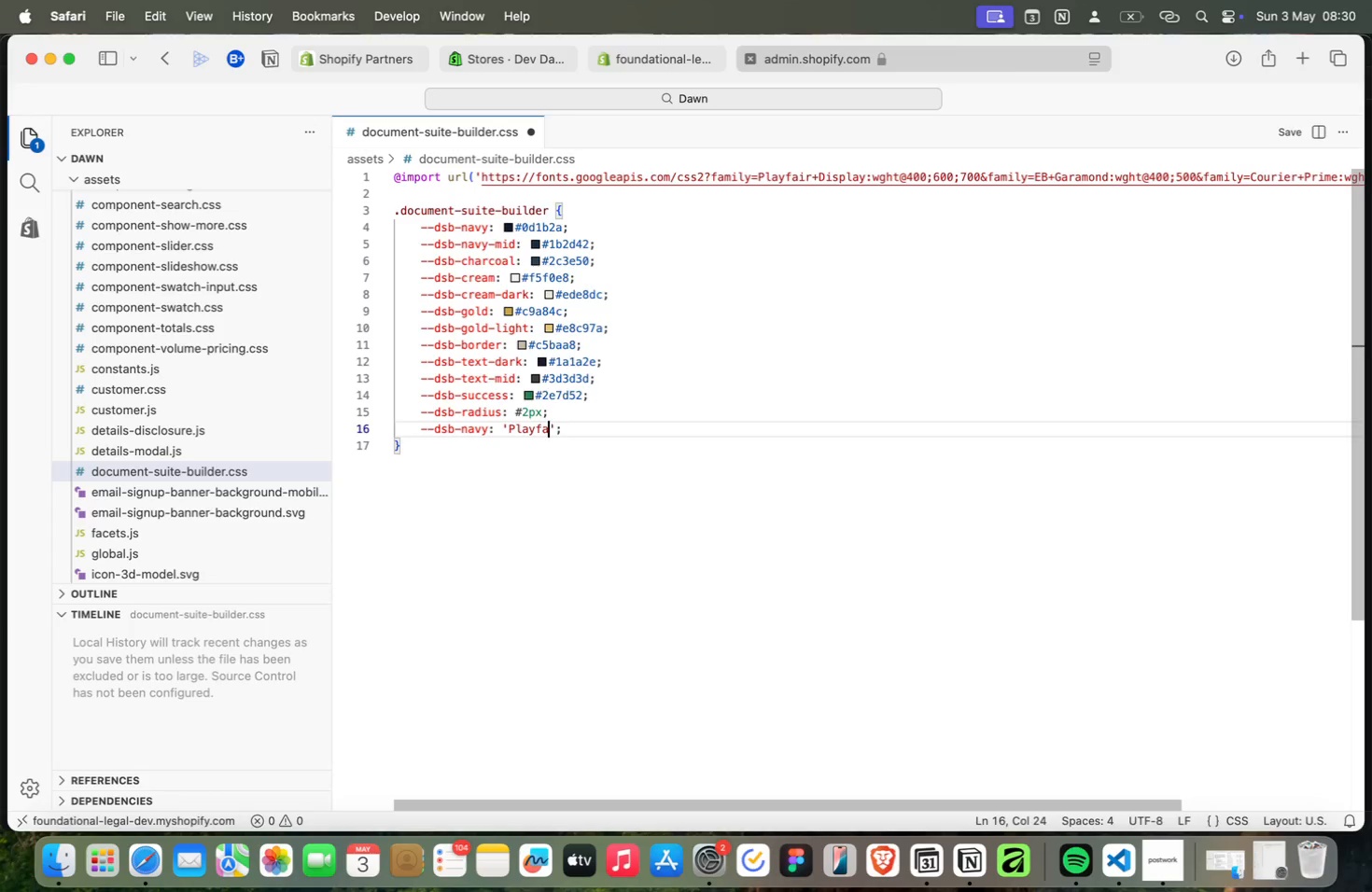 
key(Meta+A)
 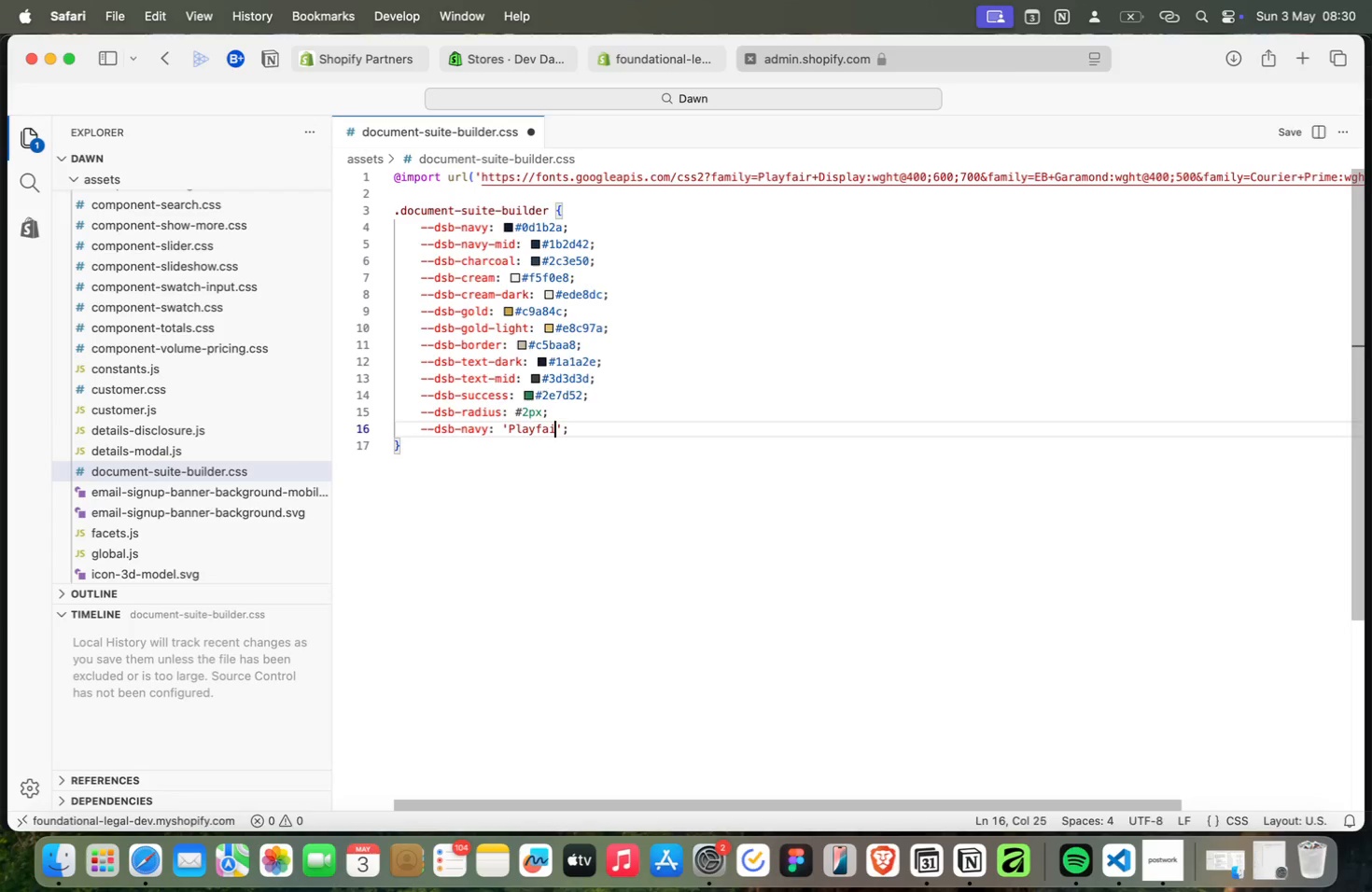 
key(Meta+I)
 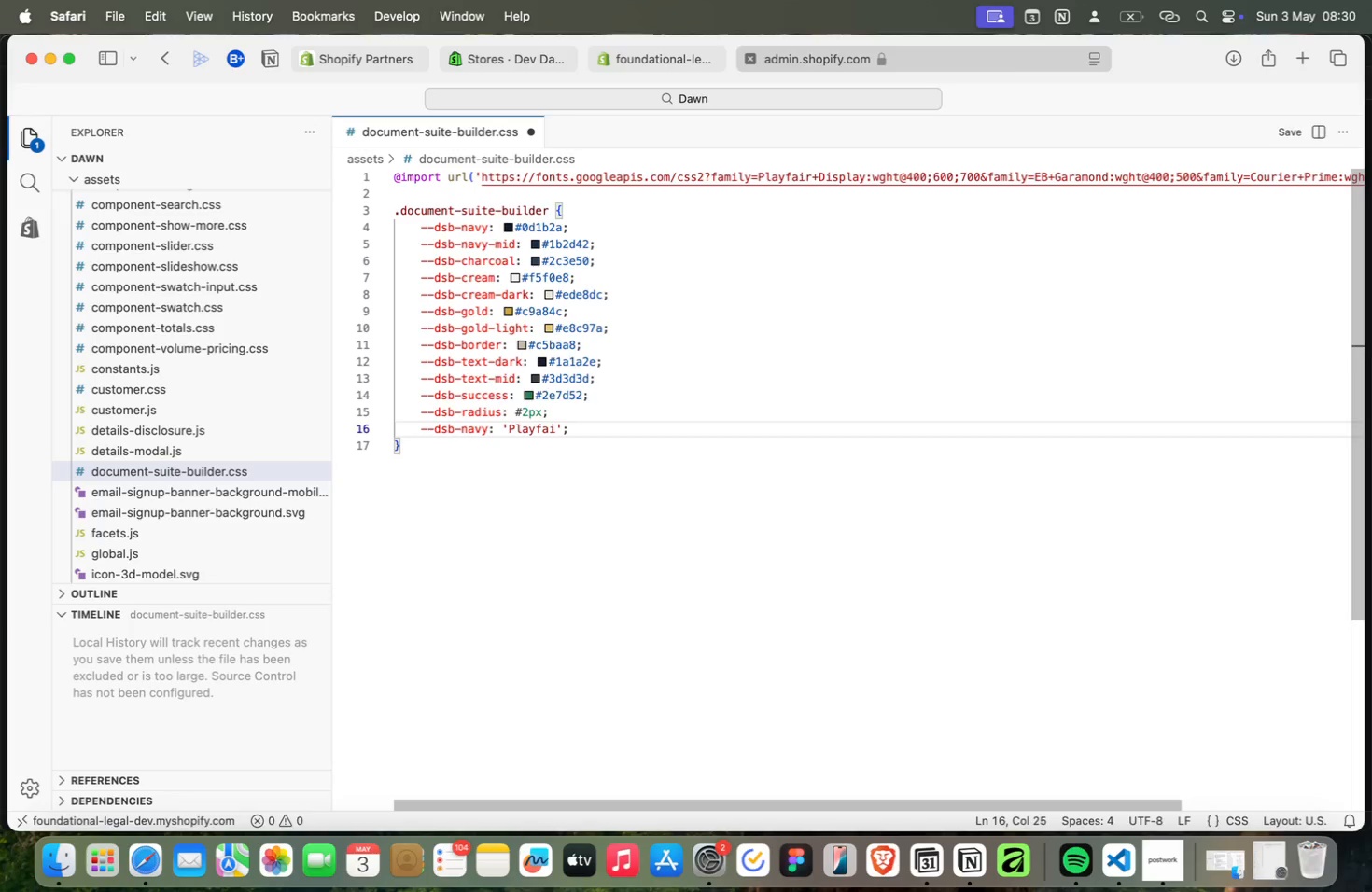 
key(Meta+R)
 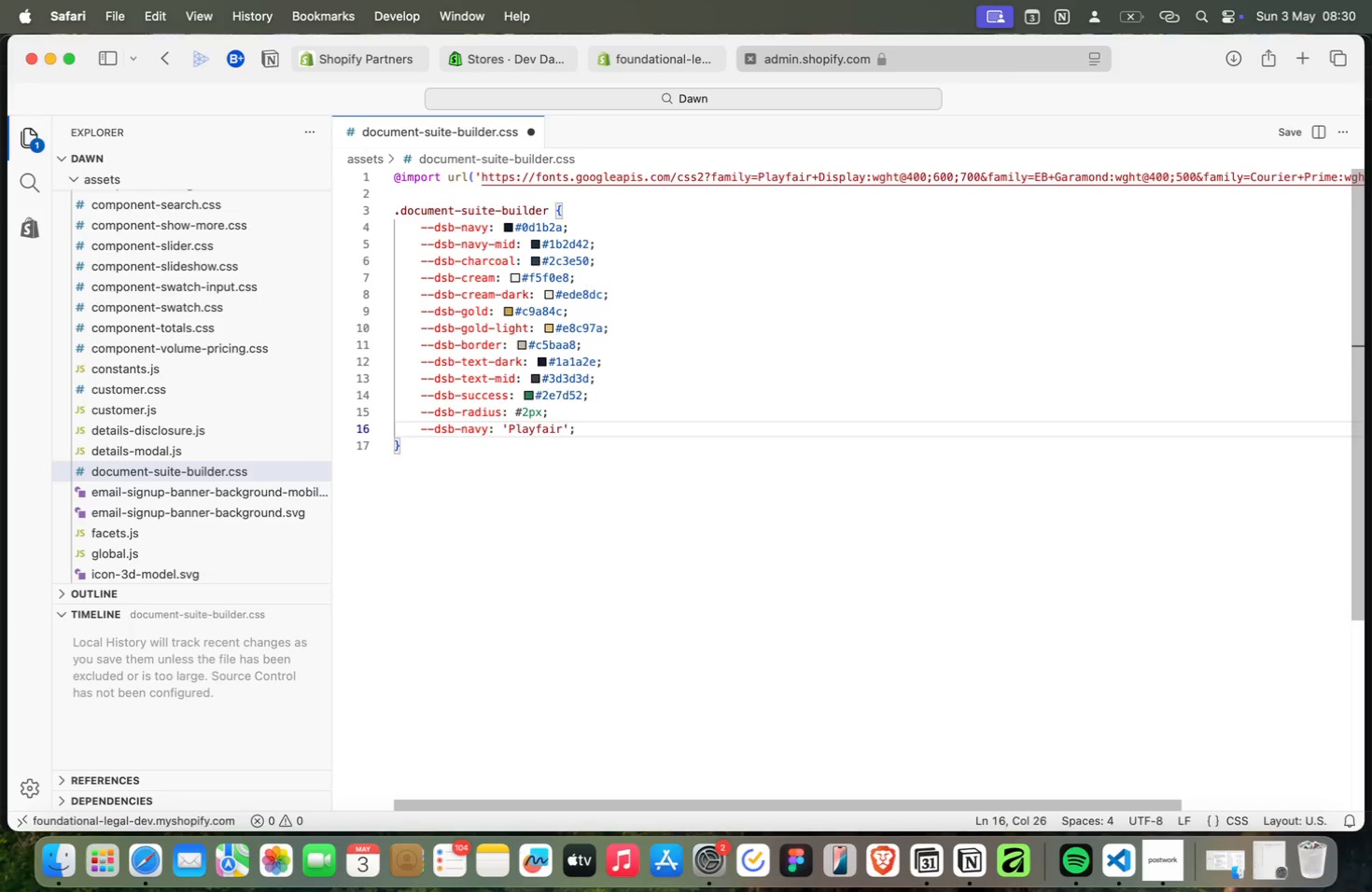 
key(Meta+Space)
 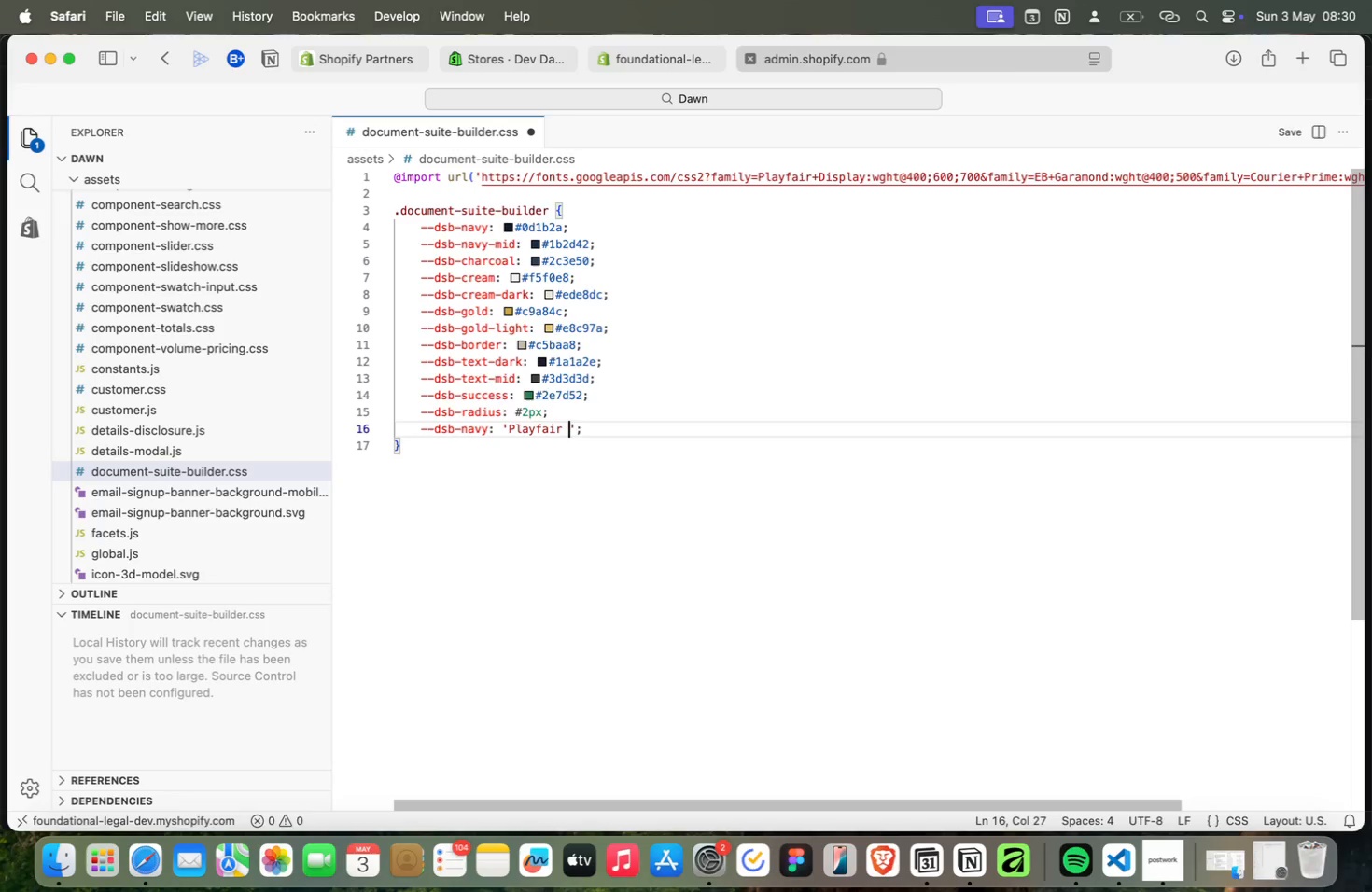 
key(Meta+Shift+ShiftRight)
 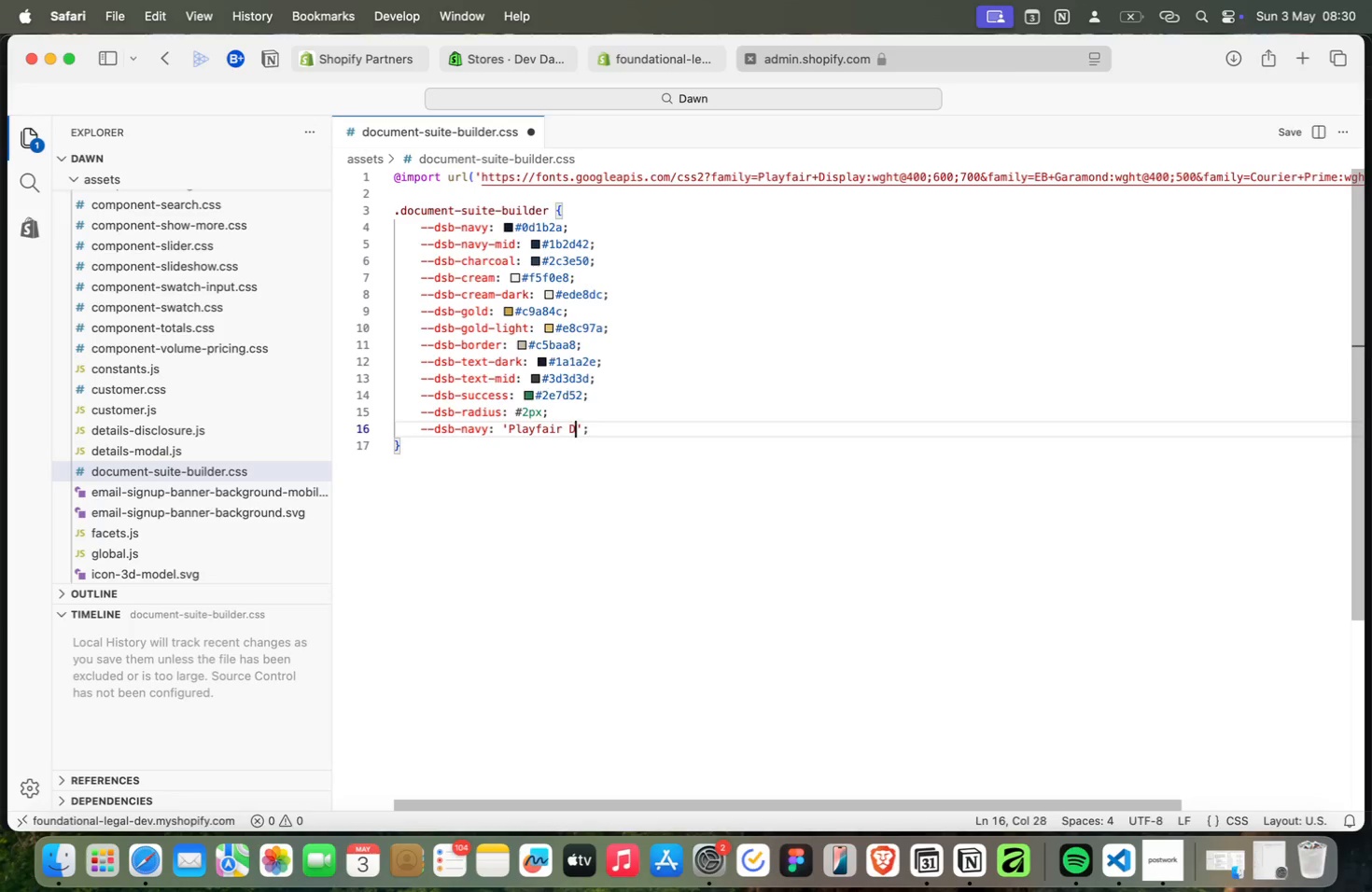 
key(Meta+Shift+D)
 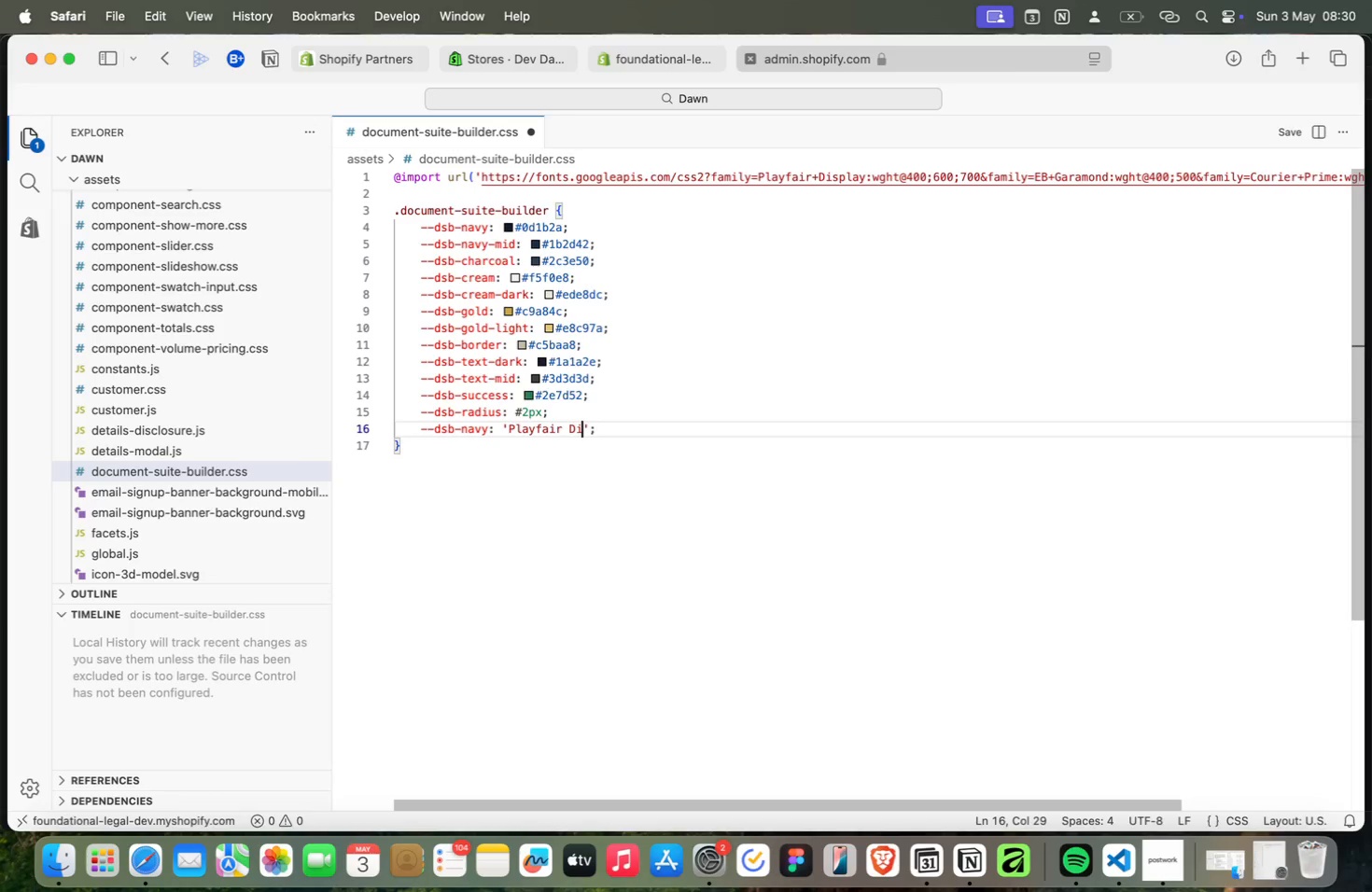 
key(Meta+I)
 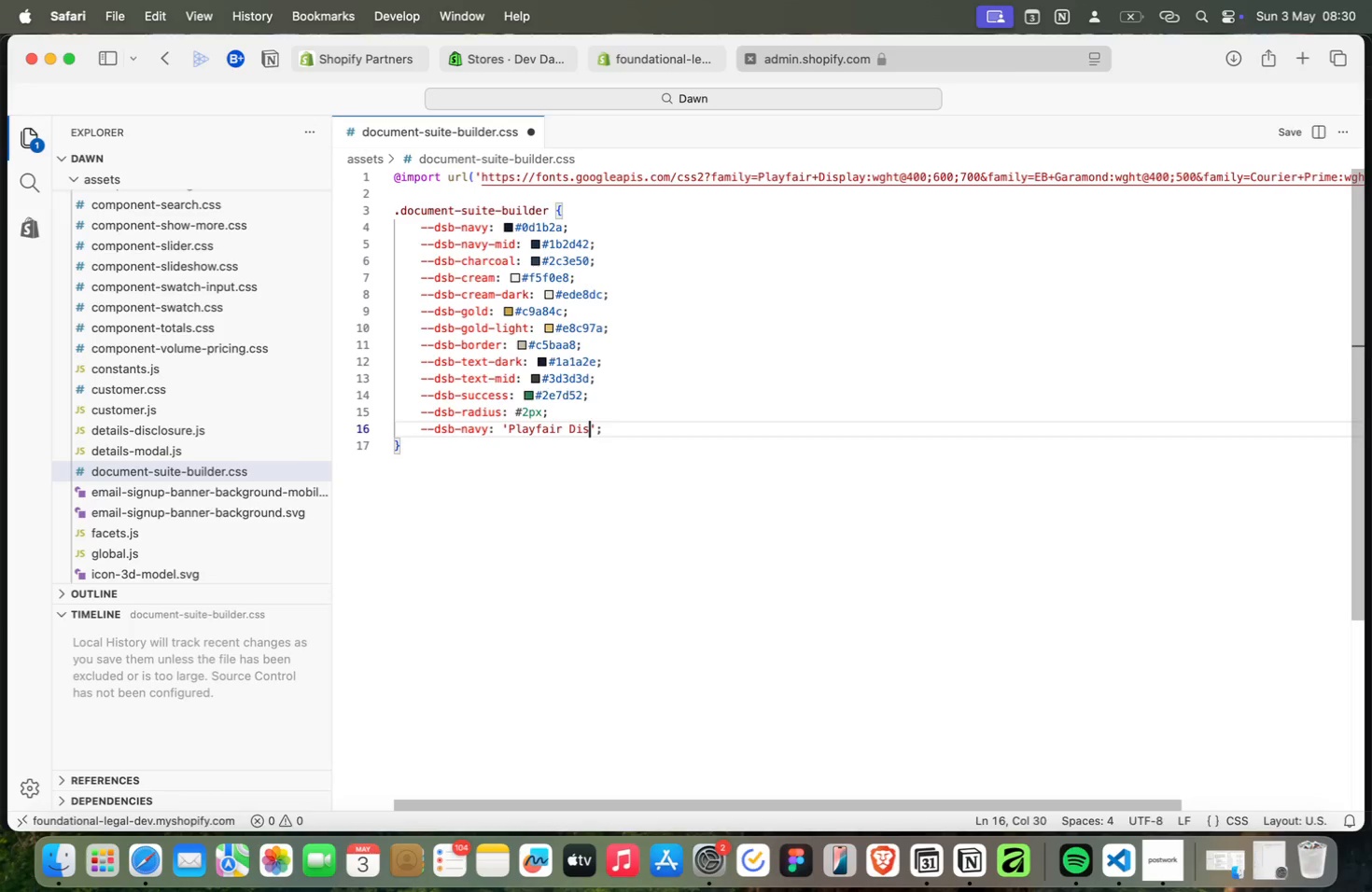 
key(Meta+S)
 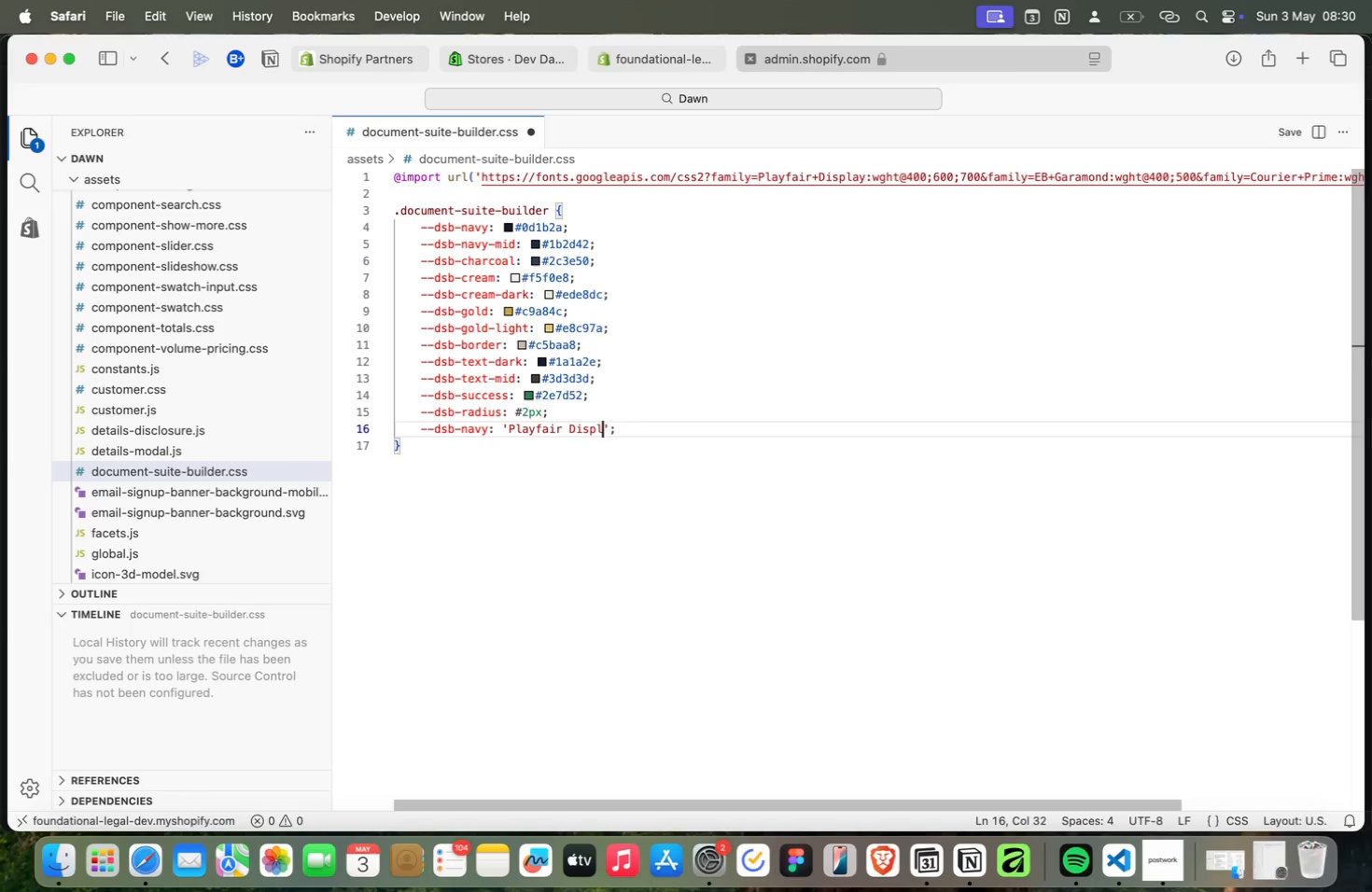 
key(Meta+P)
 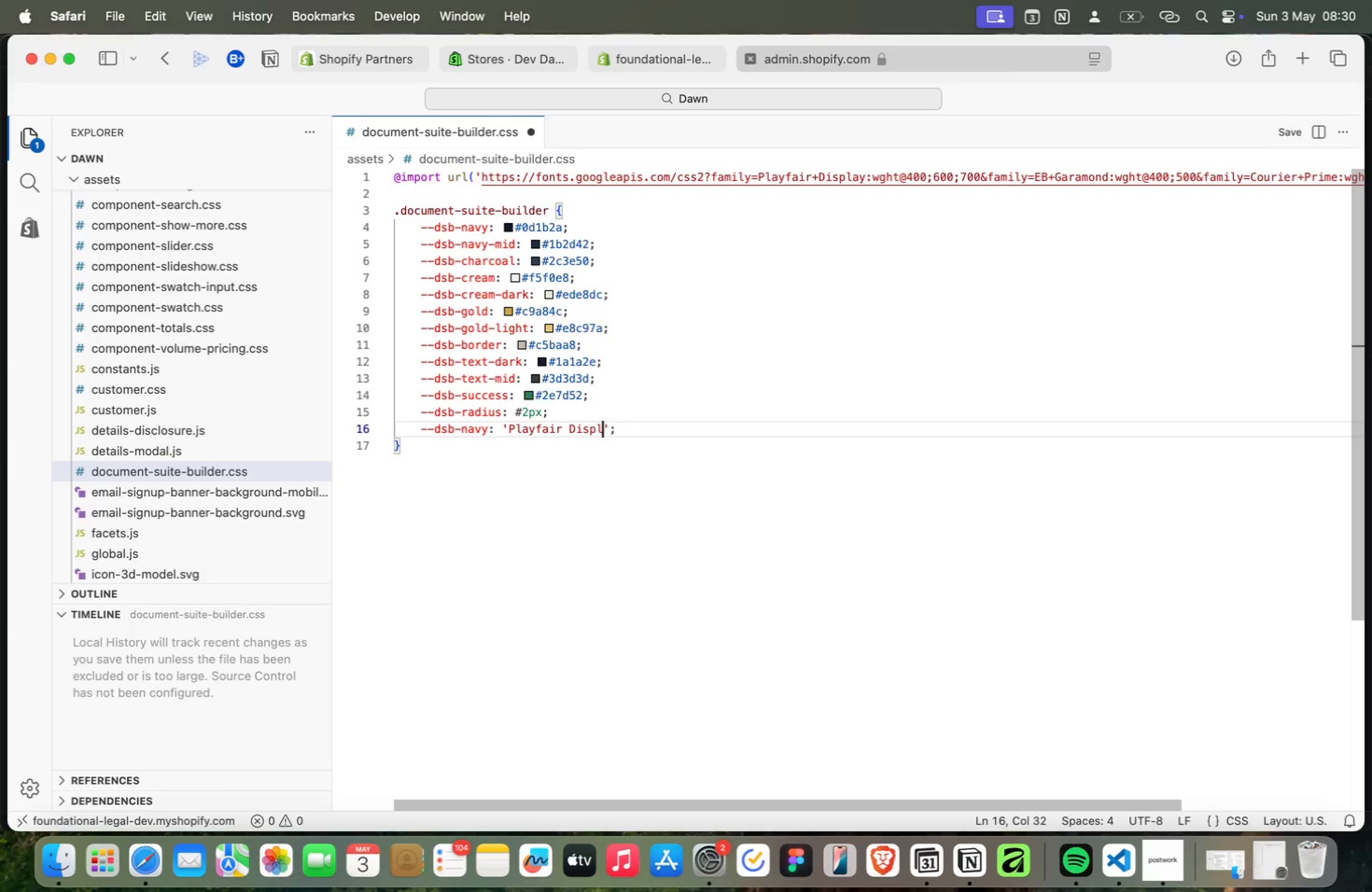 
key(Meta+L)
 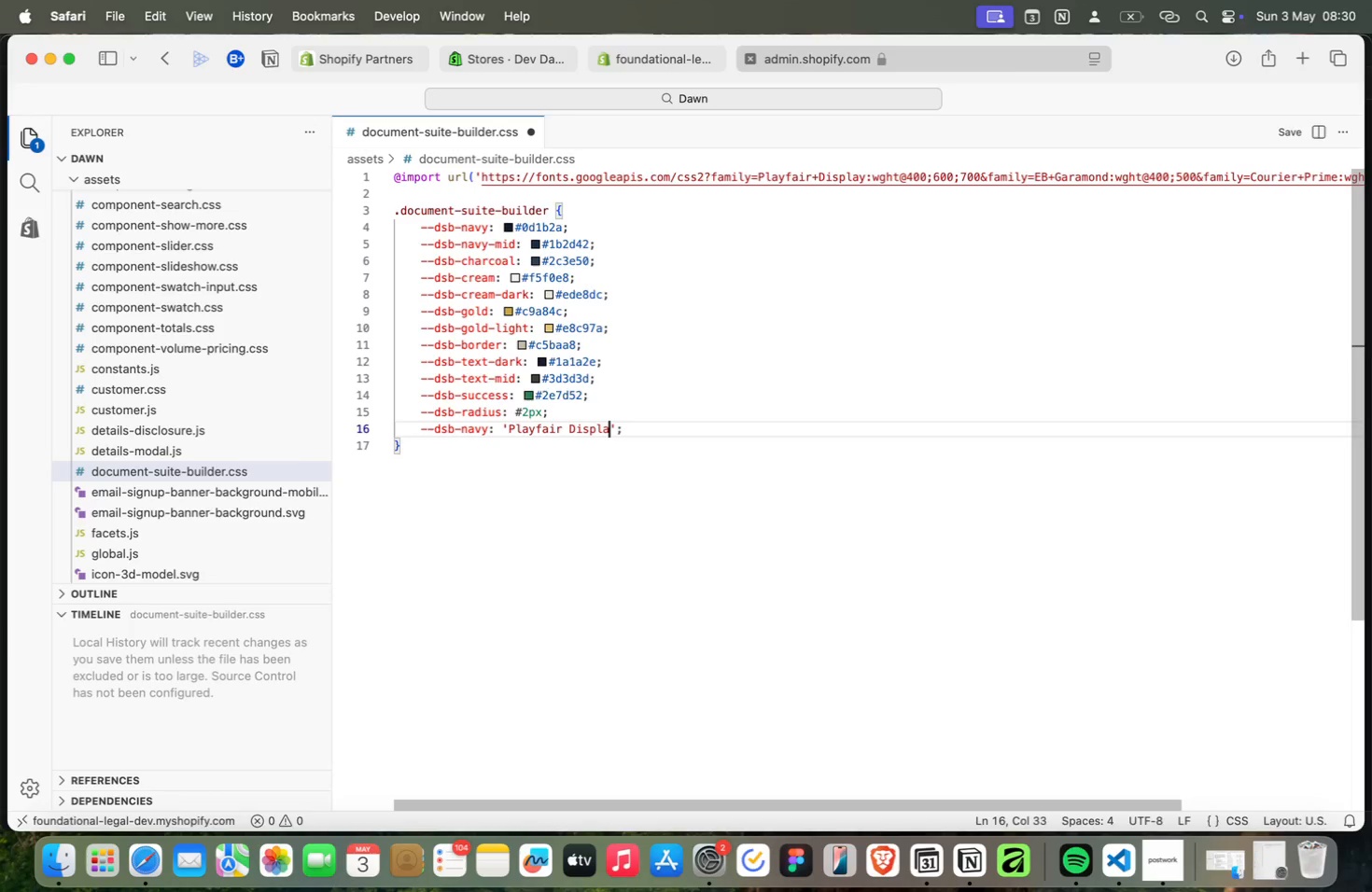 
key(Meta+A)
 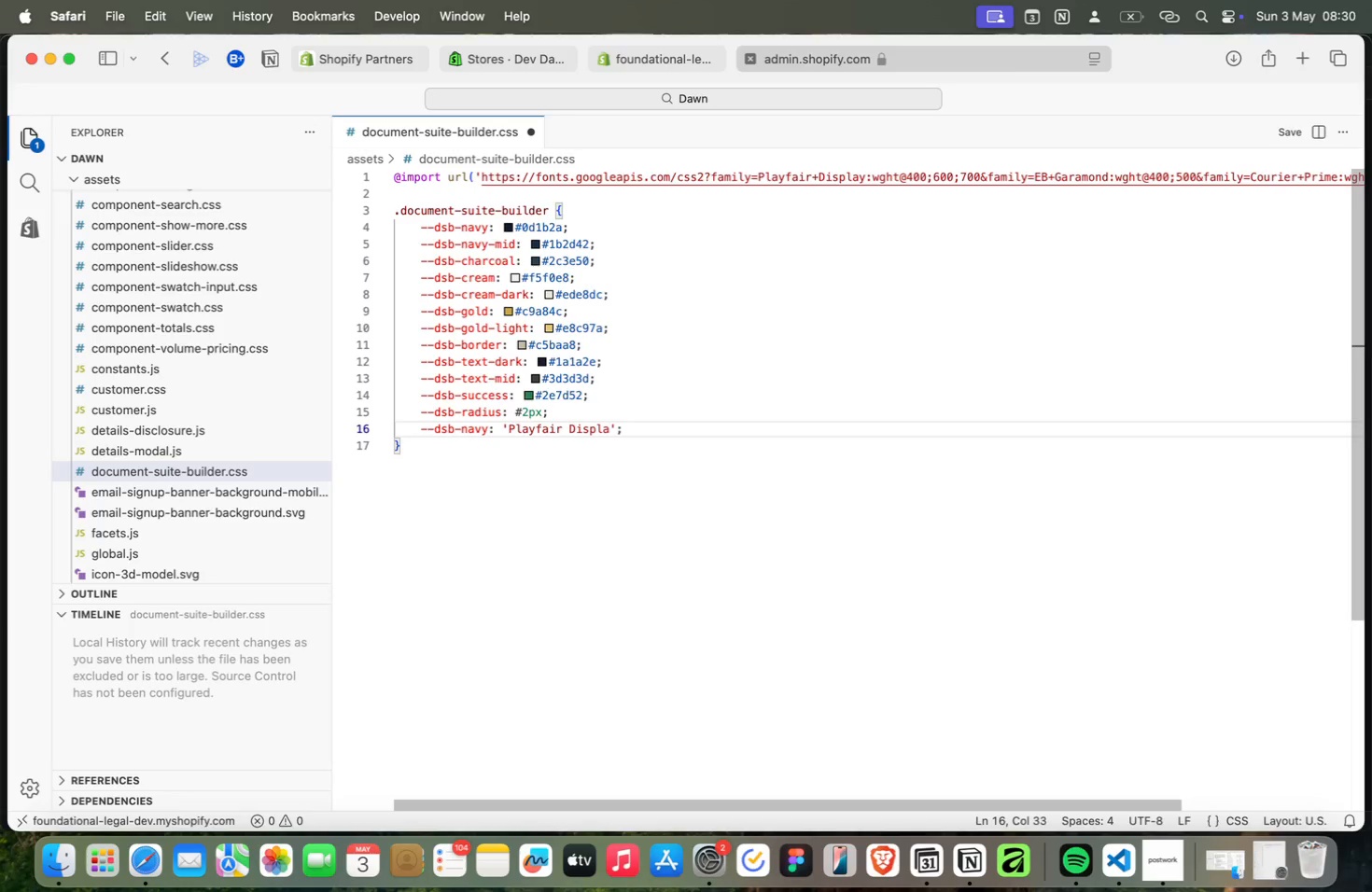 
key(Meta+Y)
 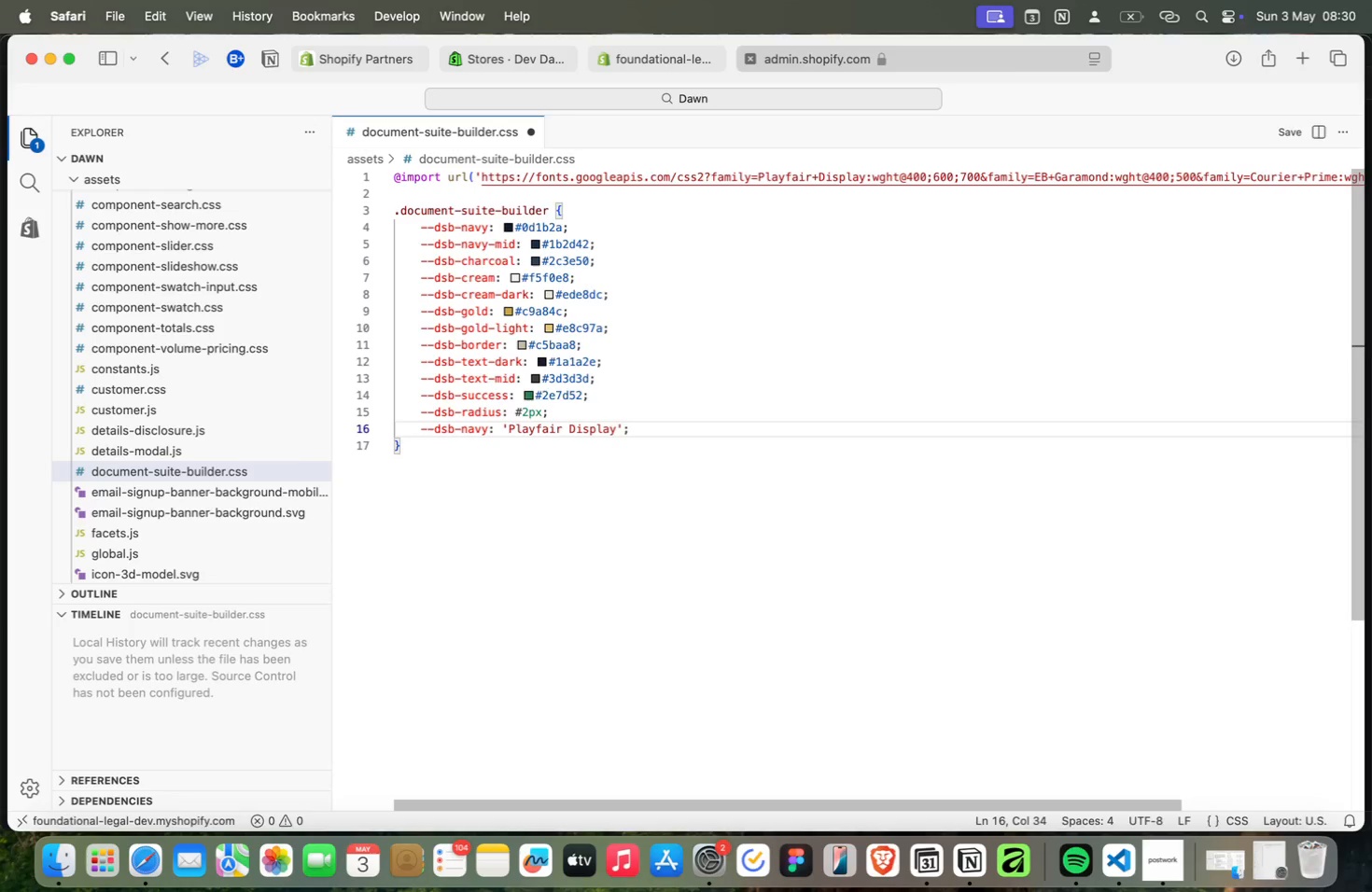 
key(Meta+ArrowRight)
 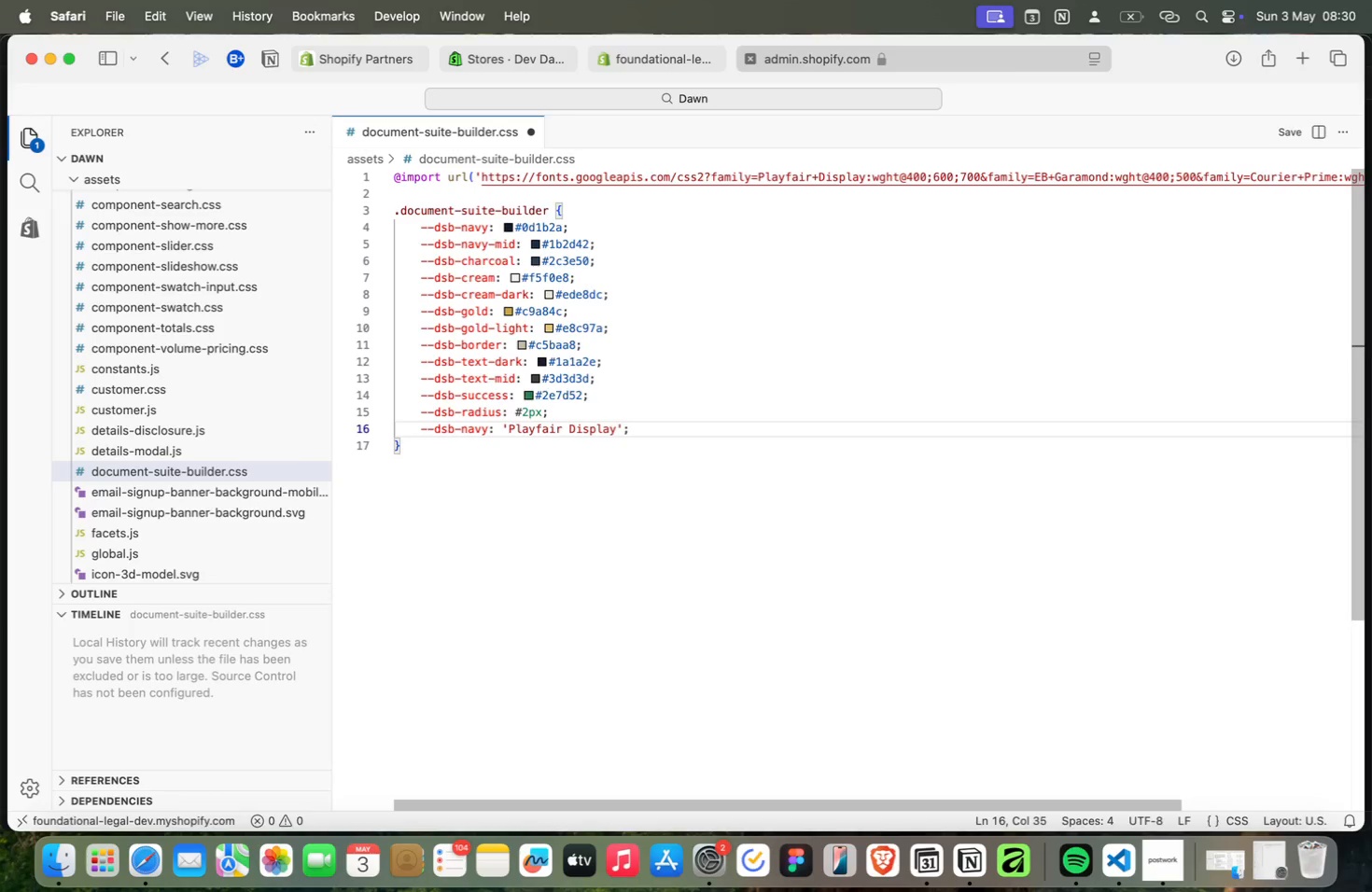 
key(Meta+Comma)
 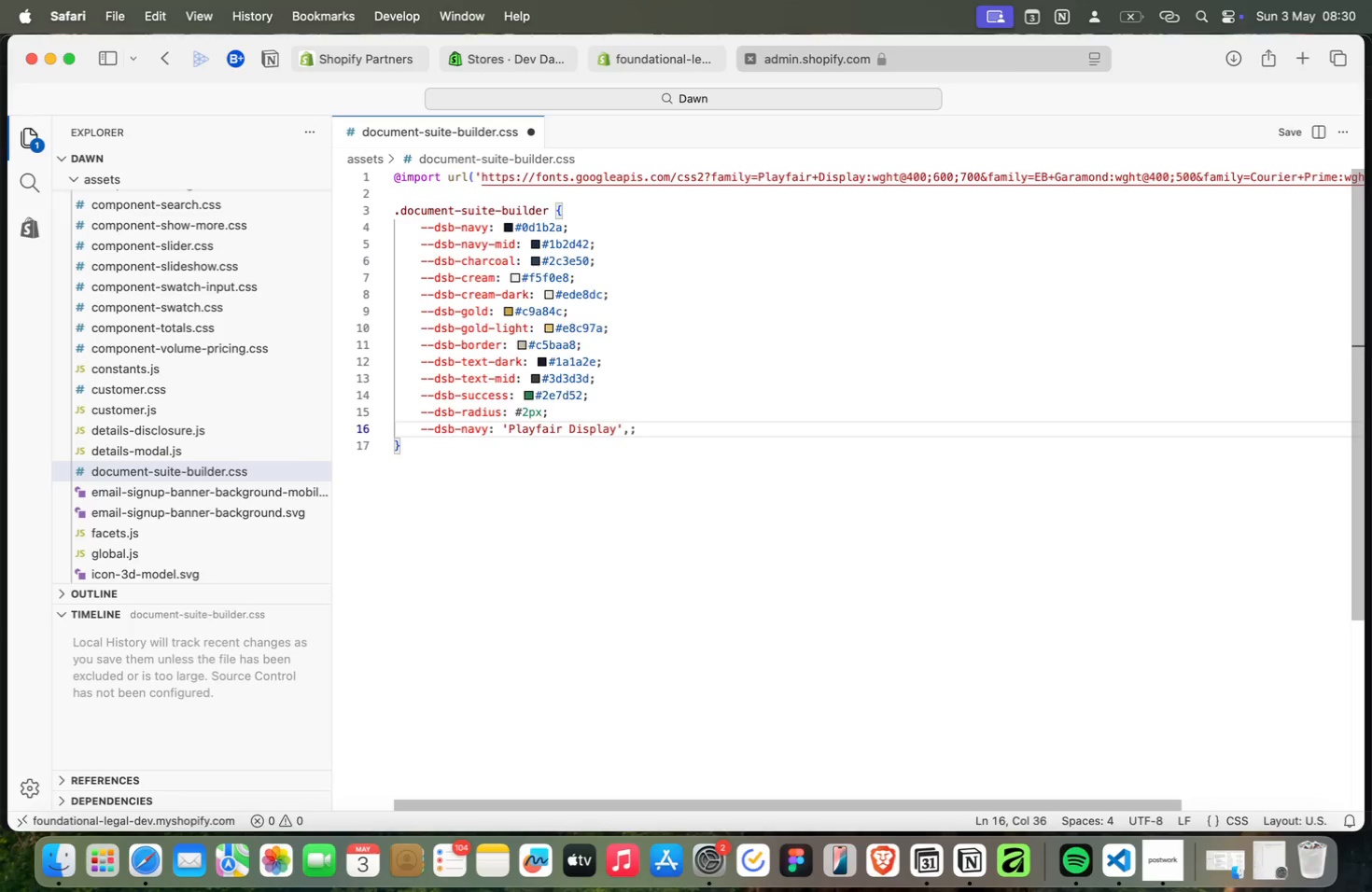 
key(Meta+Space)
 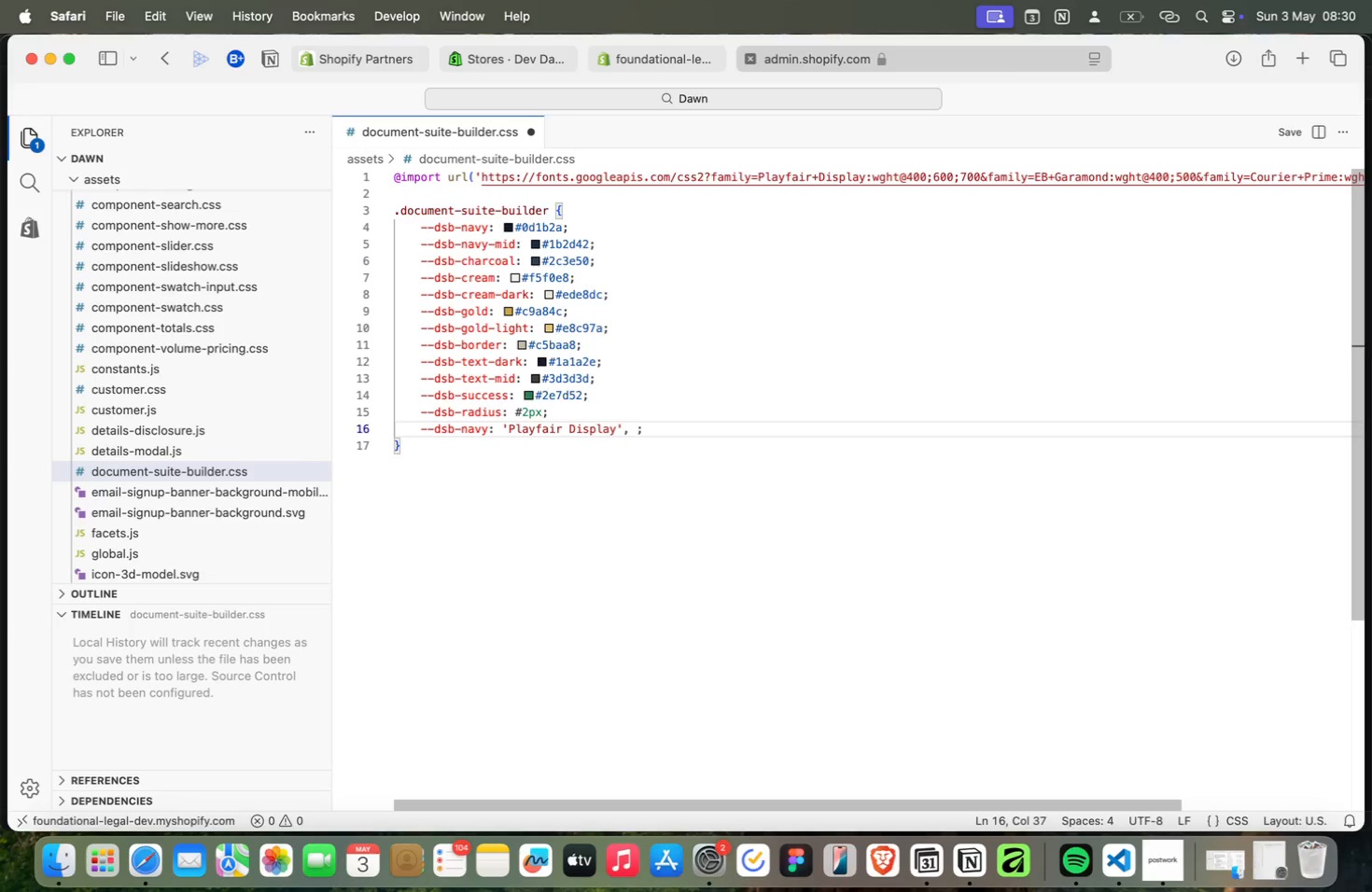 
key(Meta+G)
 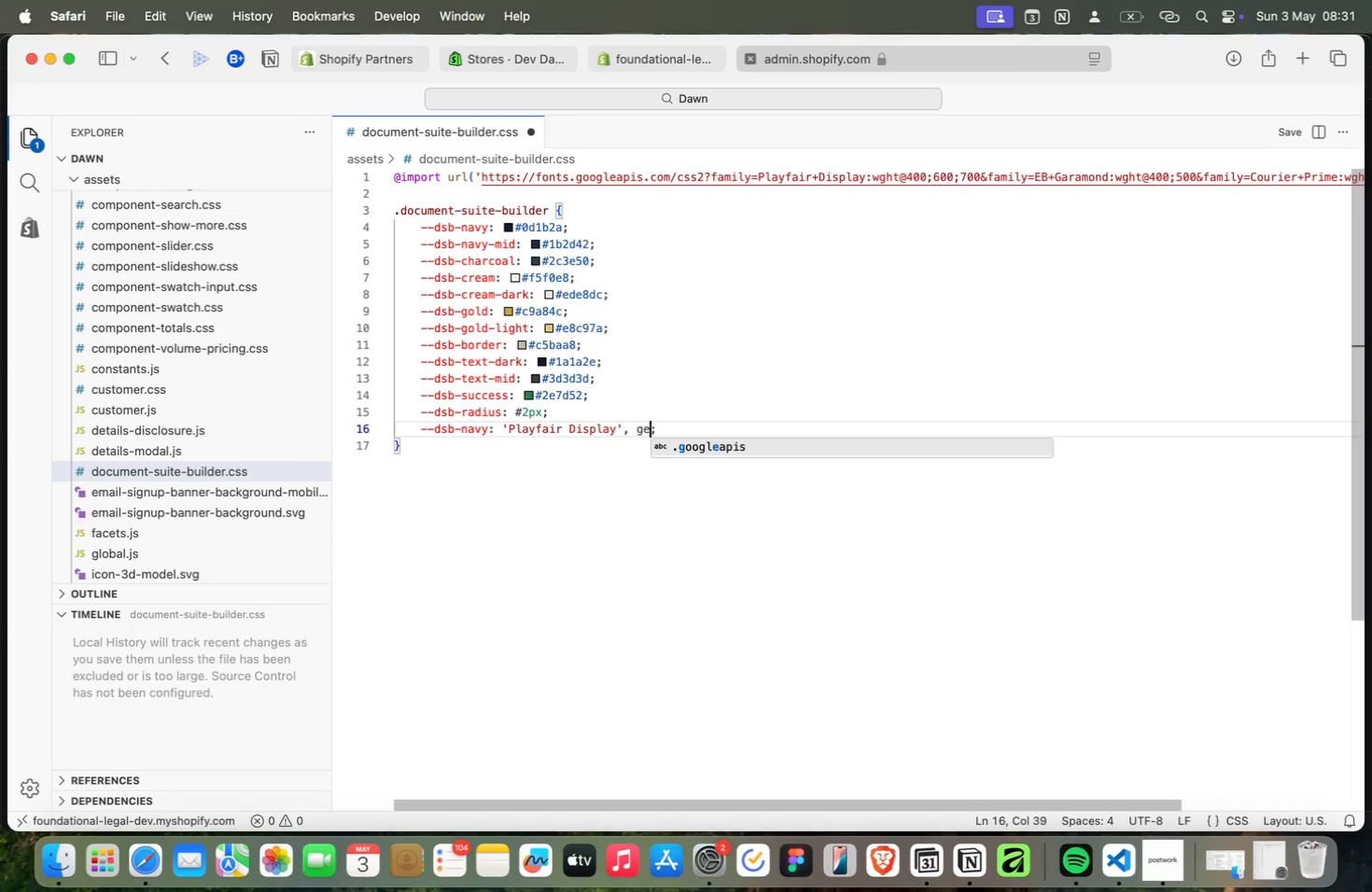 
key(Meta+E)
 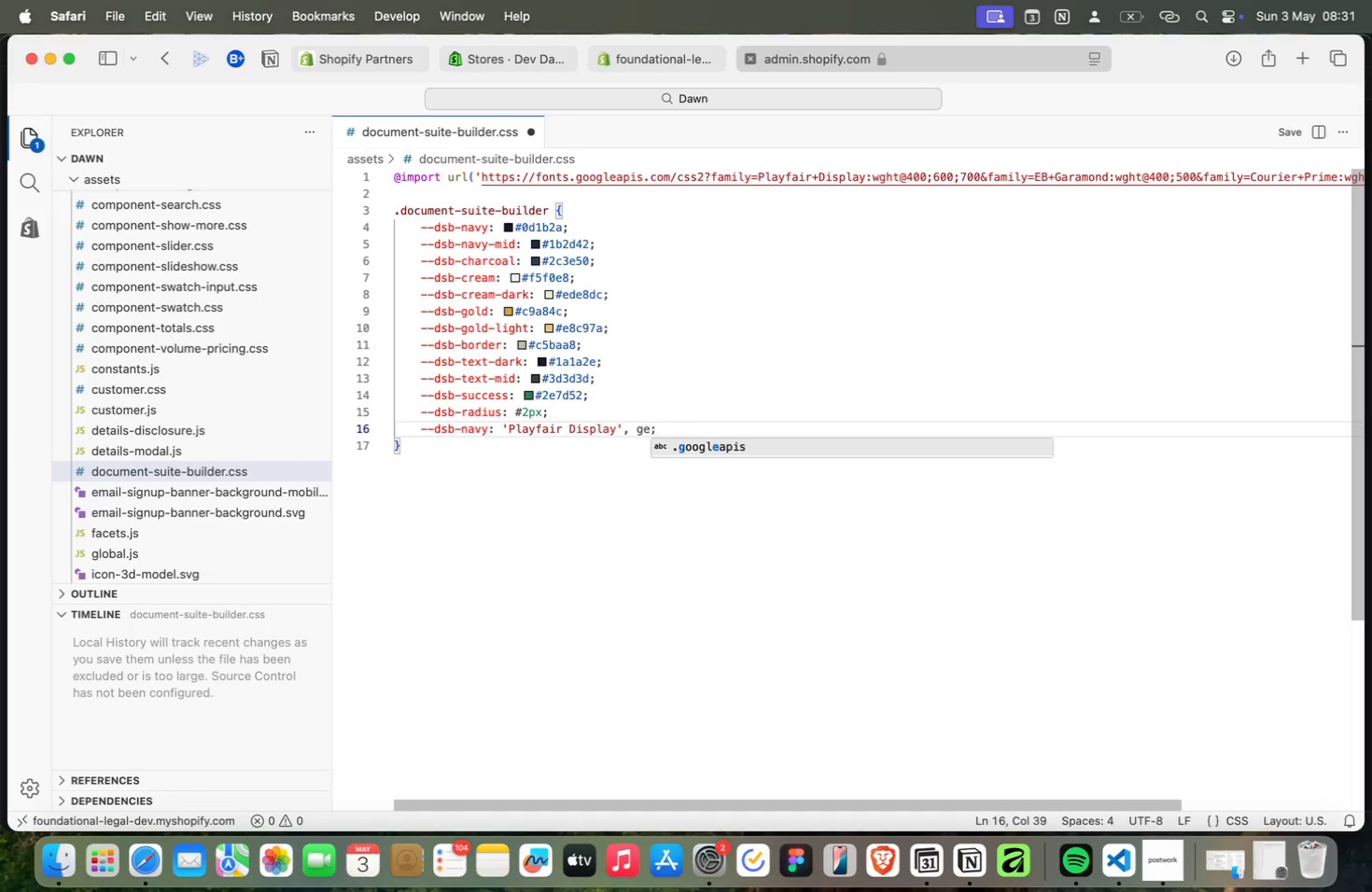 
key(Meta+Backspace)
 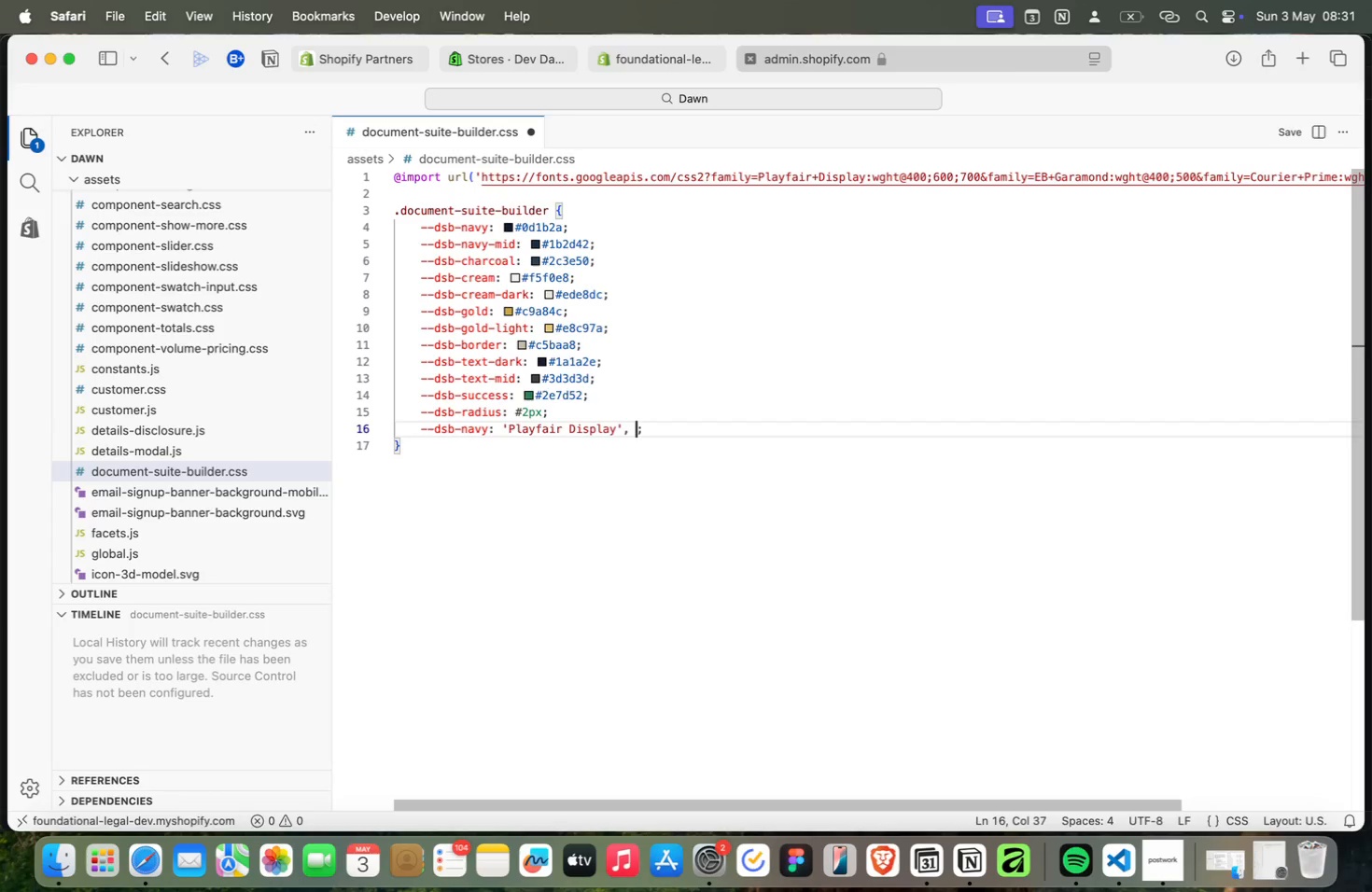 
key(Meta+Backspace)
 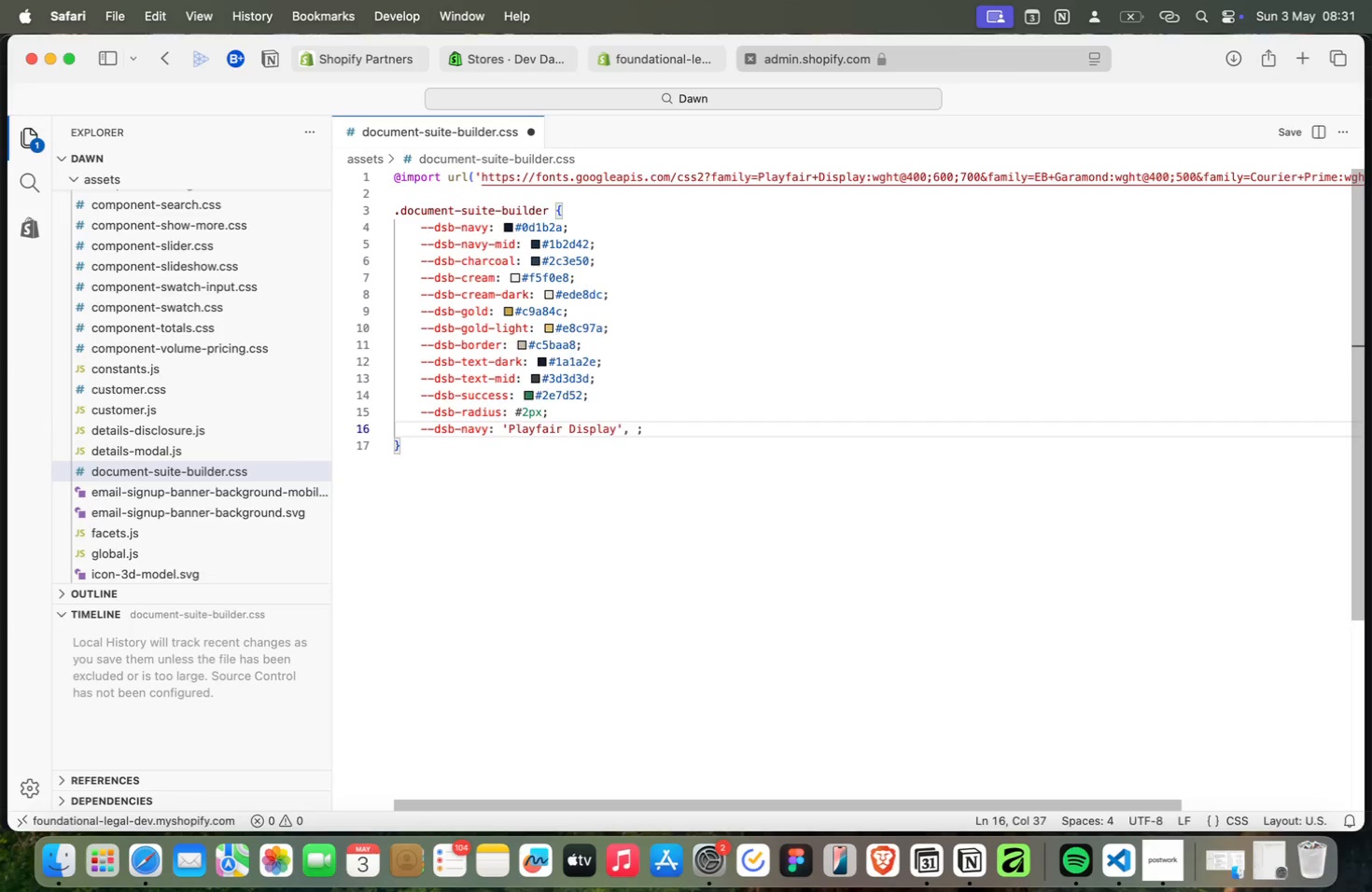 
key(Meta+Shift+G)
 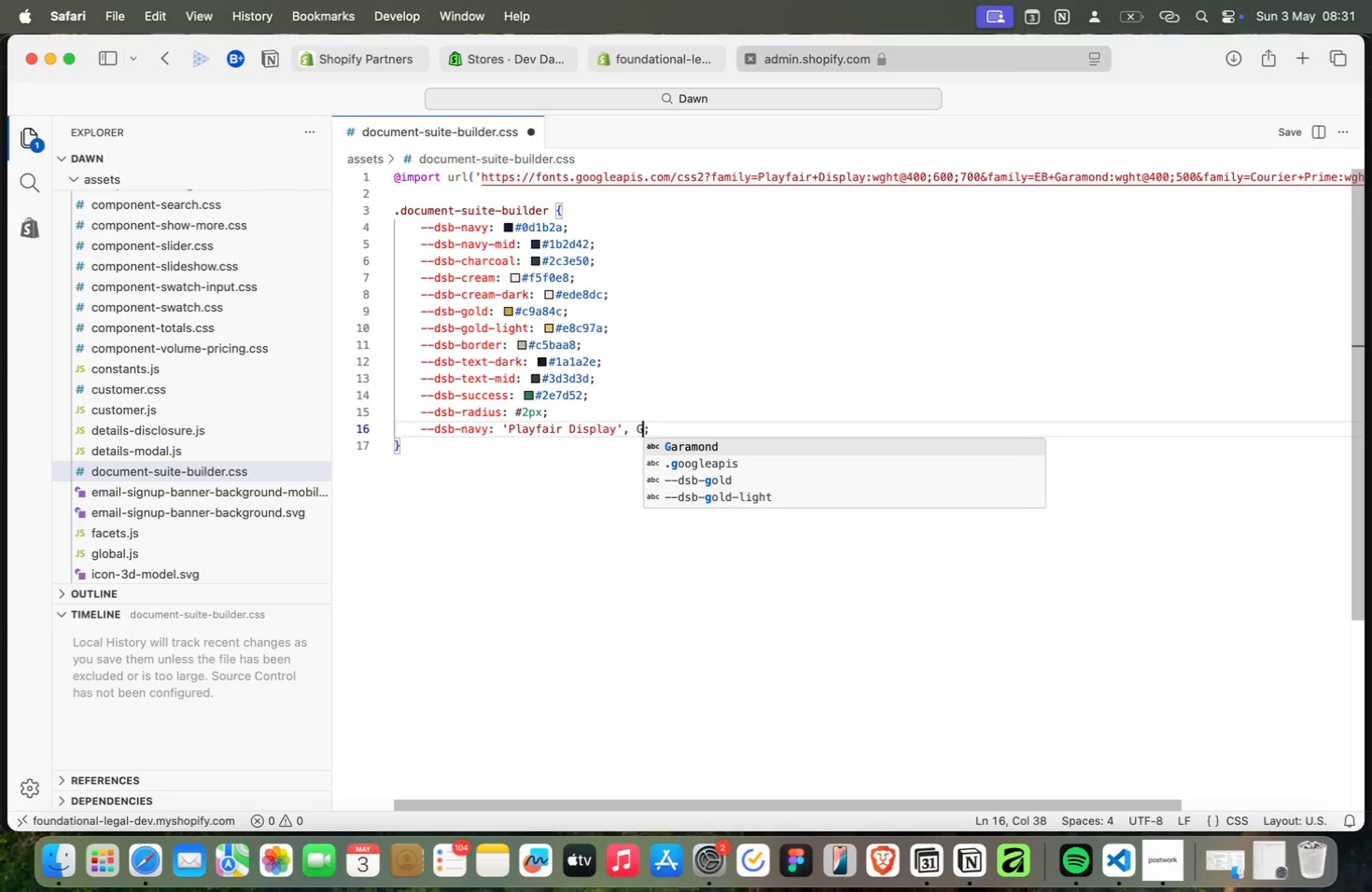 
key(Meta+E)
 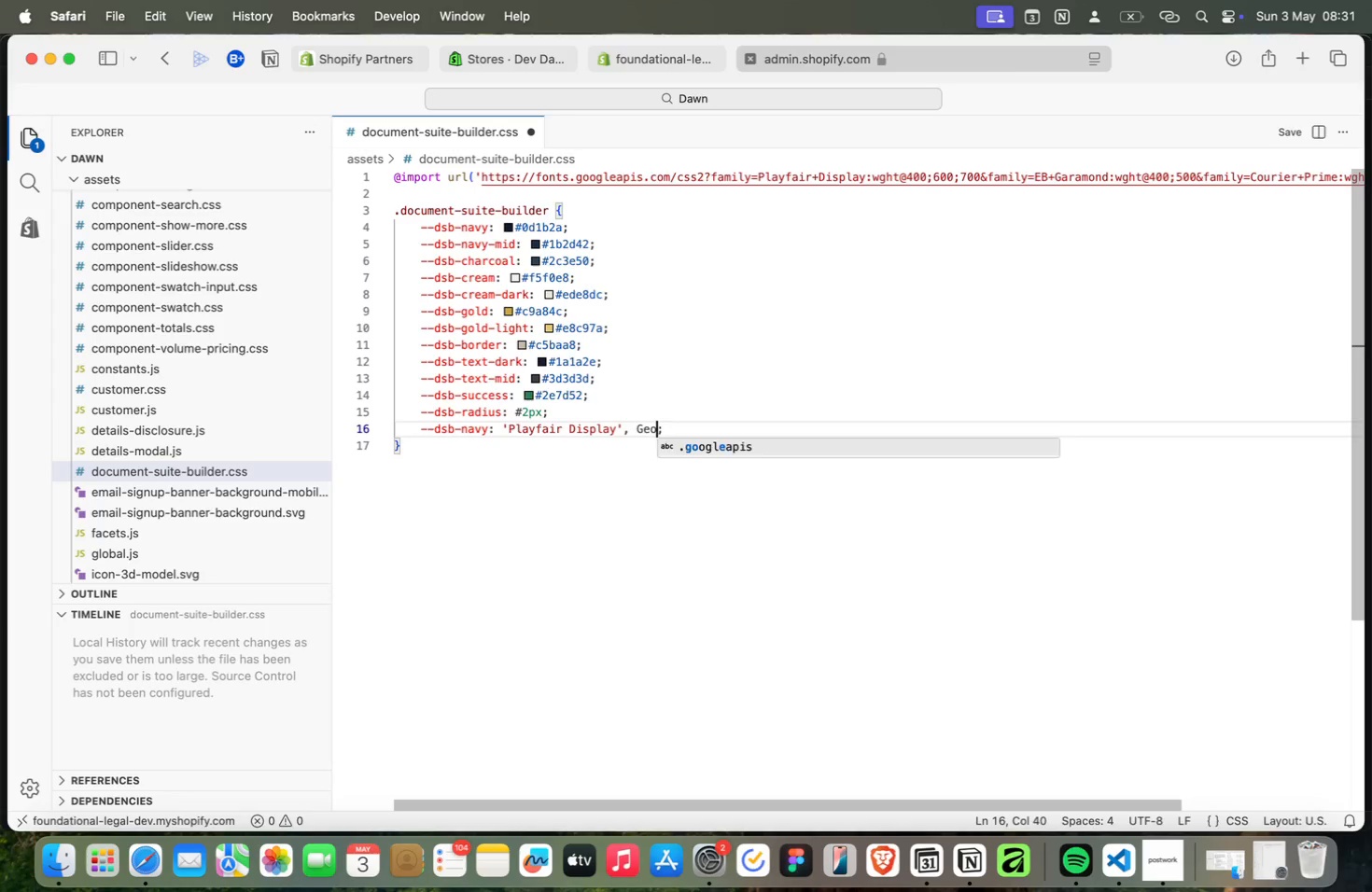 
key(Meta+O)
 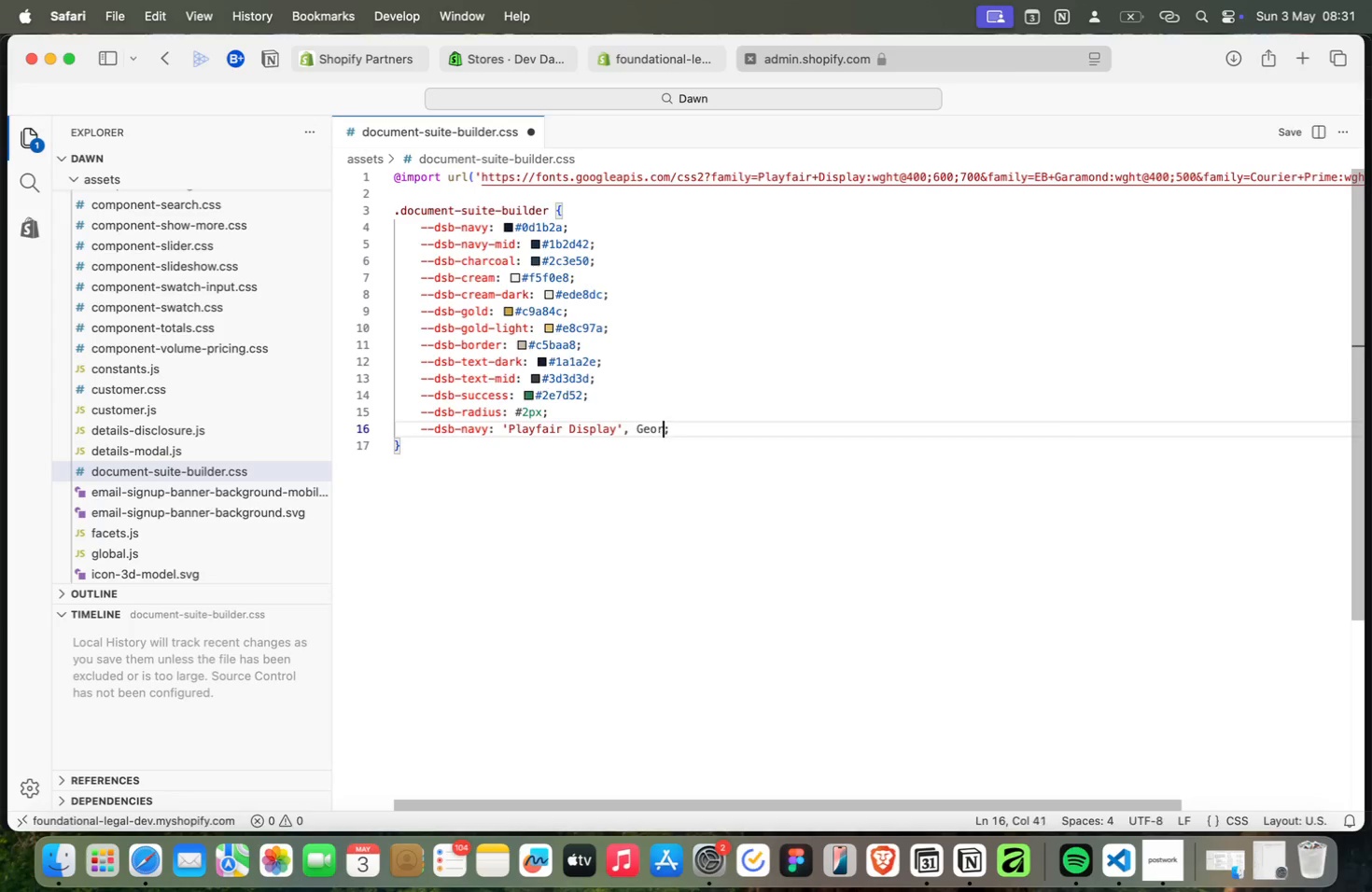 
key(Meta+R)
 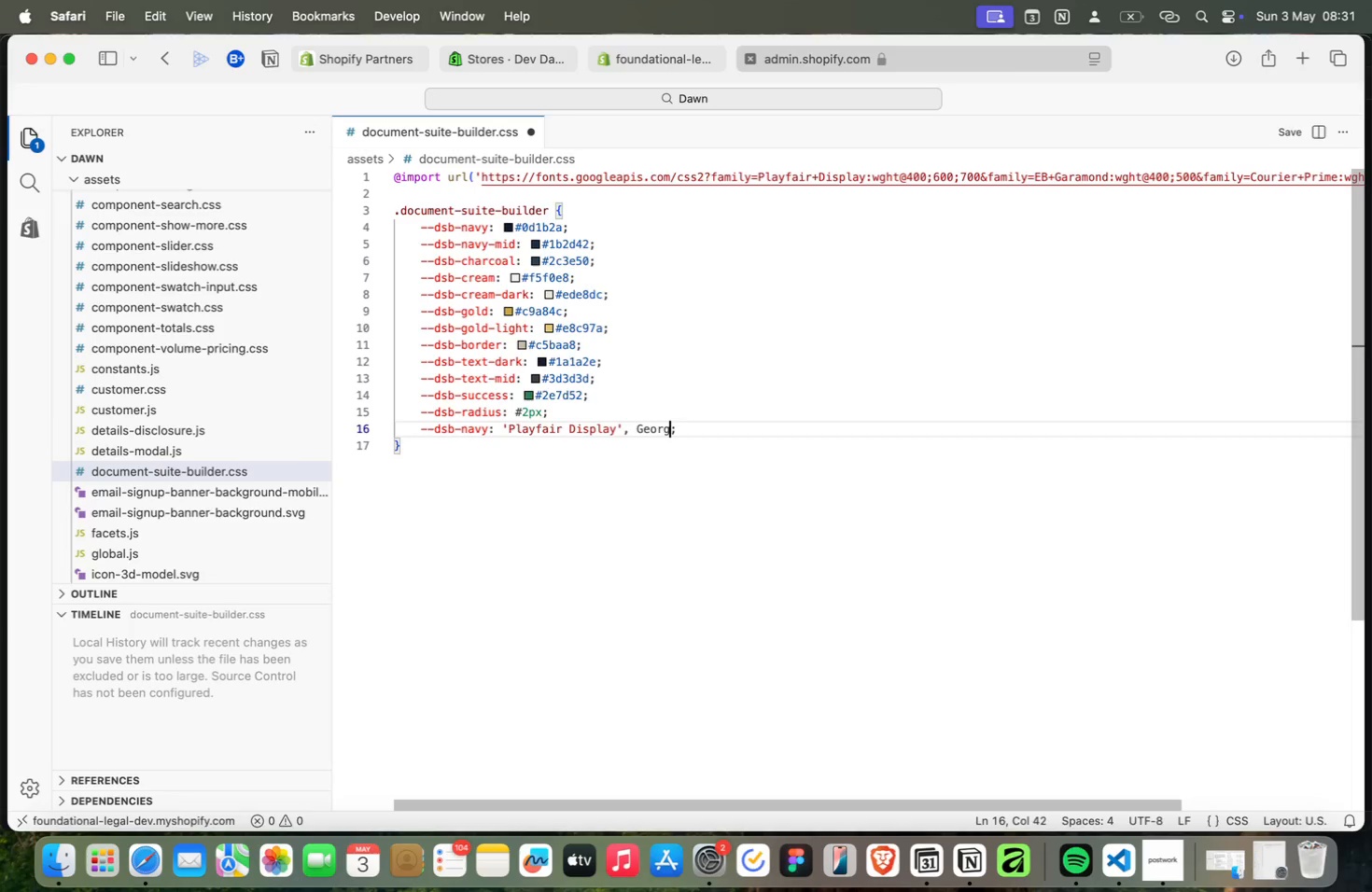 
key(Meta+G)
 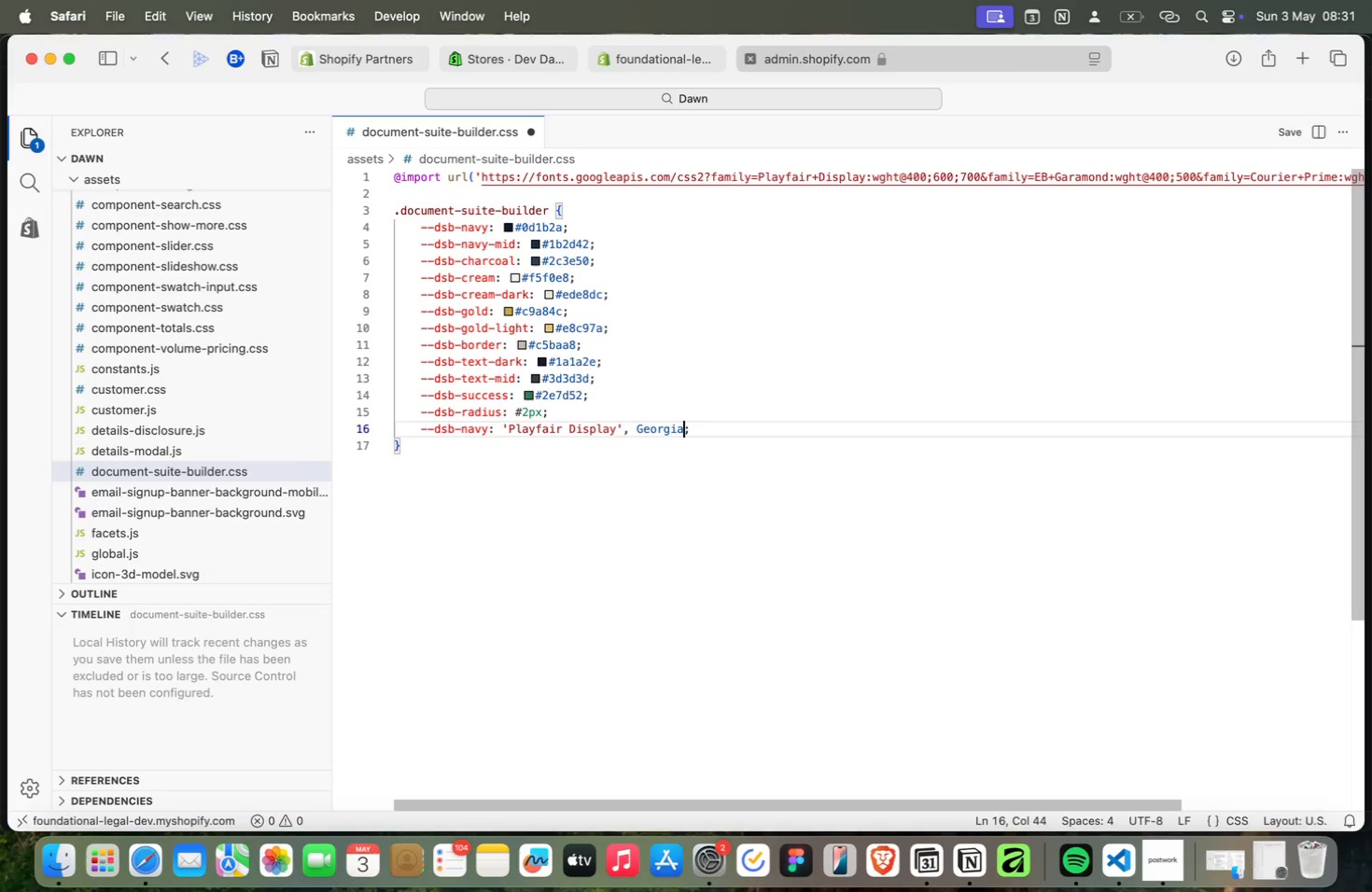 
key(Meta+I)
 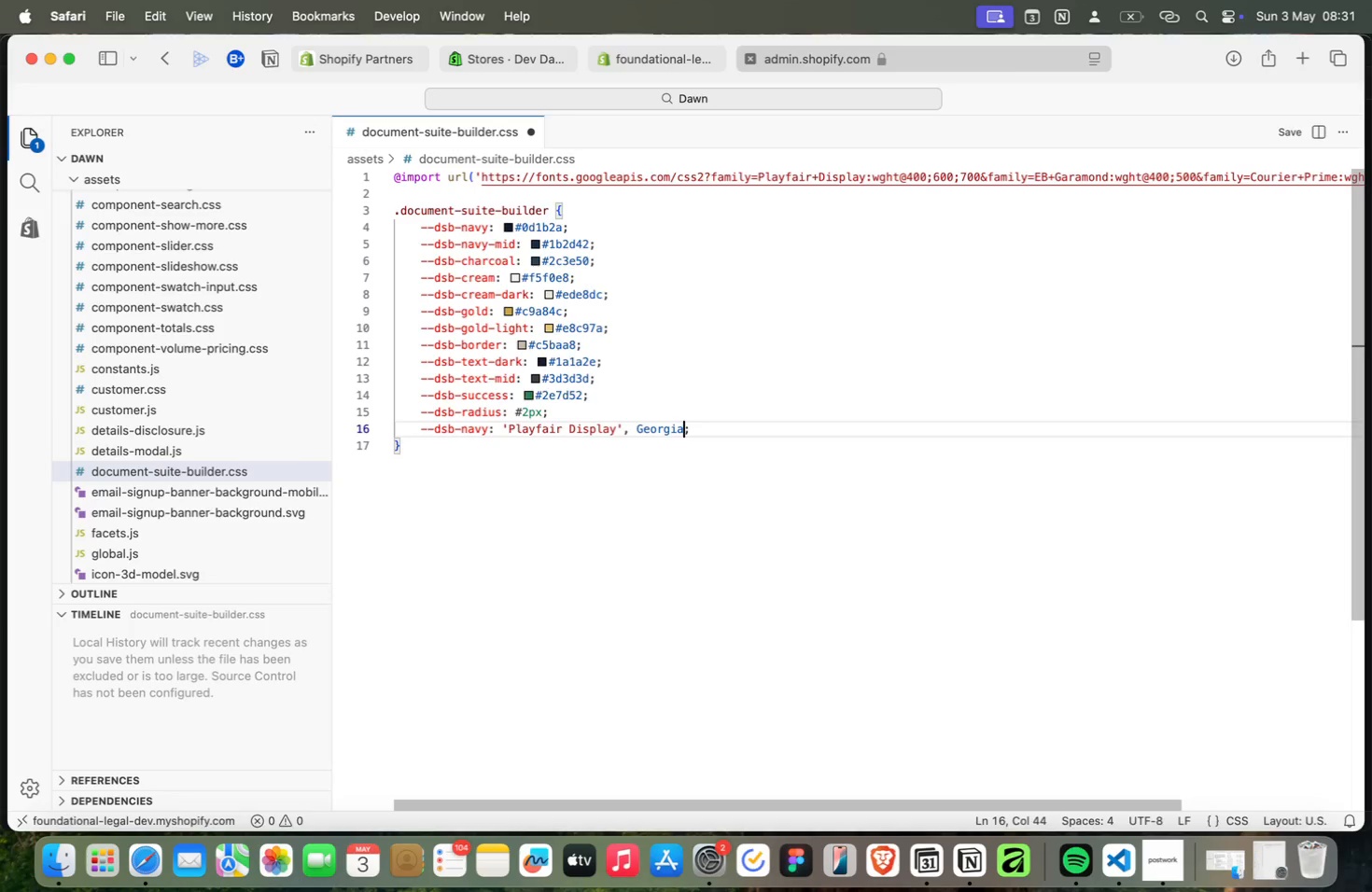 
key(Meta+A)
 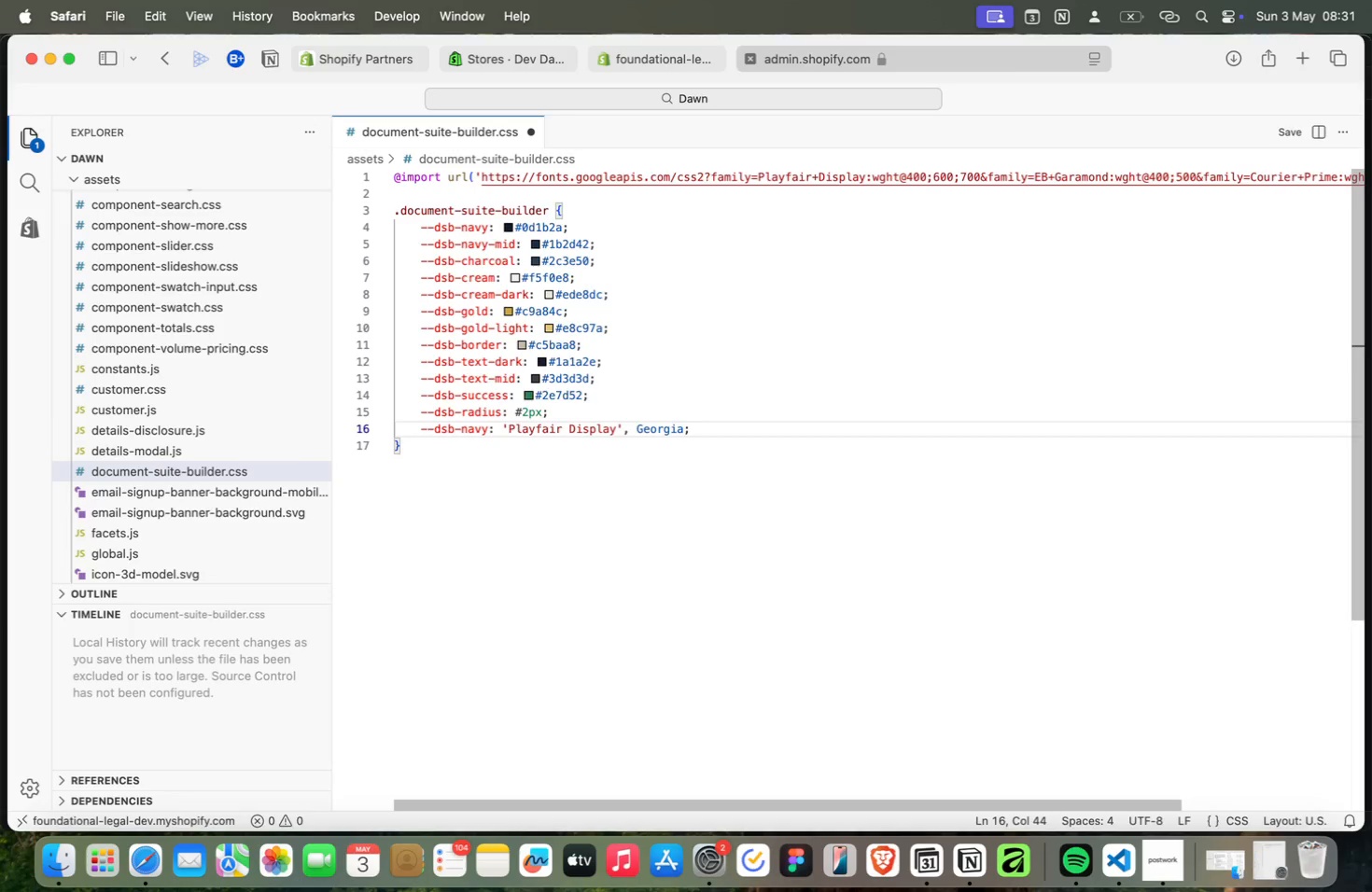 
key(Meta+Comma)
 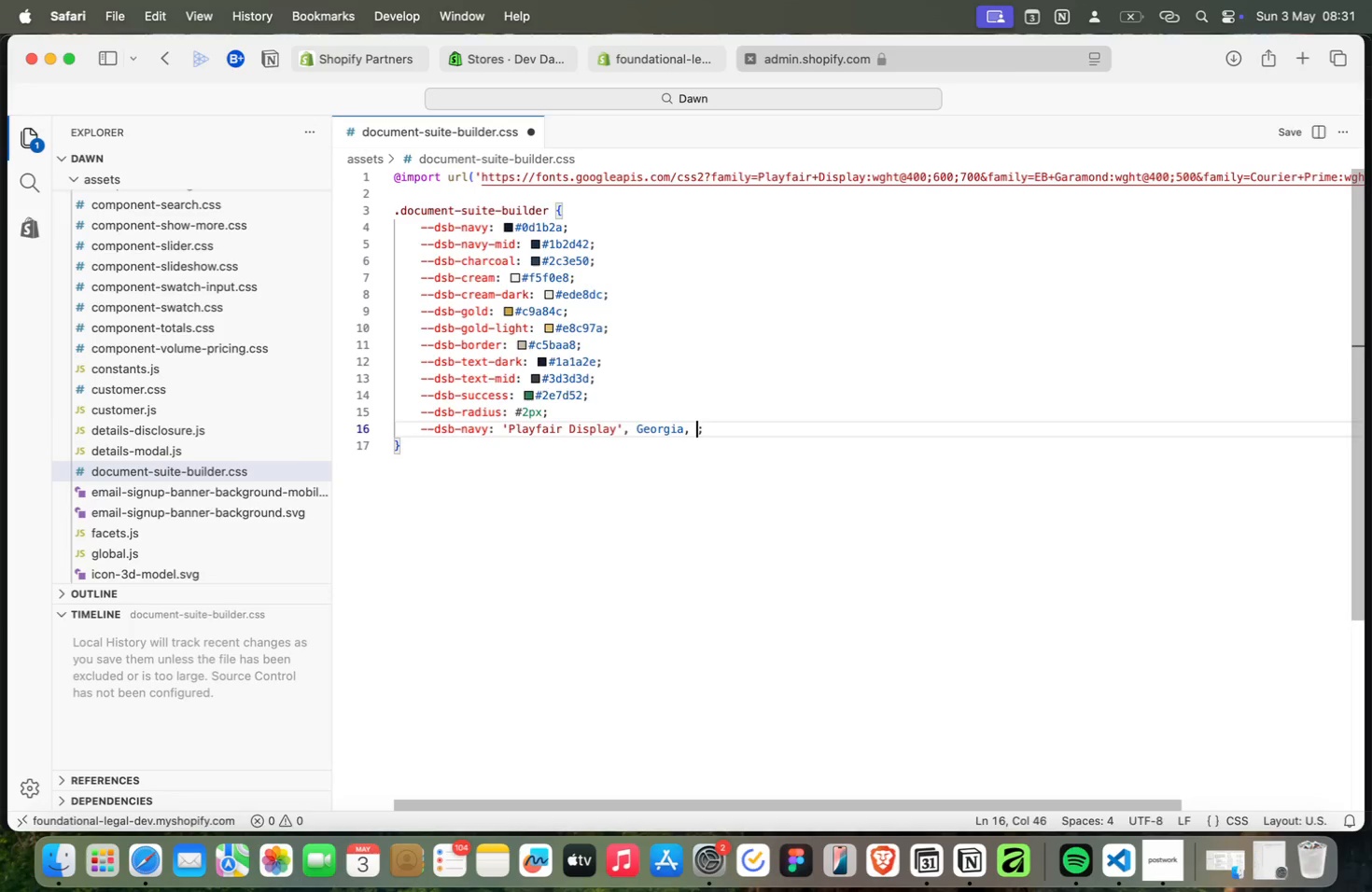 
key(Meta+Space)
 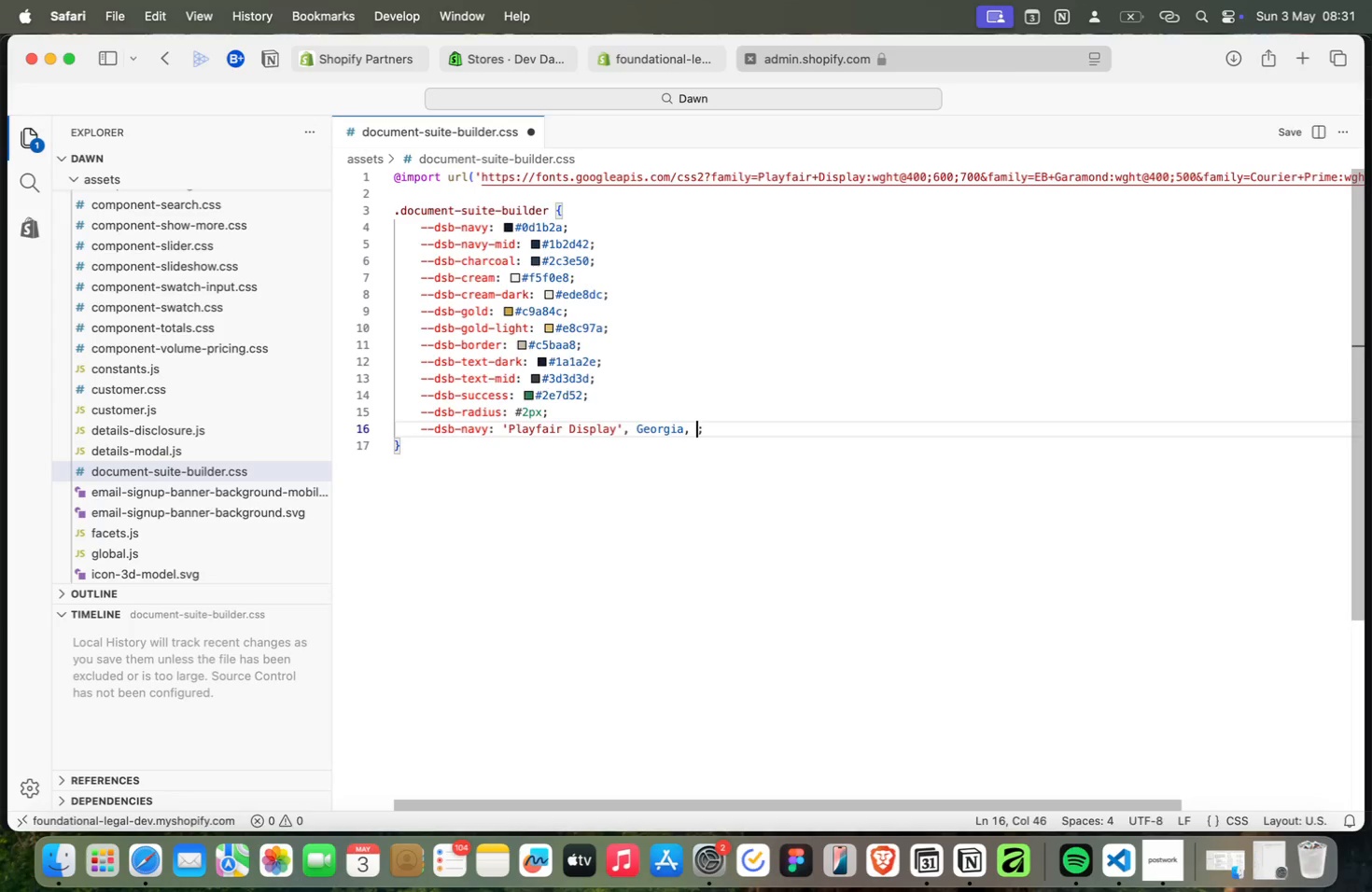 
key(Meta+S)
 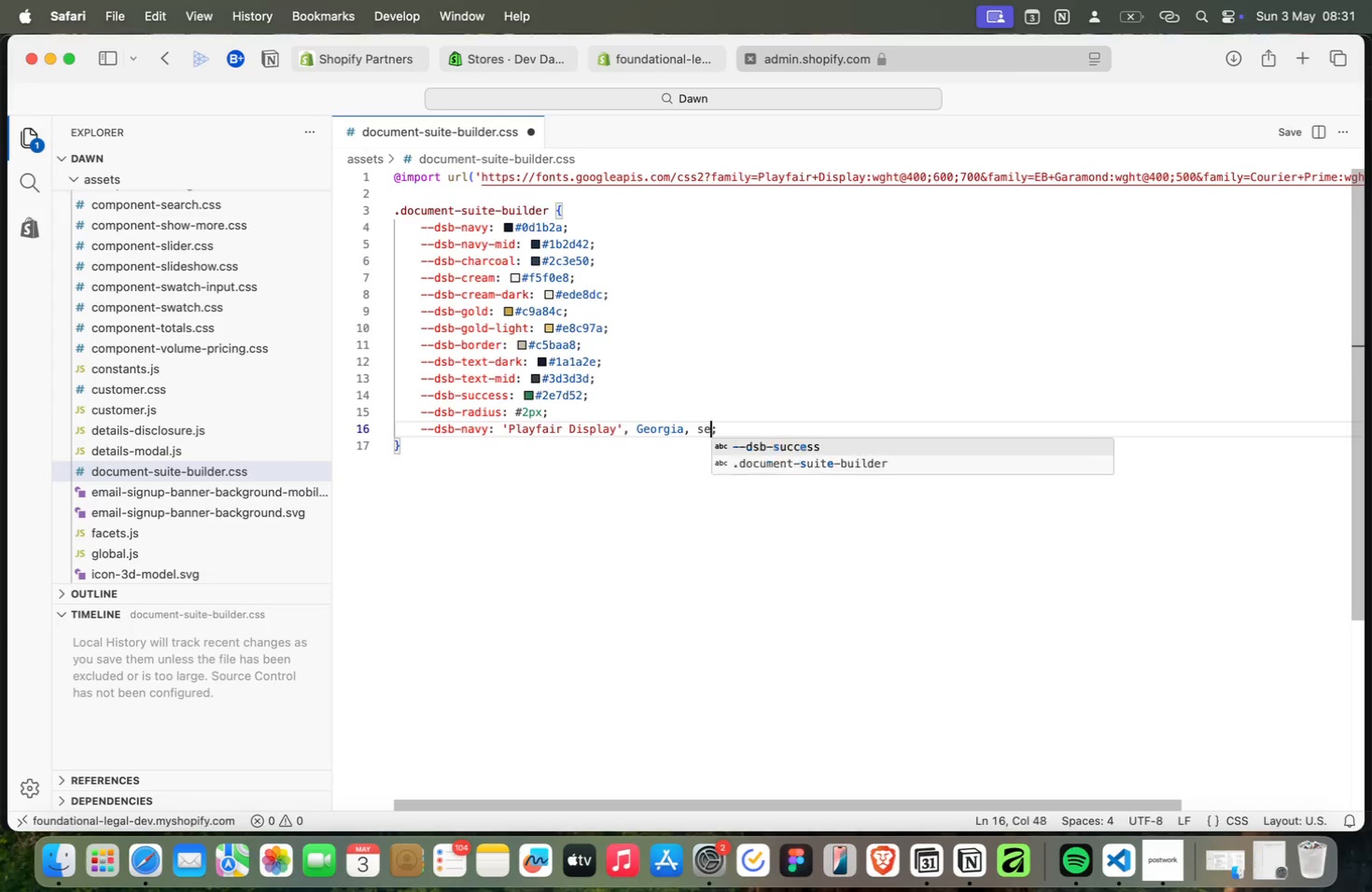 
key(Meta+E)
 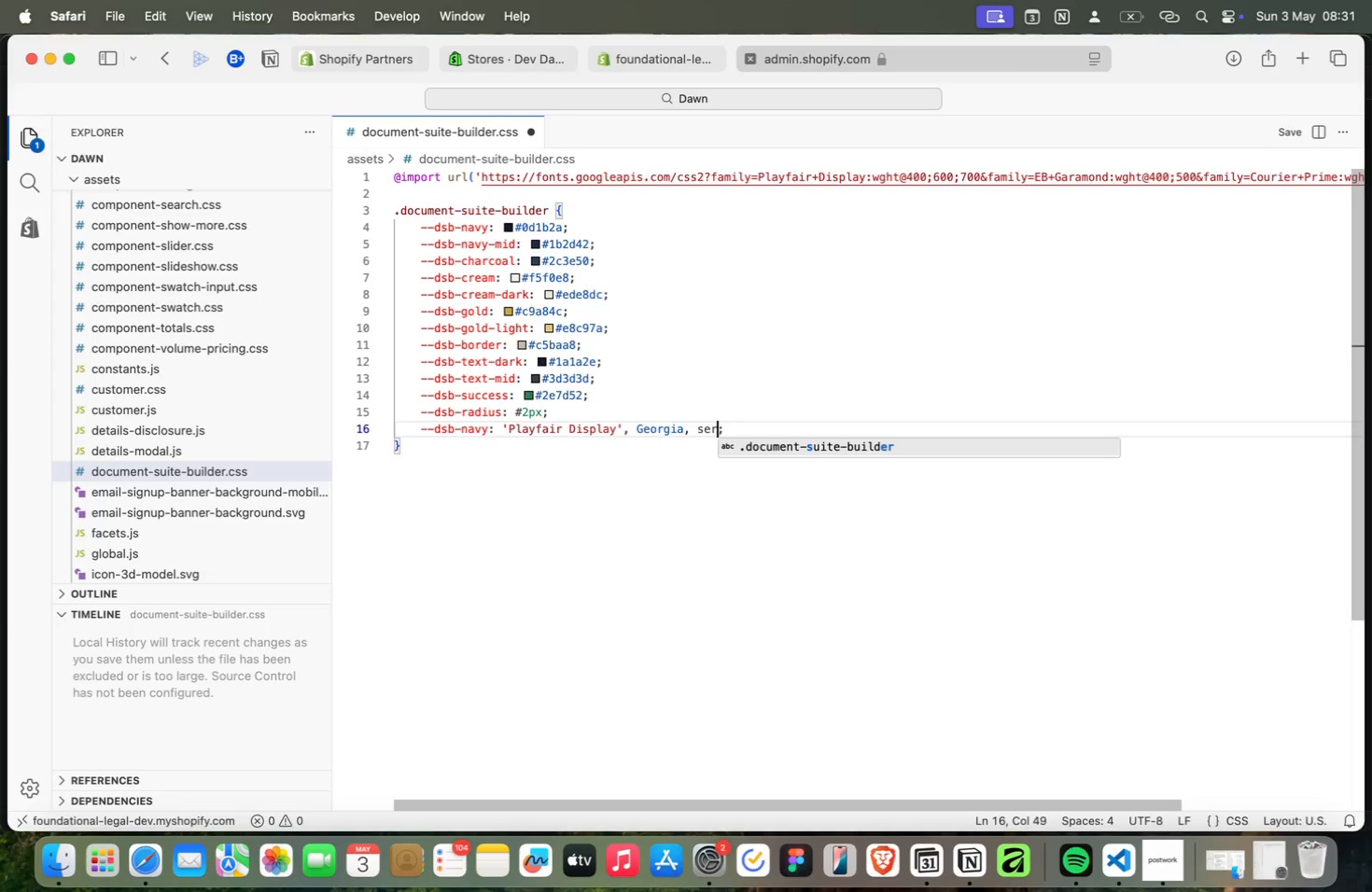 
key(Meta+R)
 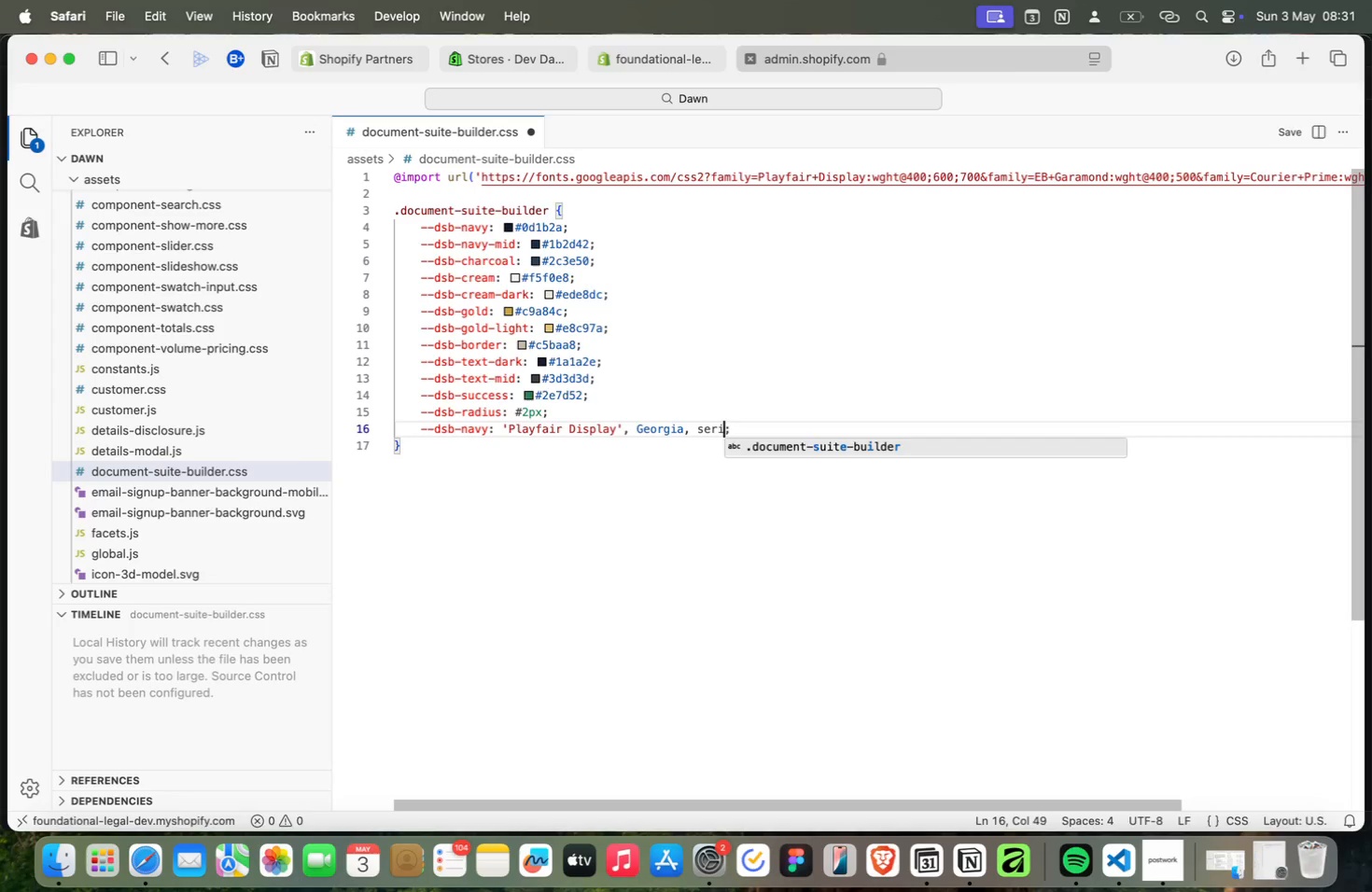 
key(Meta+I)
 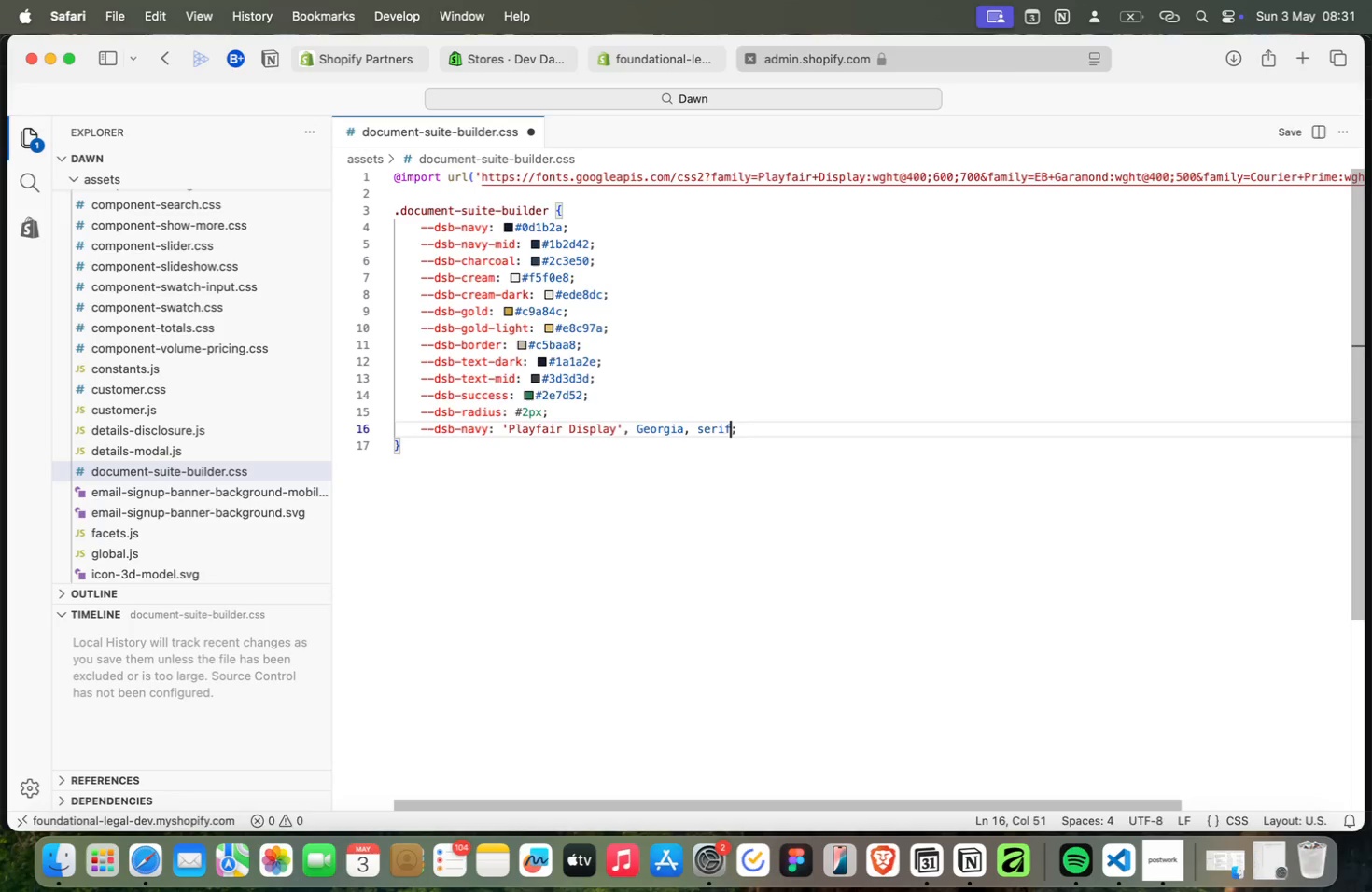 
key(Meta+F)
 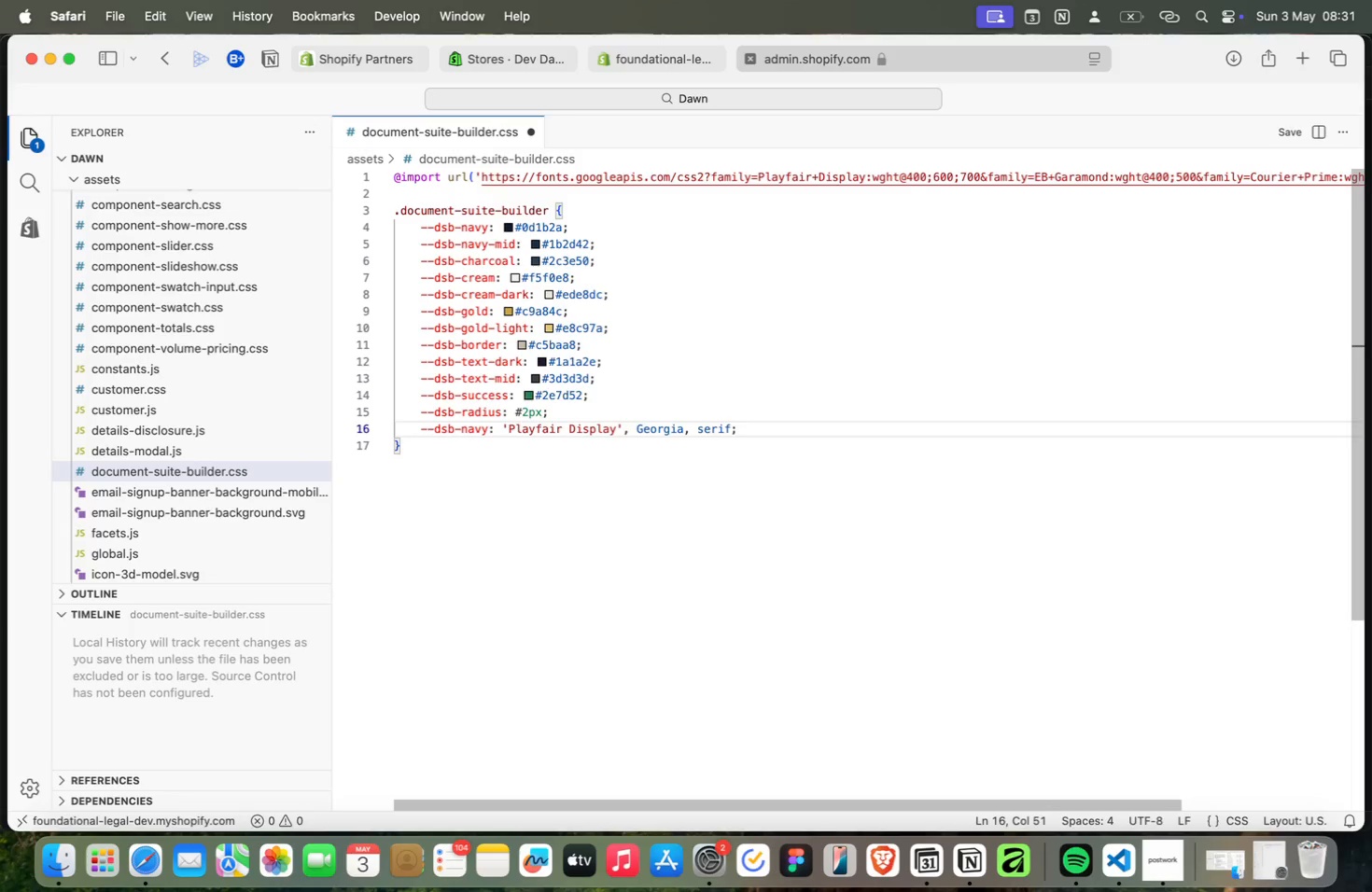 
key(Meta+ArrowRight)
 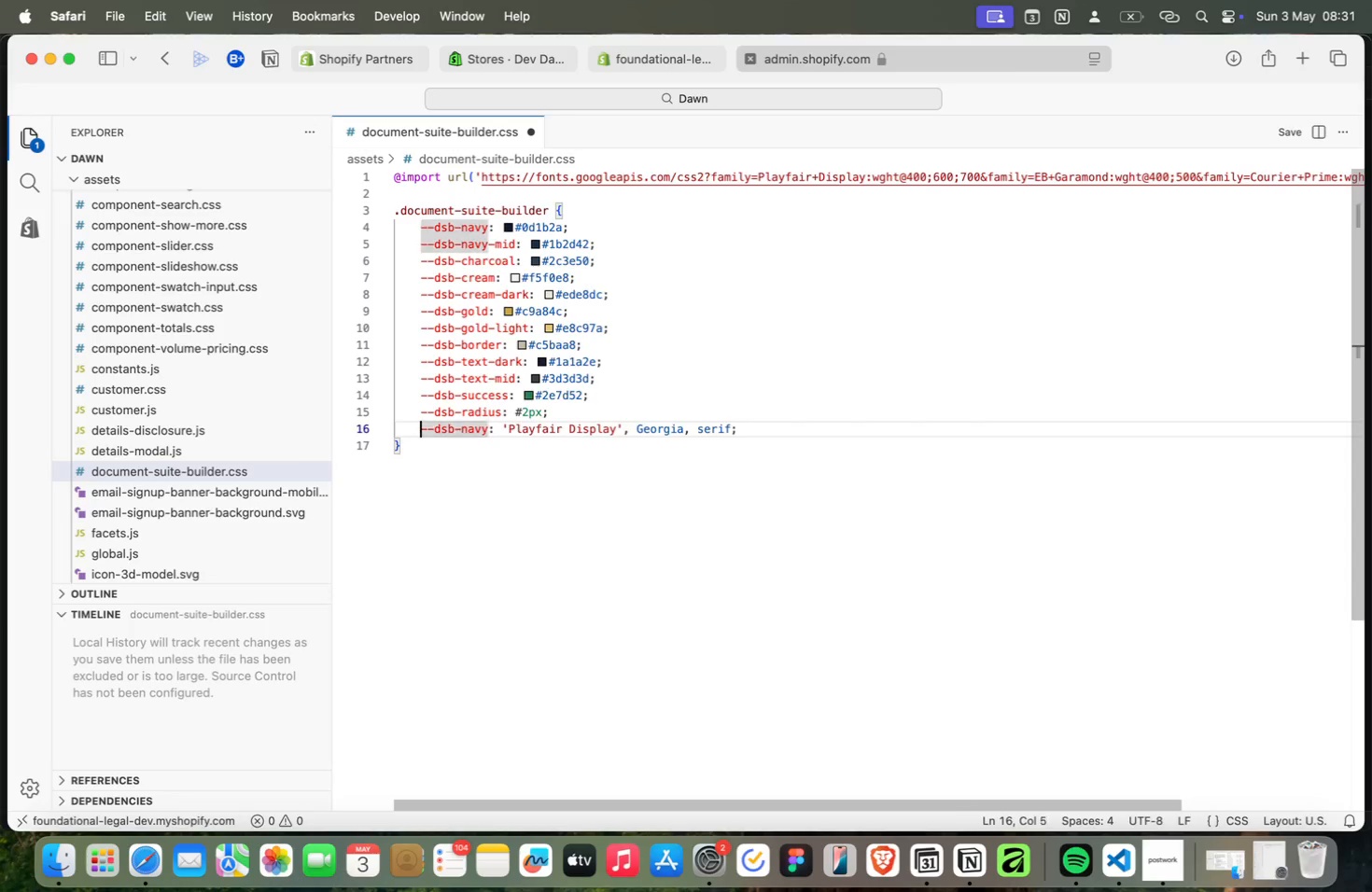 
key(Meta+ArrowLeft)
 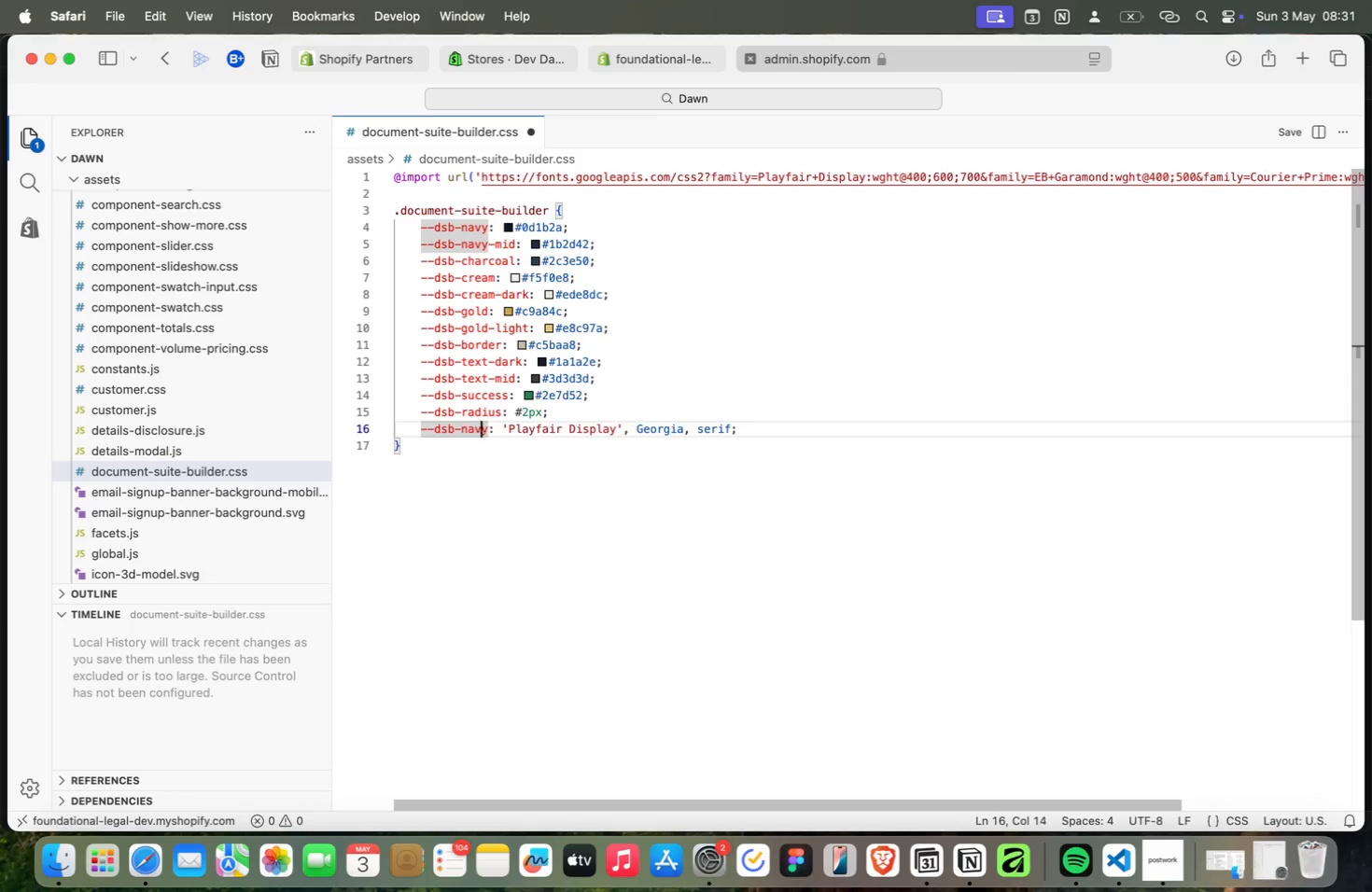 
hold_key(key=ArrowRight, duration=1.14)
 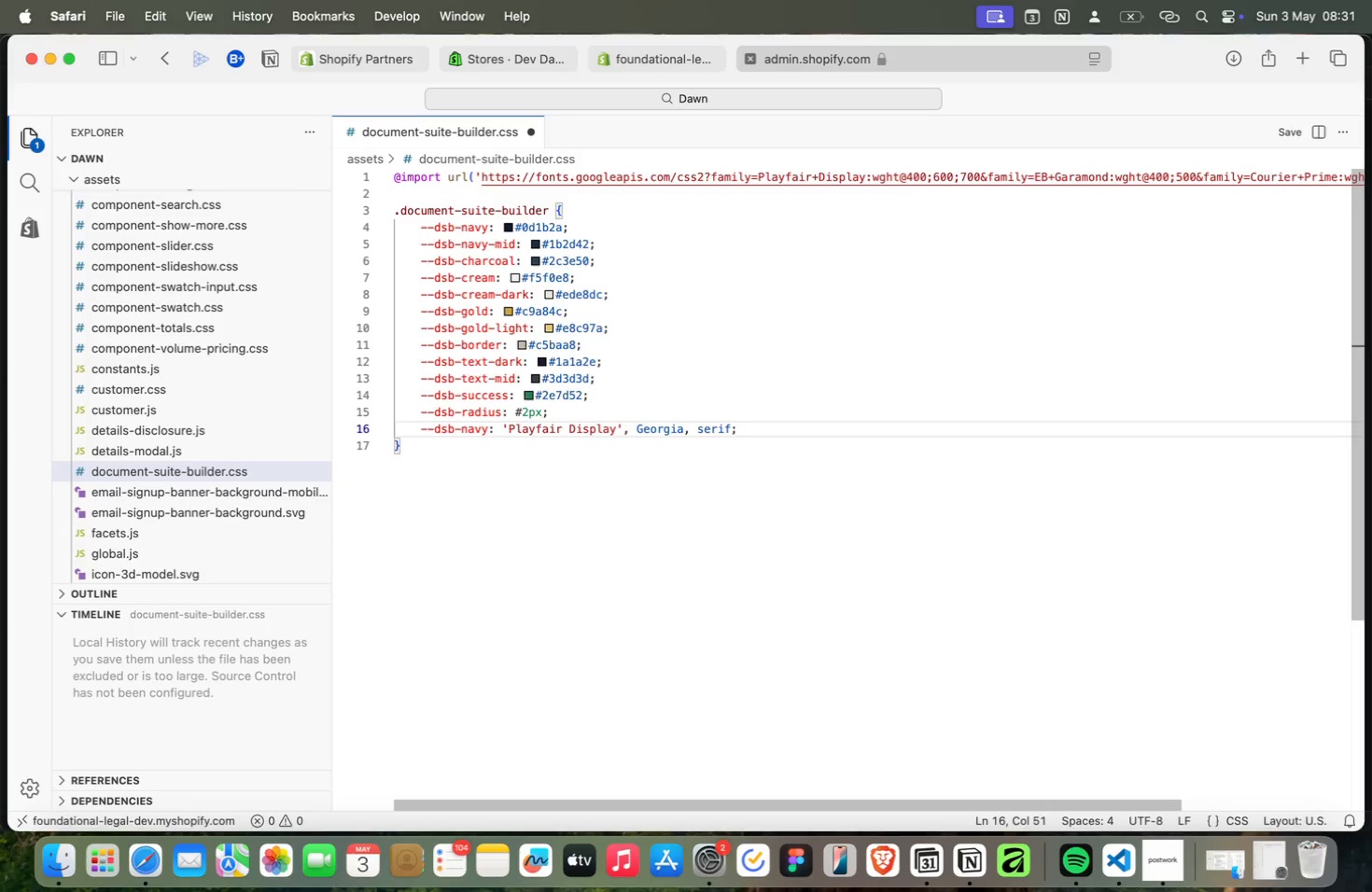 
key(Meta+ArrowRight)
 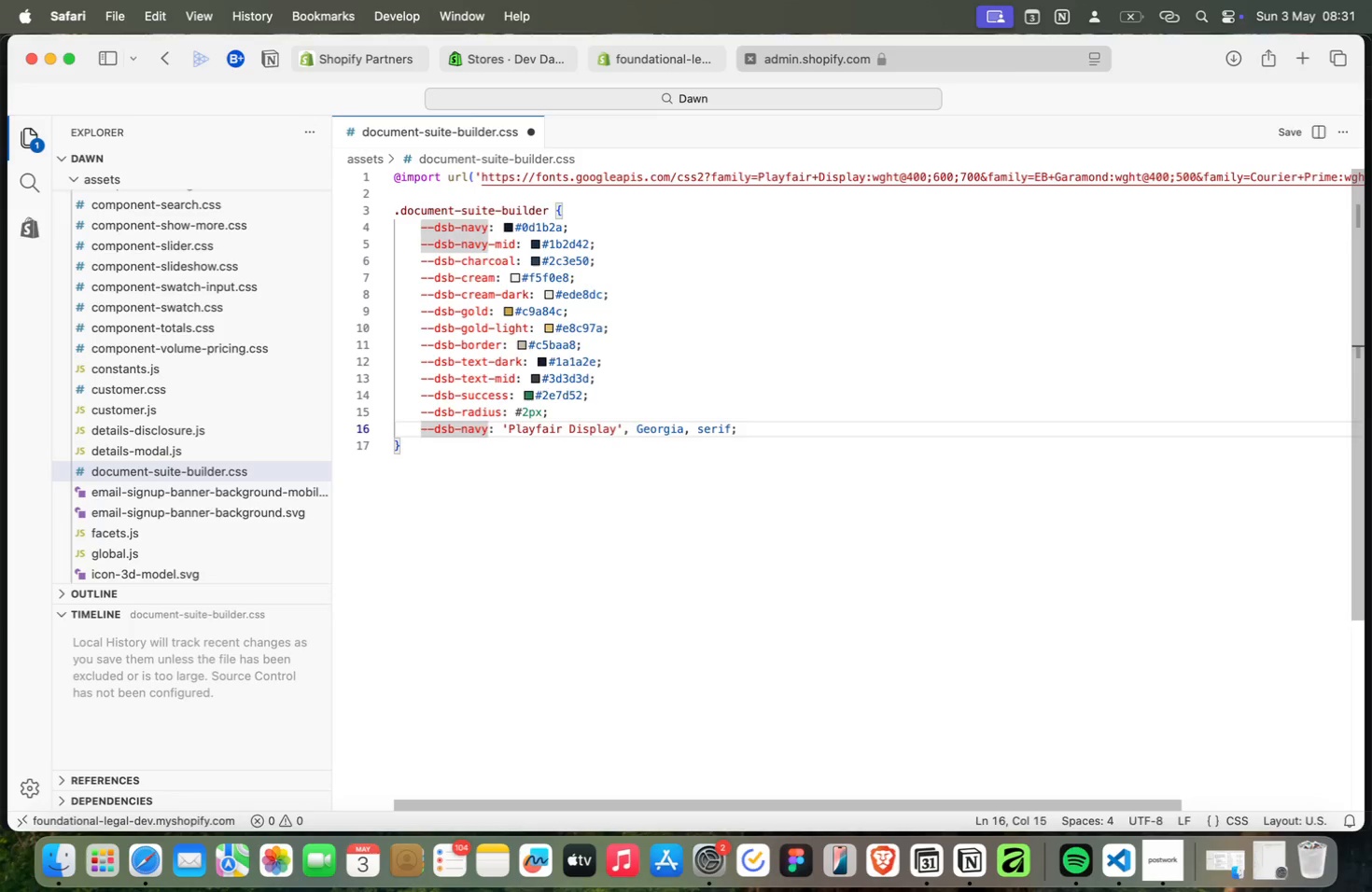 
key(Meta+Backspace)
 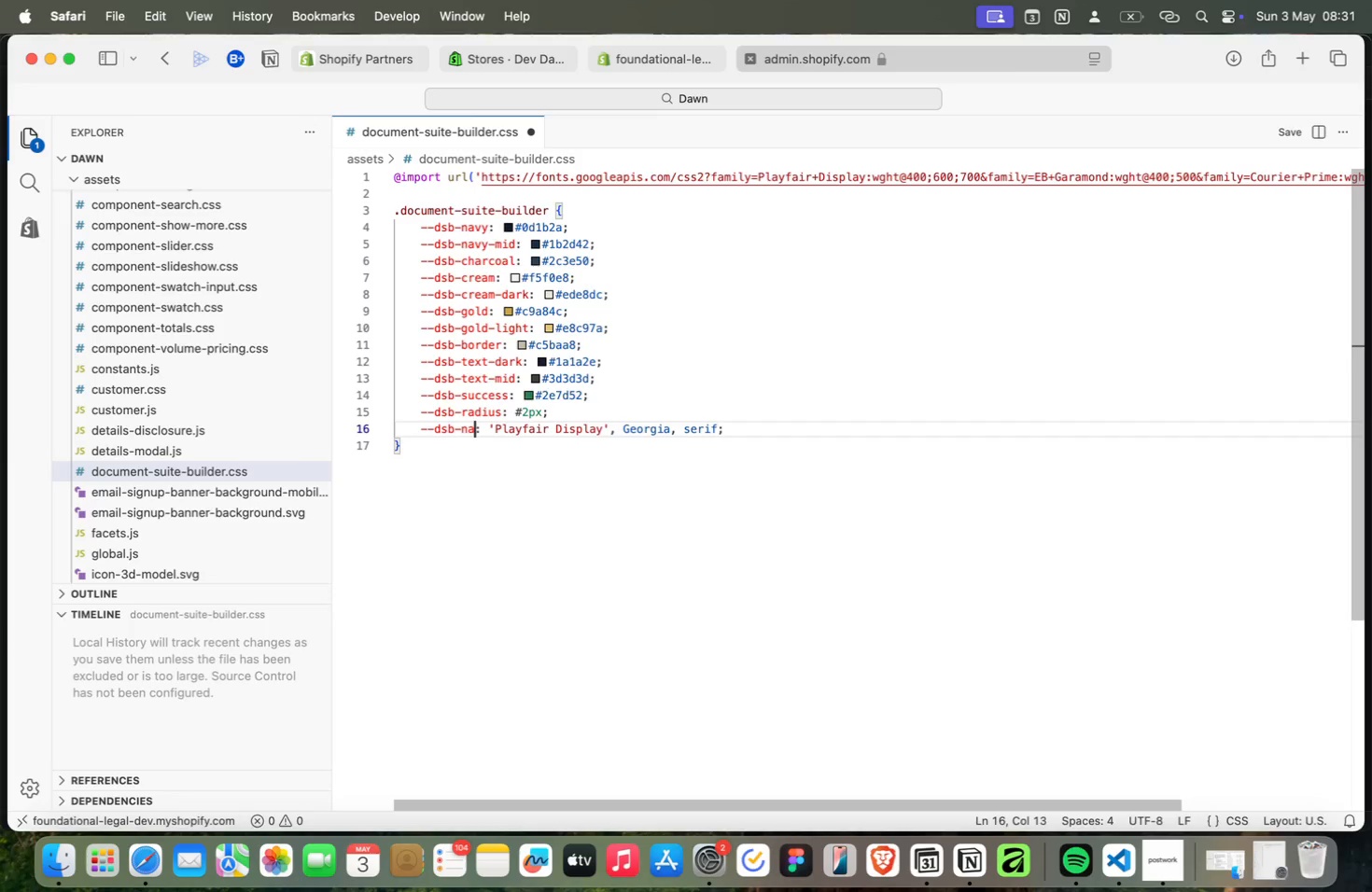 
key(Meta+Backspace)
 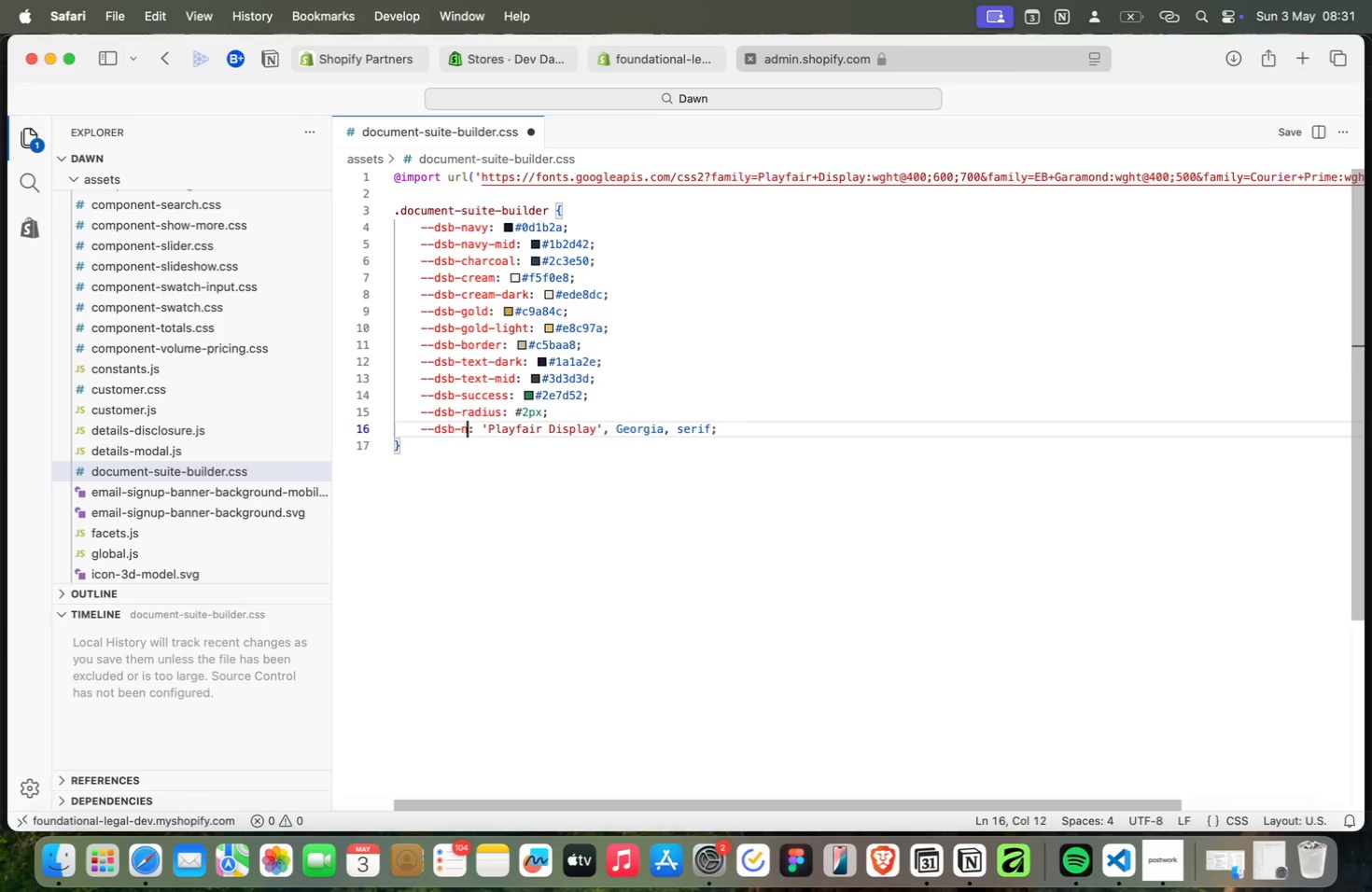 
key(Meta+Backspace)
 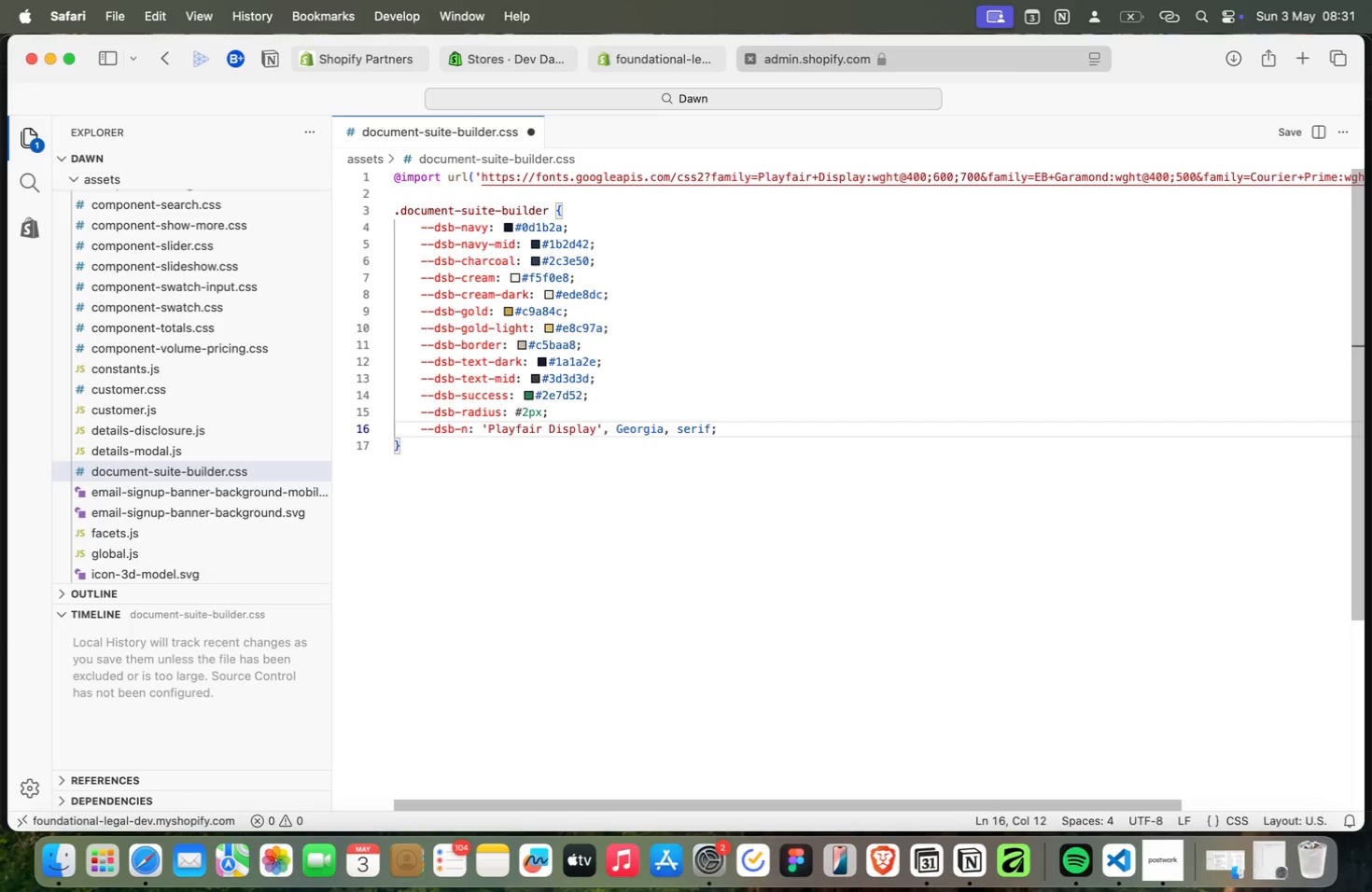 
key(Meta+Backspace)
 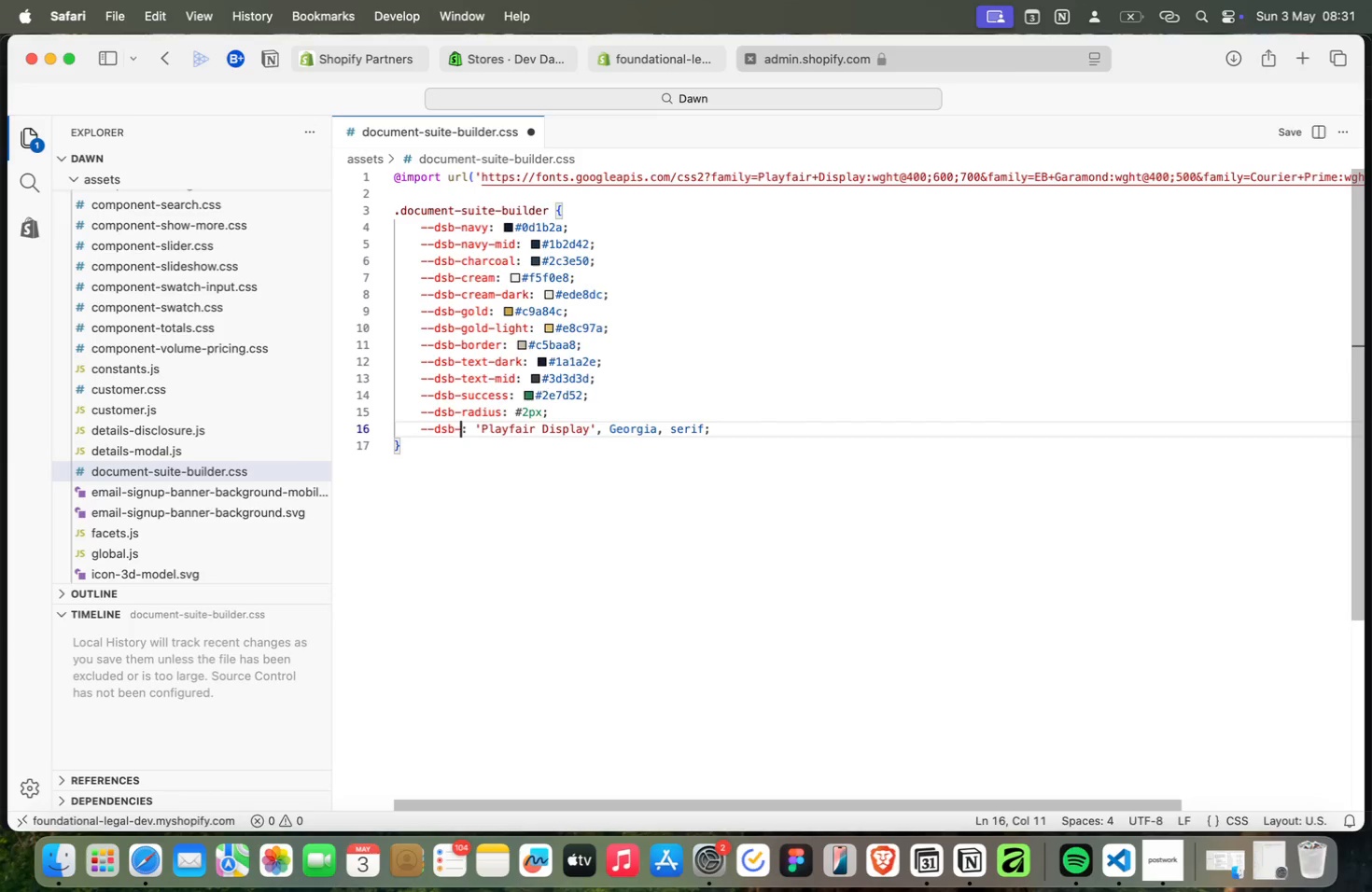 
key(Meta+F)
 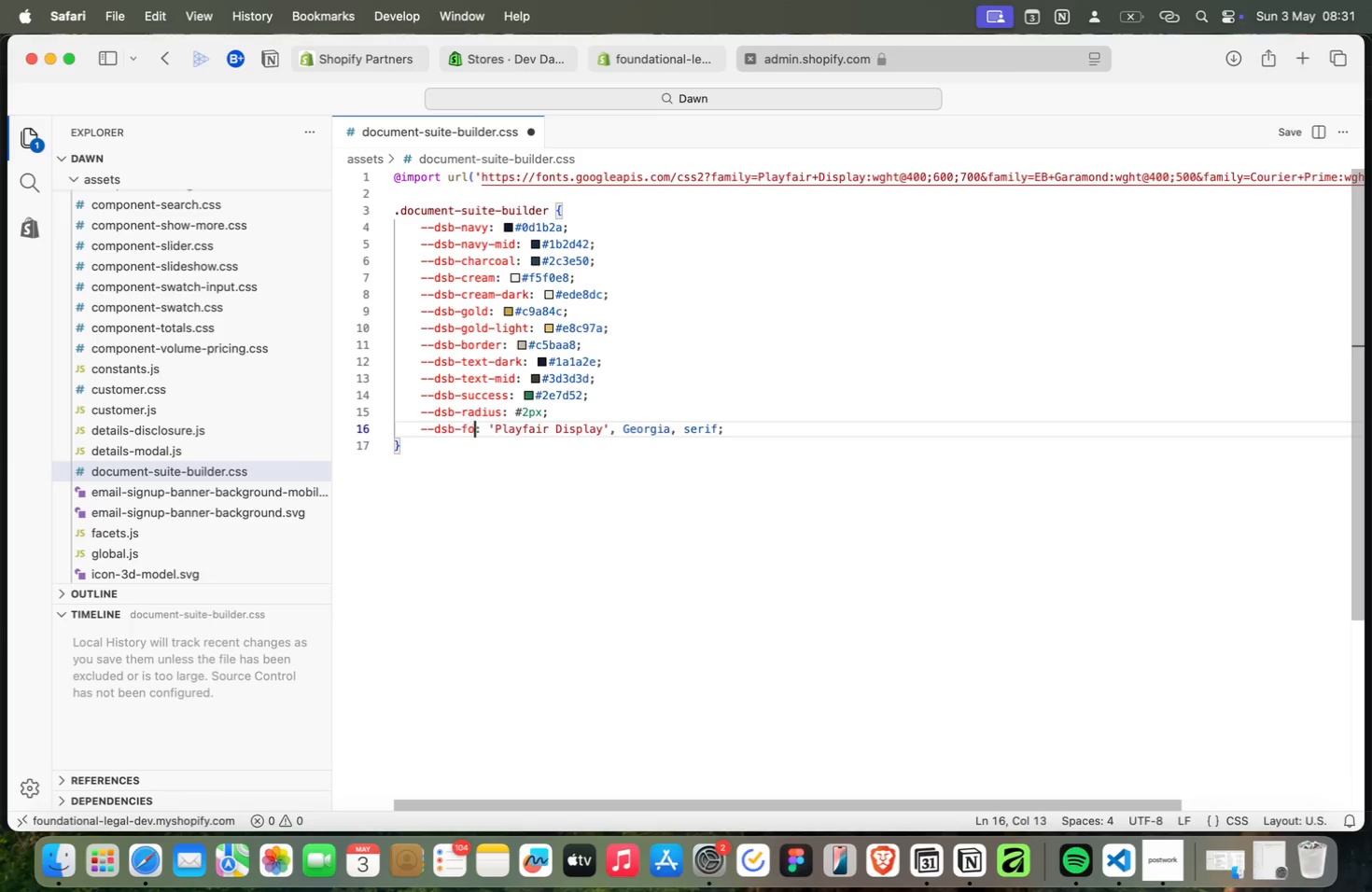 
key(Meta+O)
 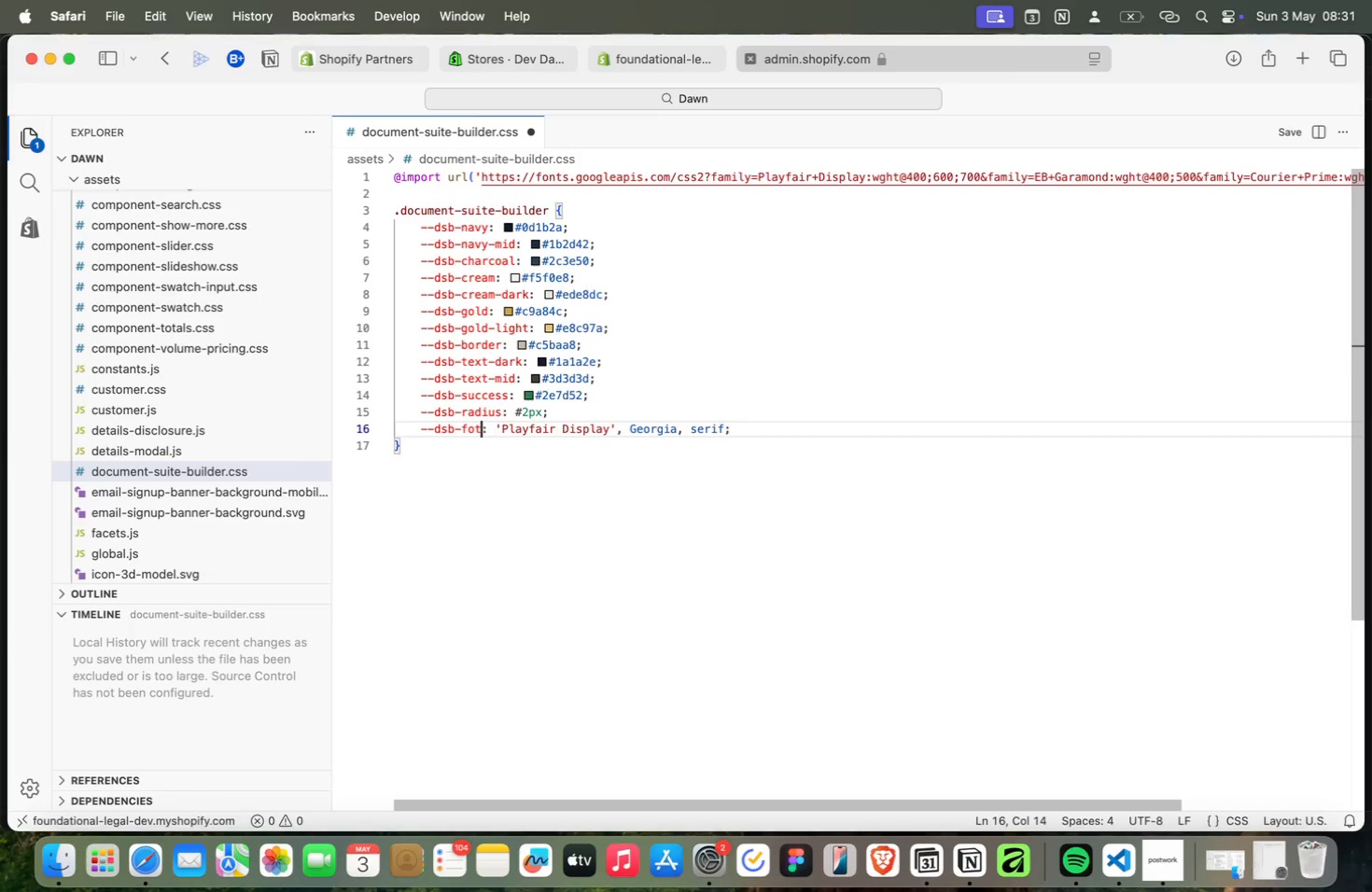 
key(Meta+T)
 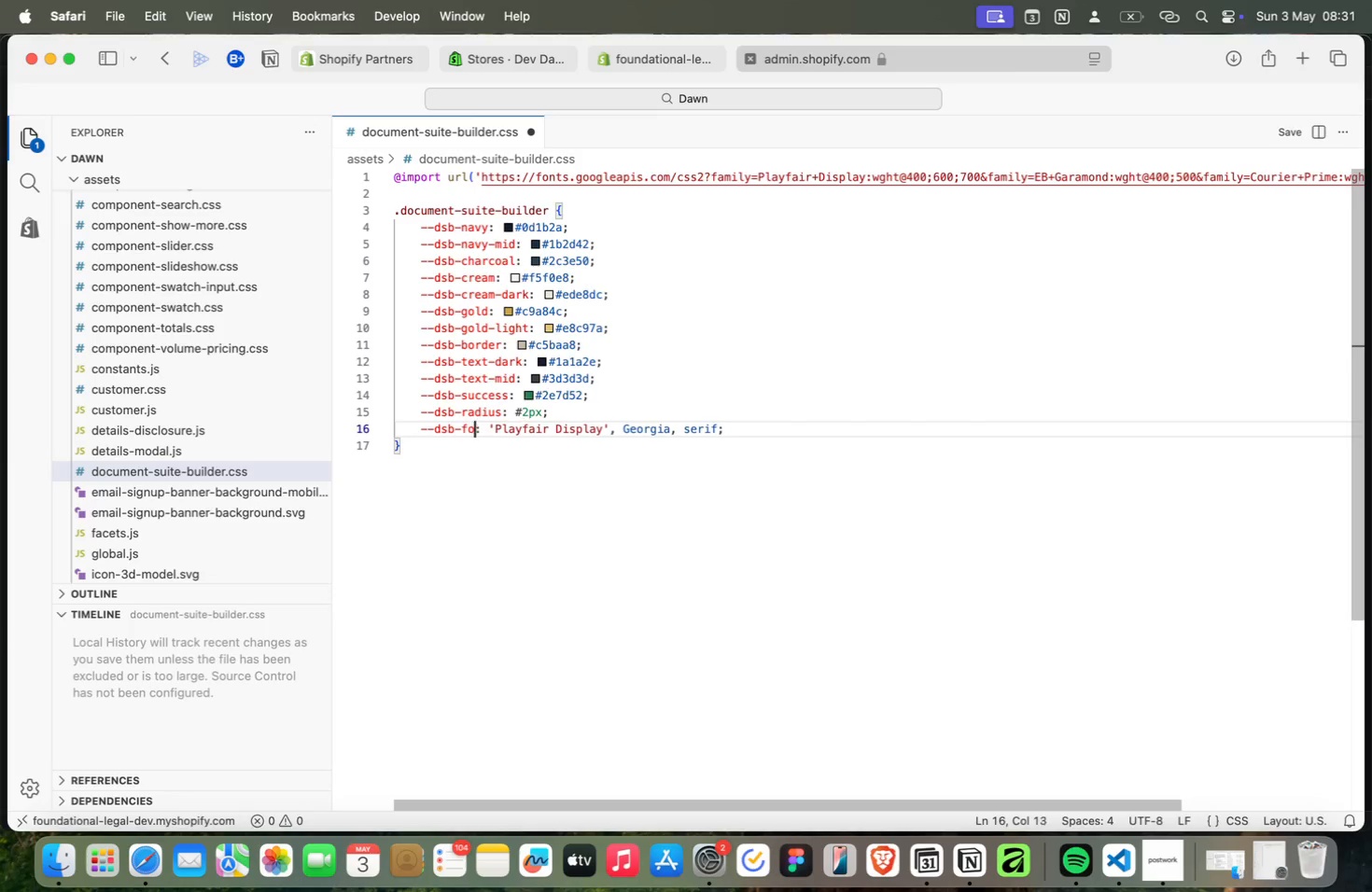 
key(Meta+Backspace)
 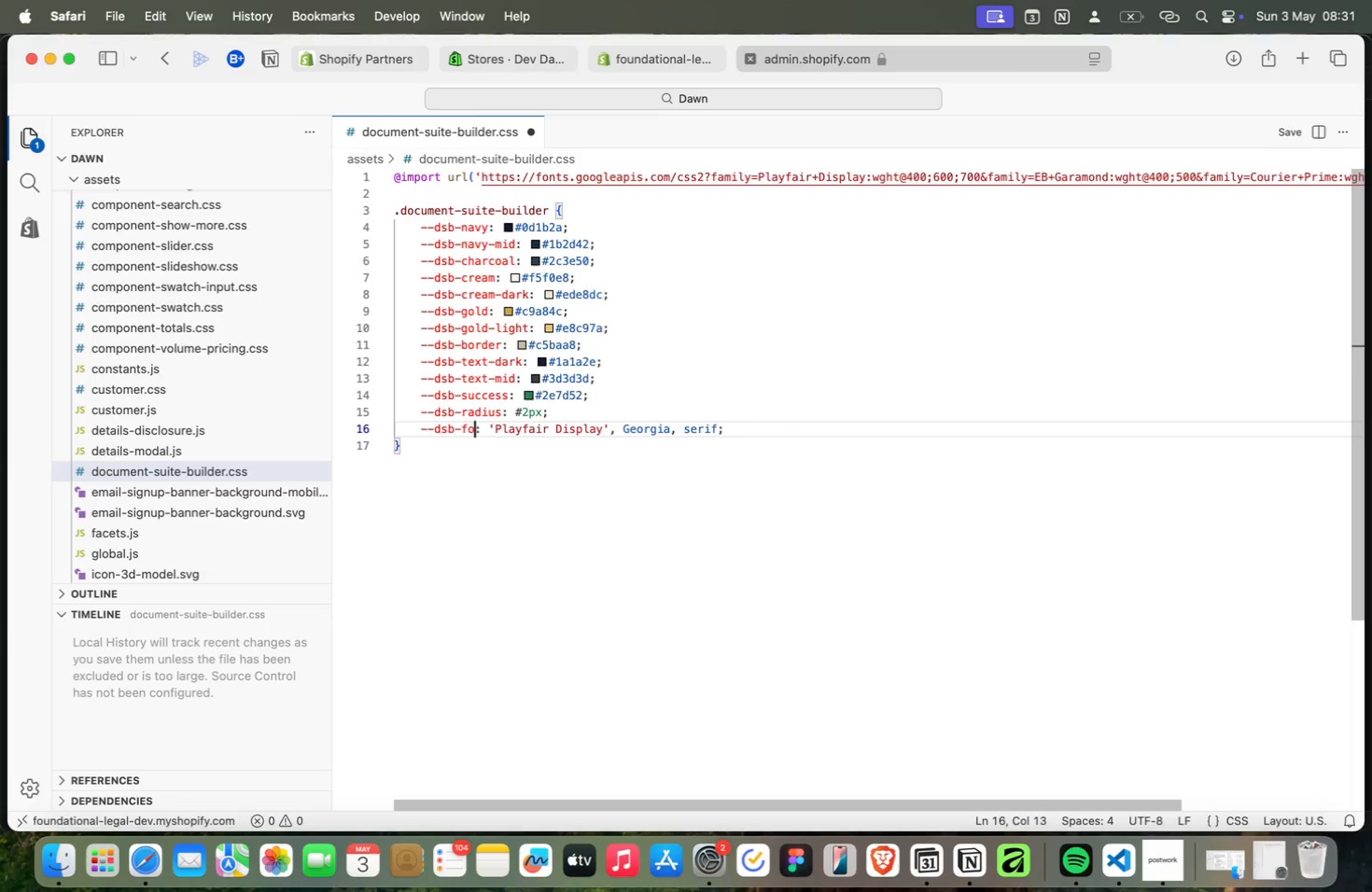 
key(Meta+N)
 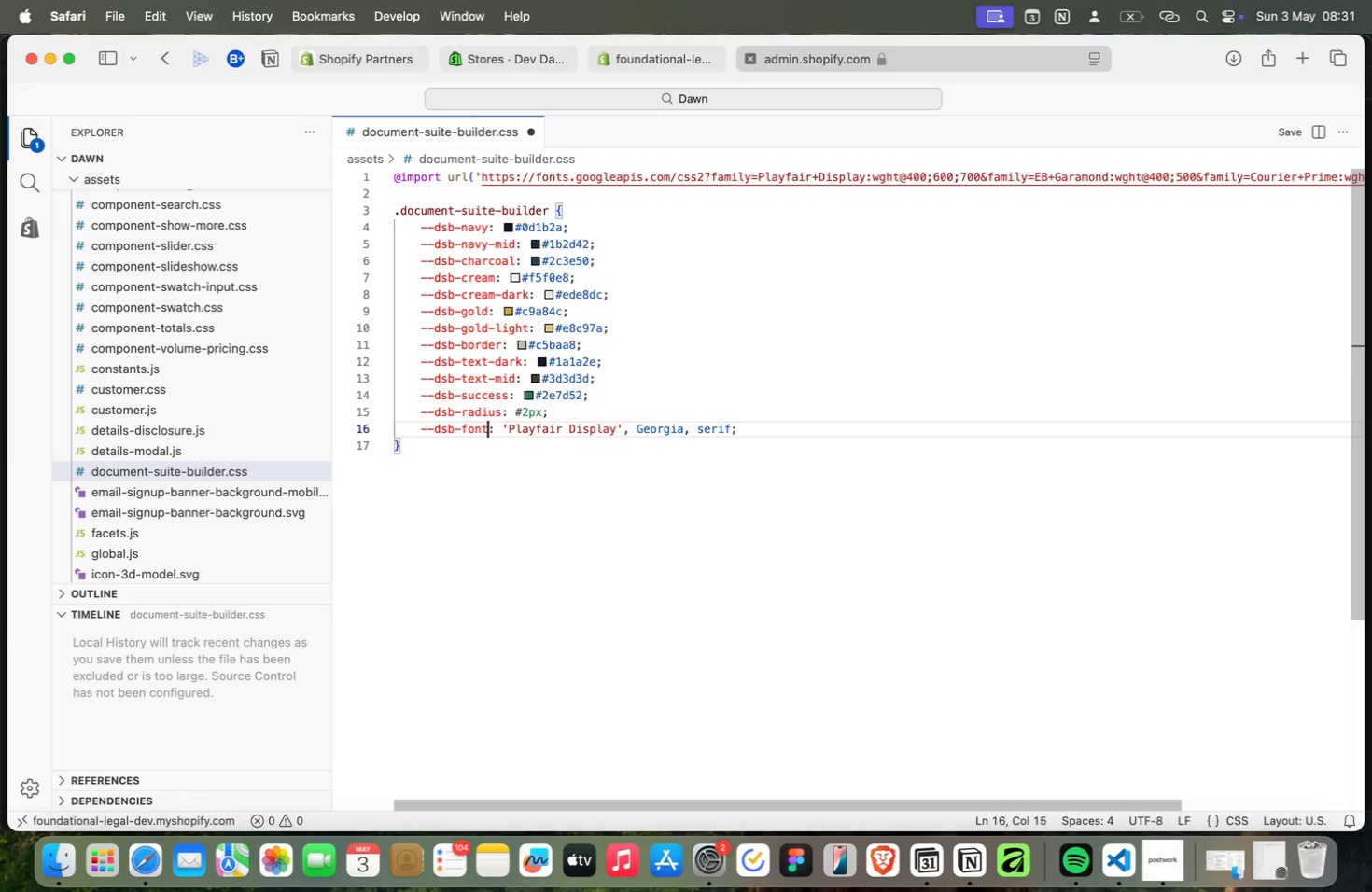 
key(Meta+T)
 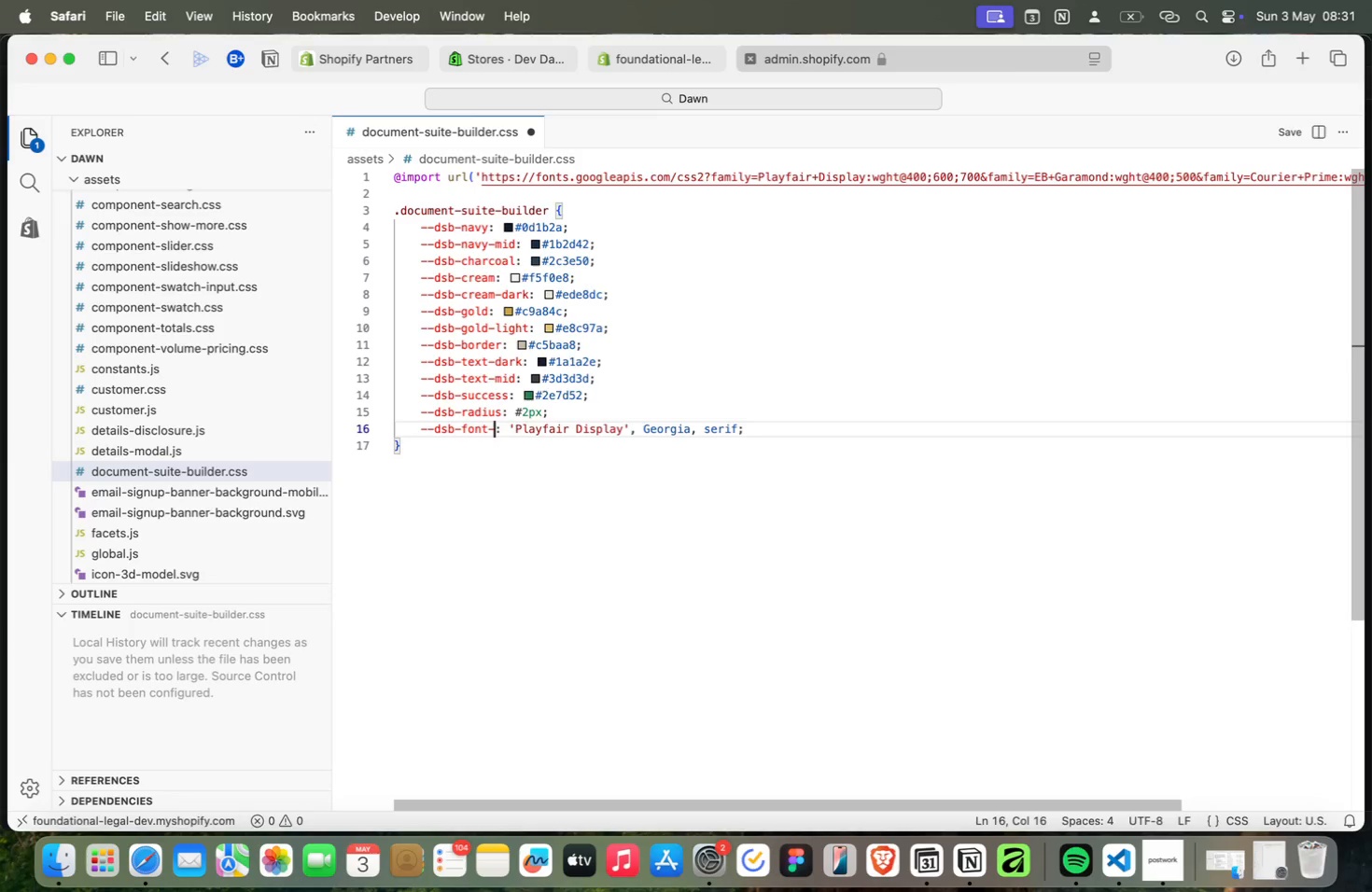 
key(Meta+Minus)
 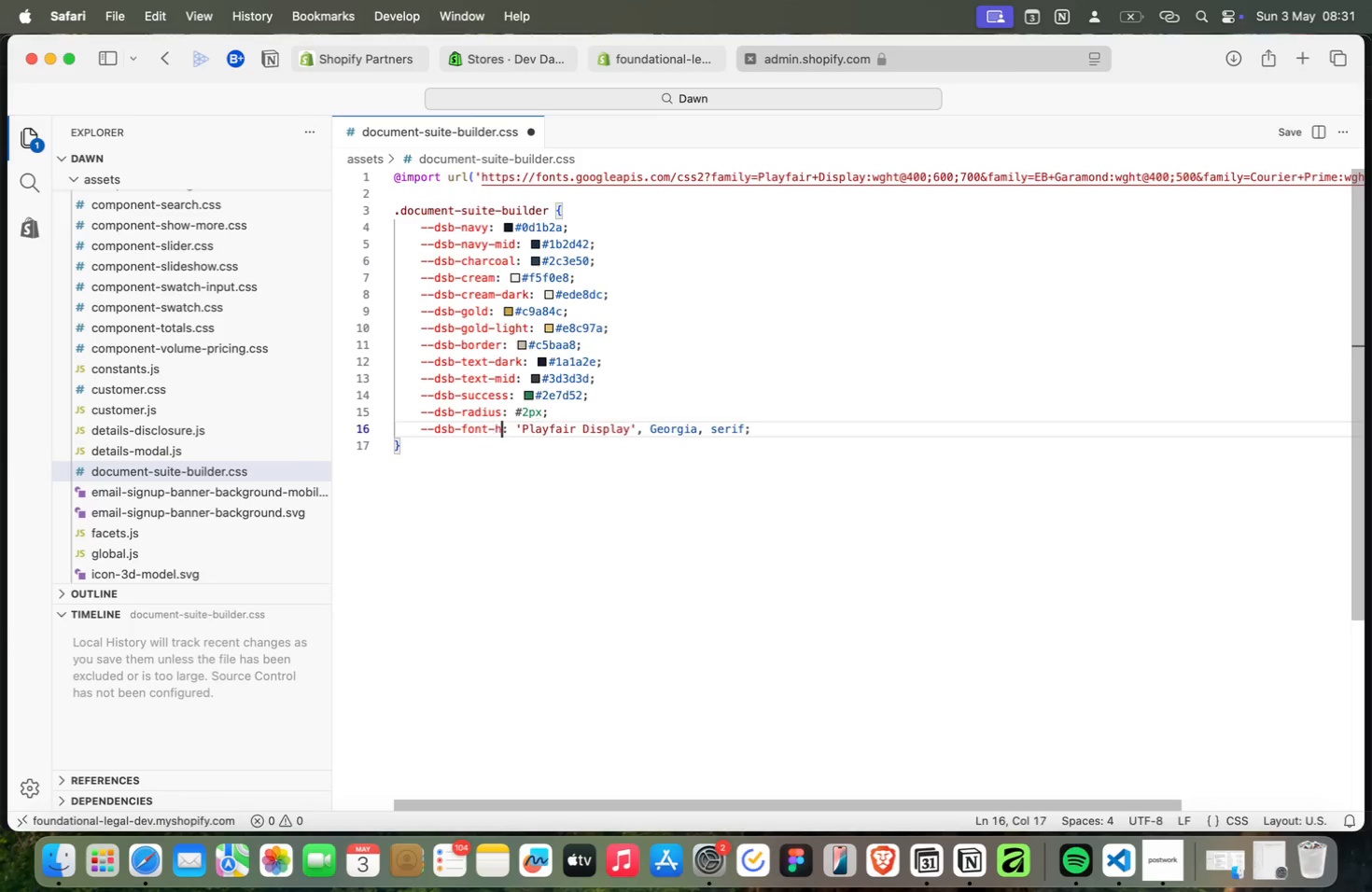 
key(Meta+H)
 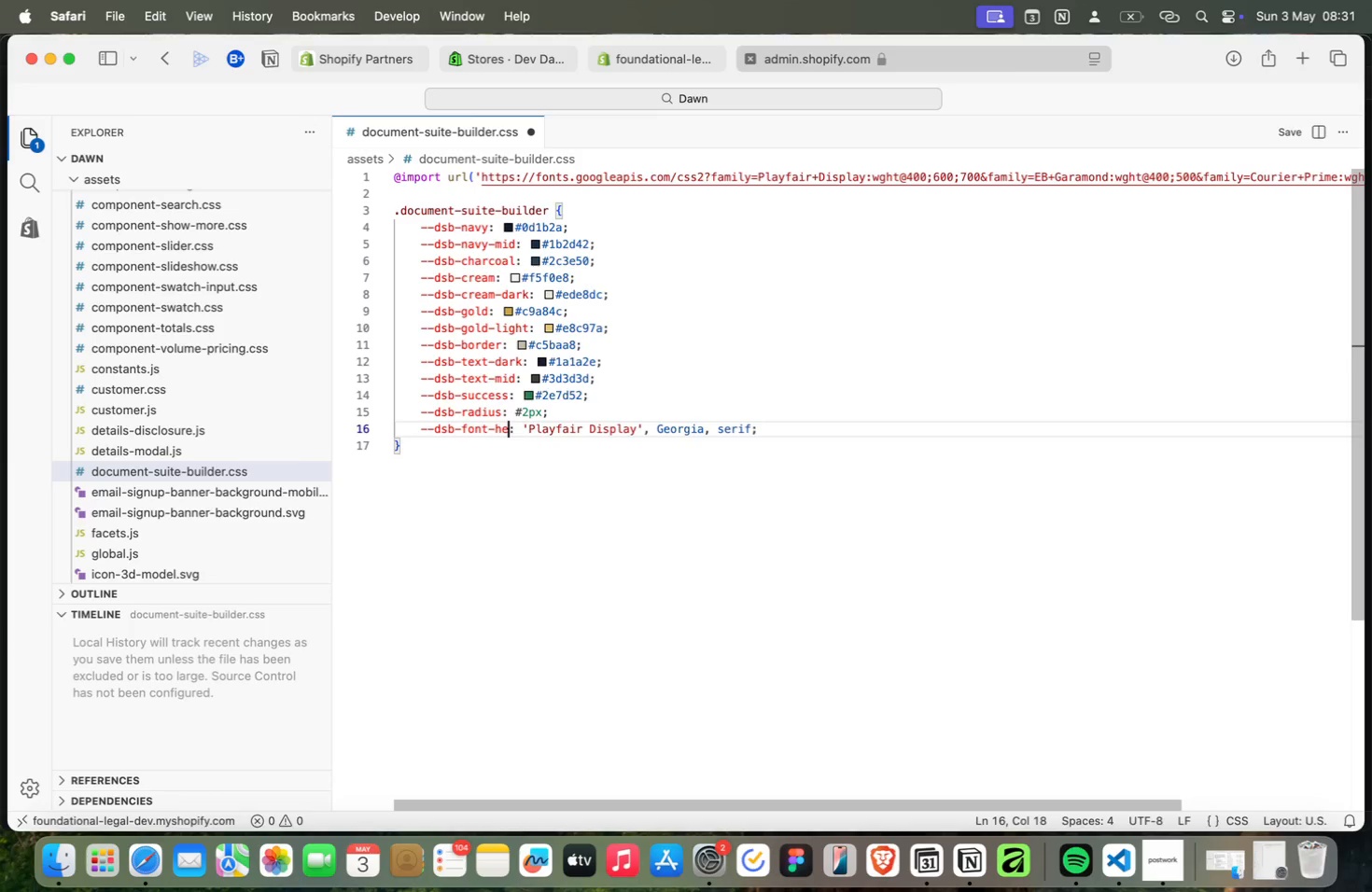 
key(Meta+E)
 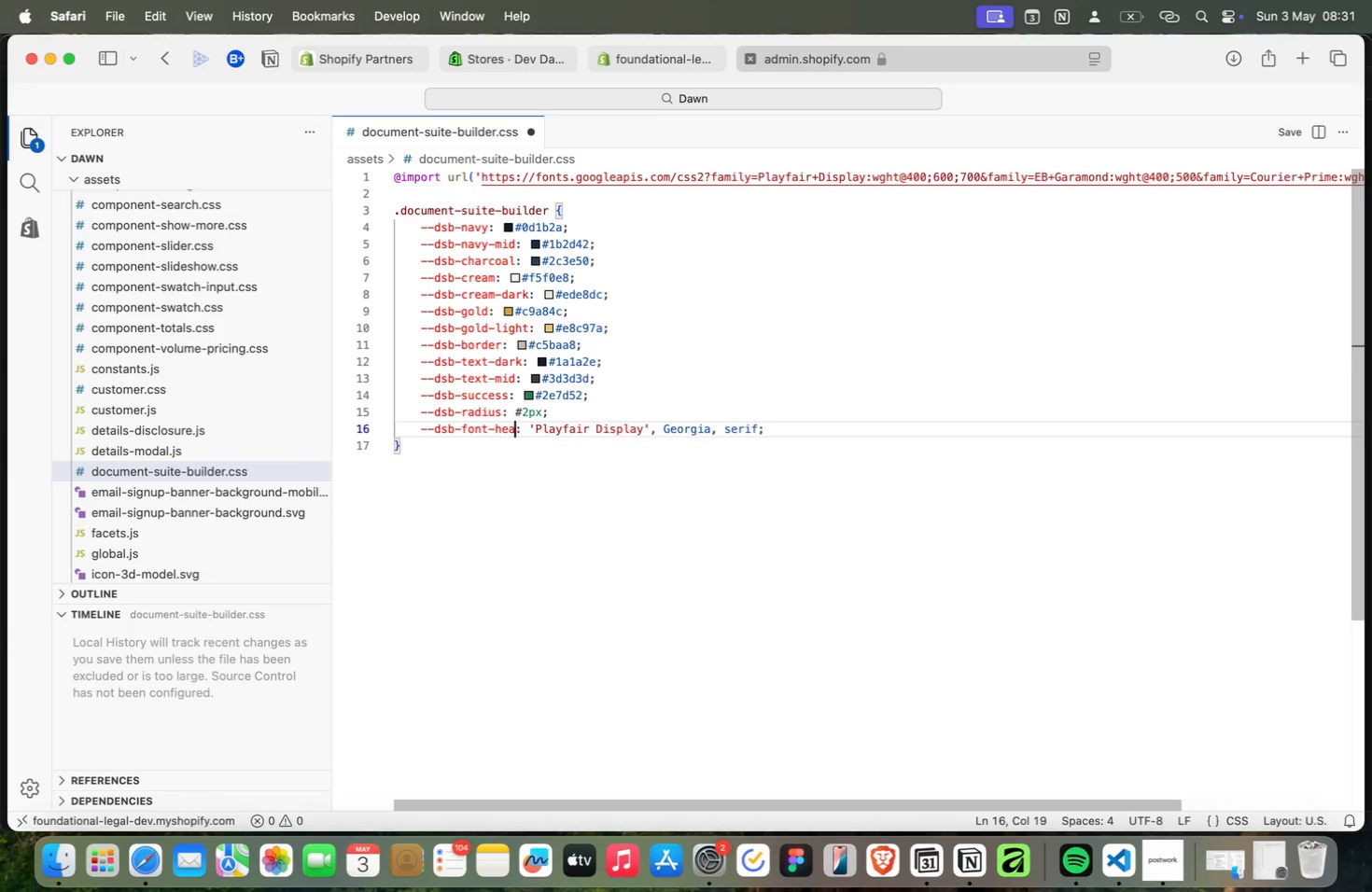 
key(Meta+A)
 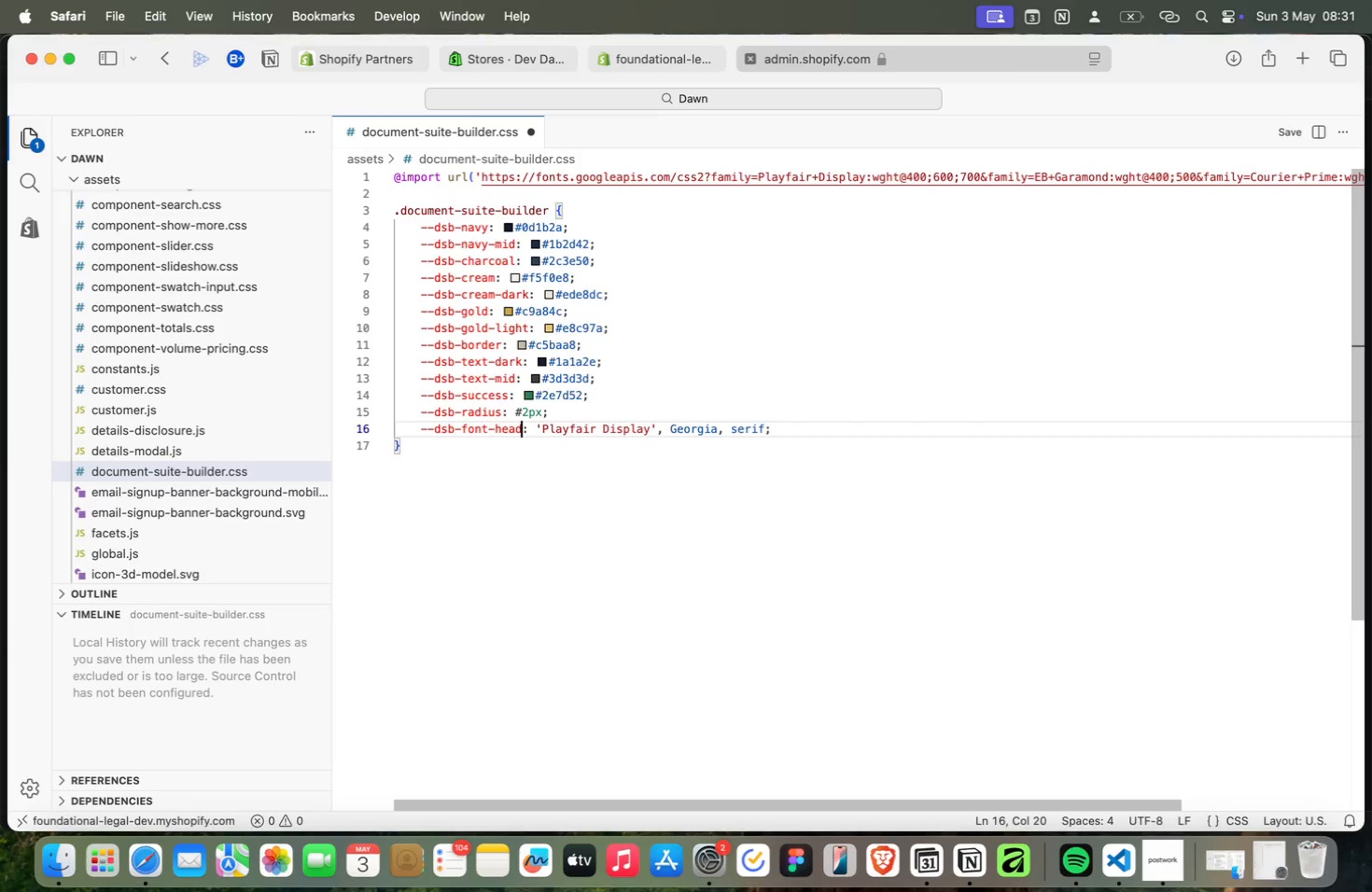 
key(Meta+D)
 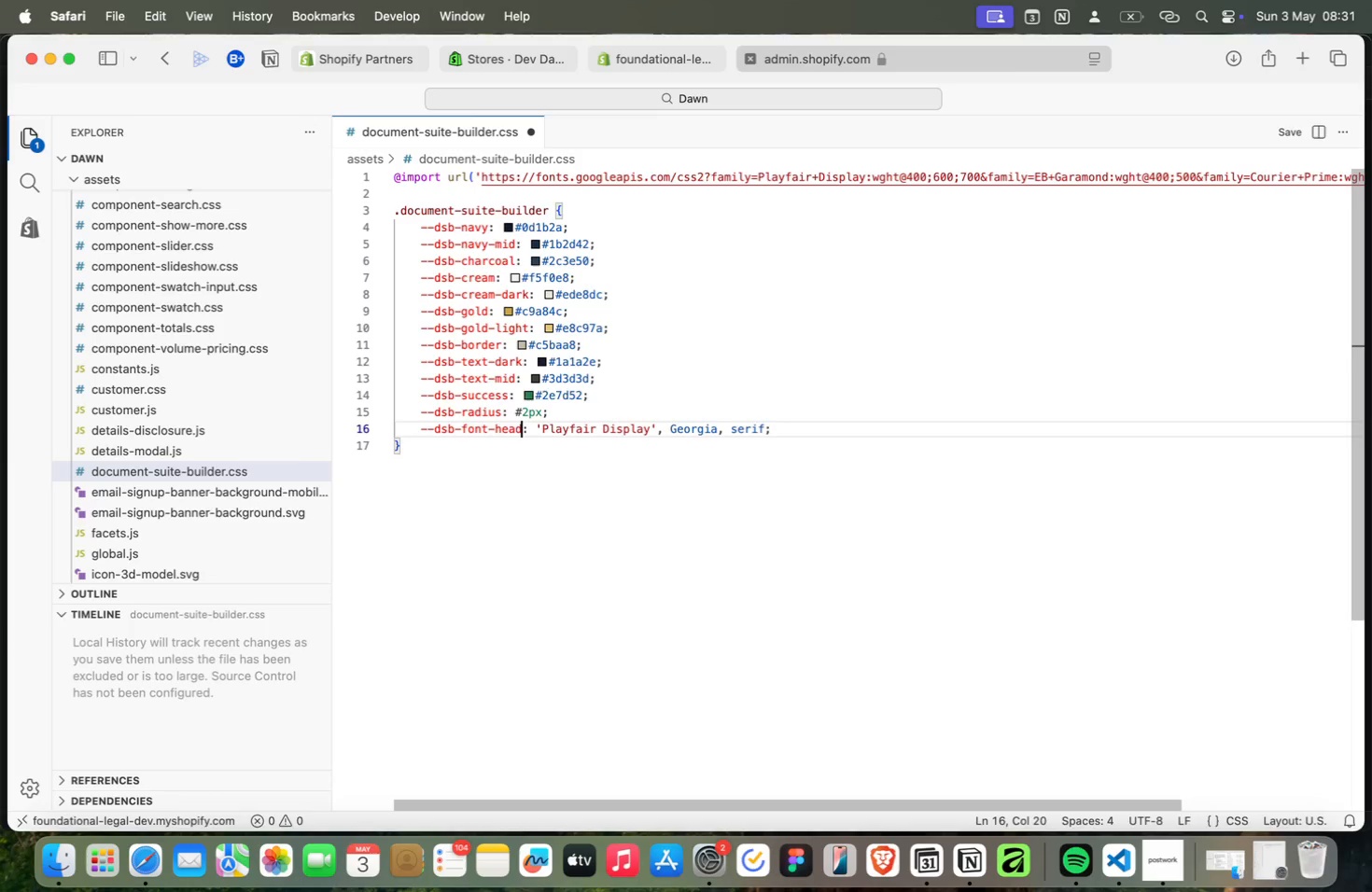 
key(Meta+I)
 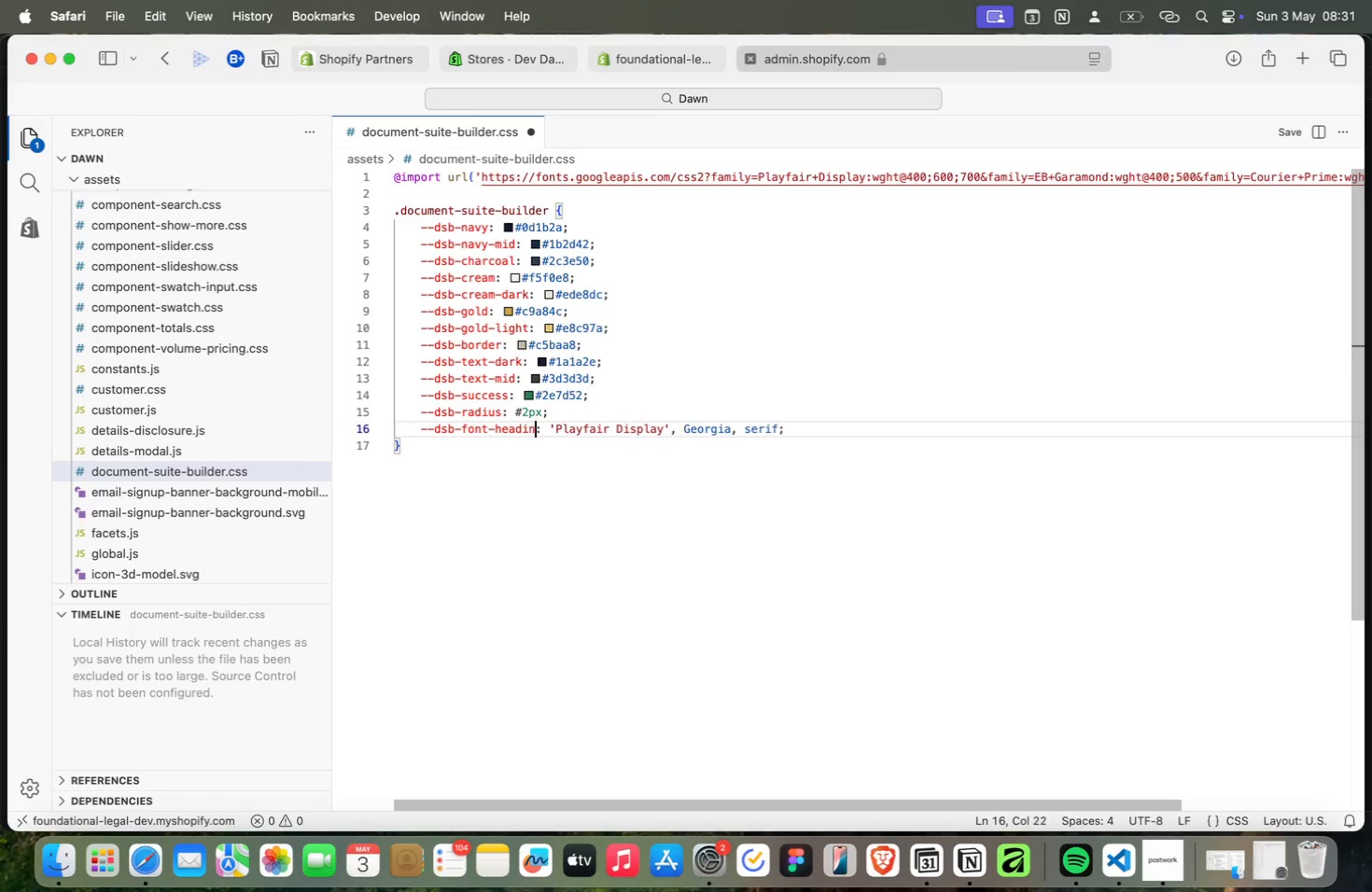 
key(Meta+N)
 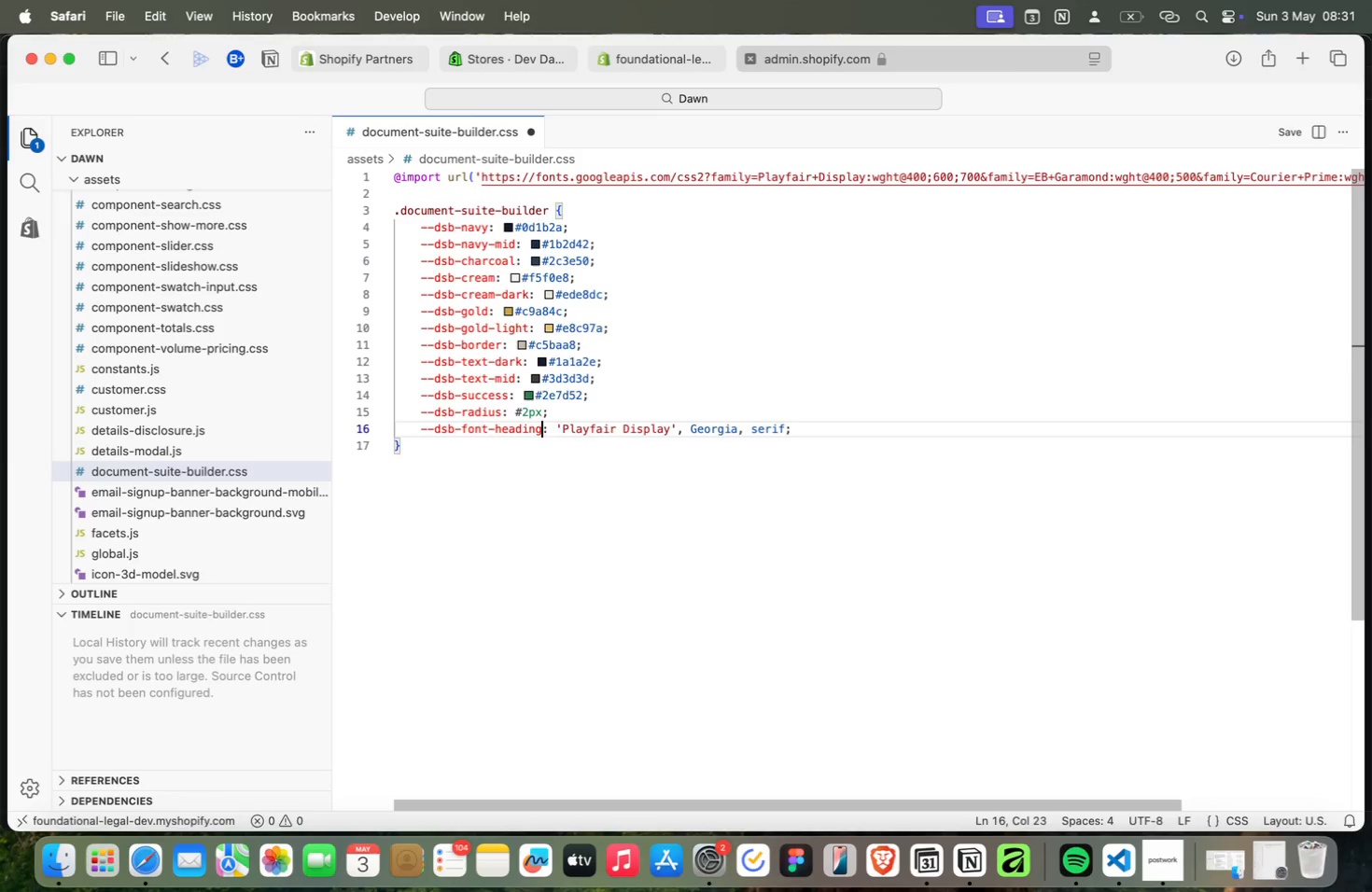 
key(Meta+G)
 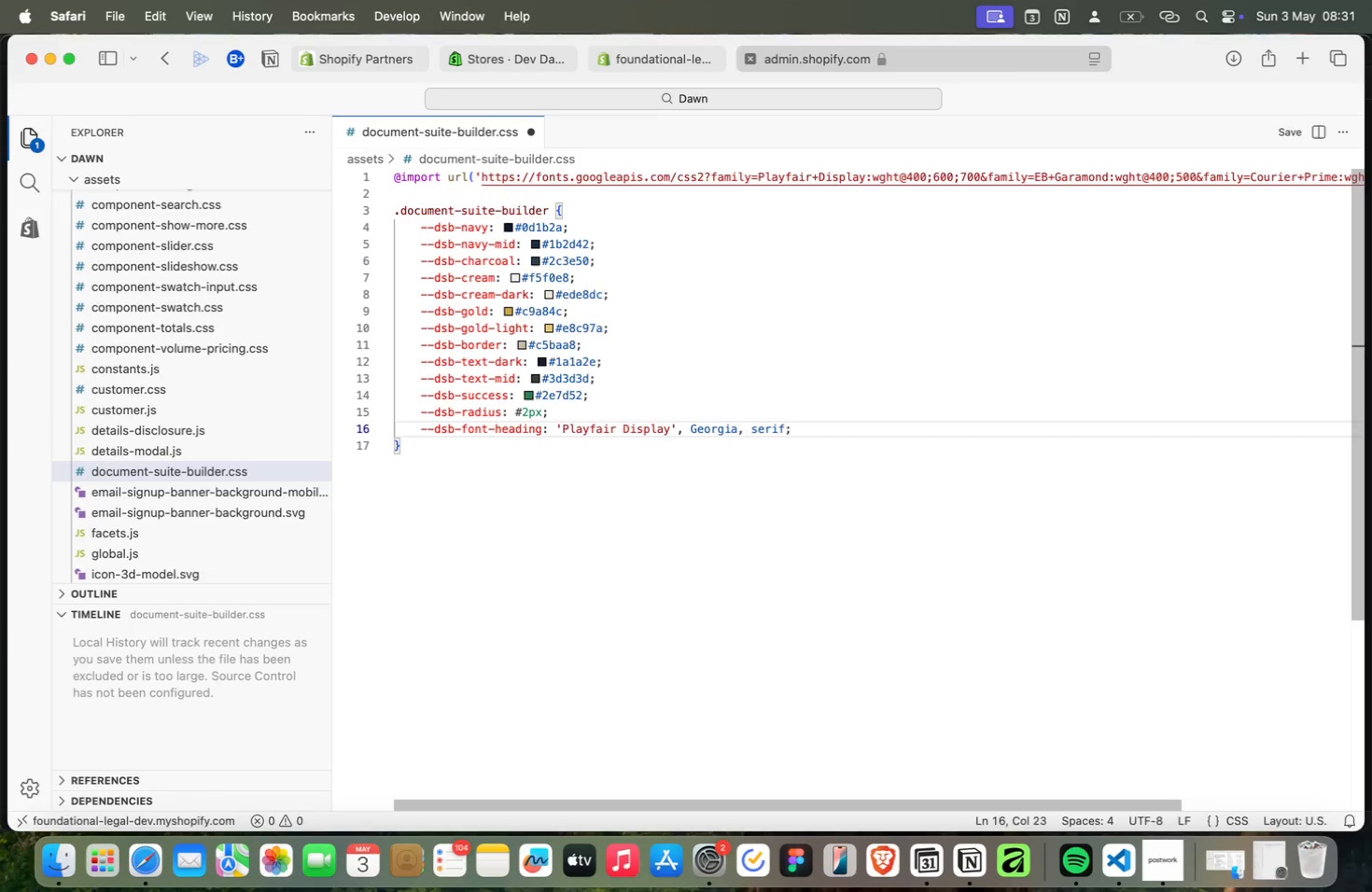 
key(Meta+ArrowRight)
 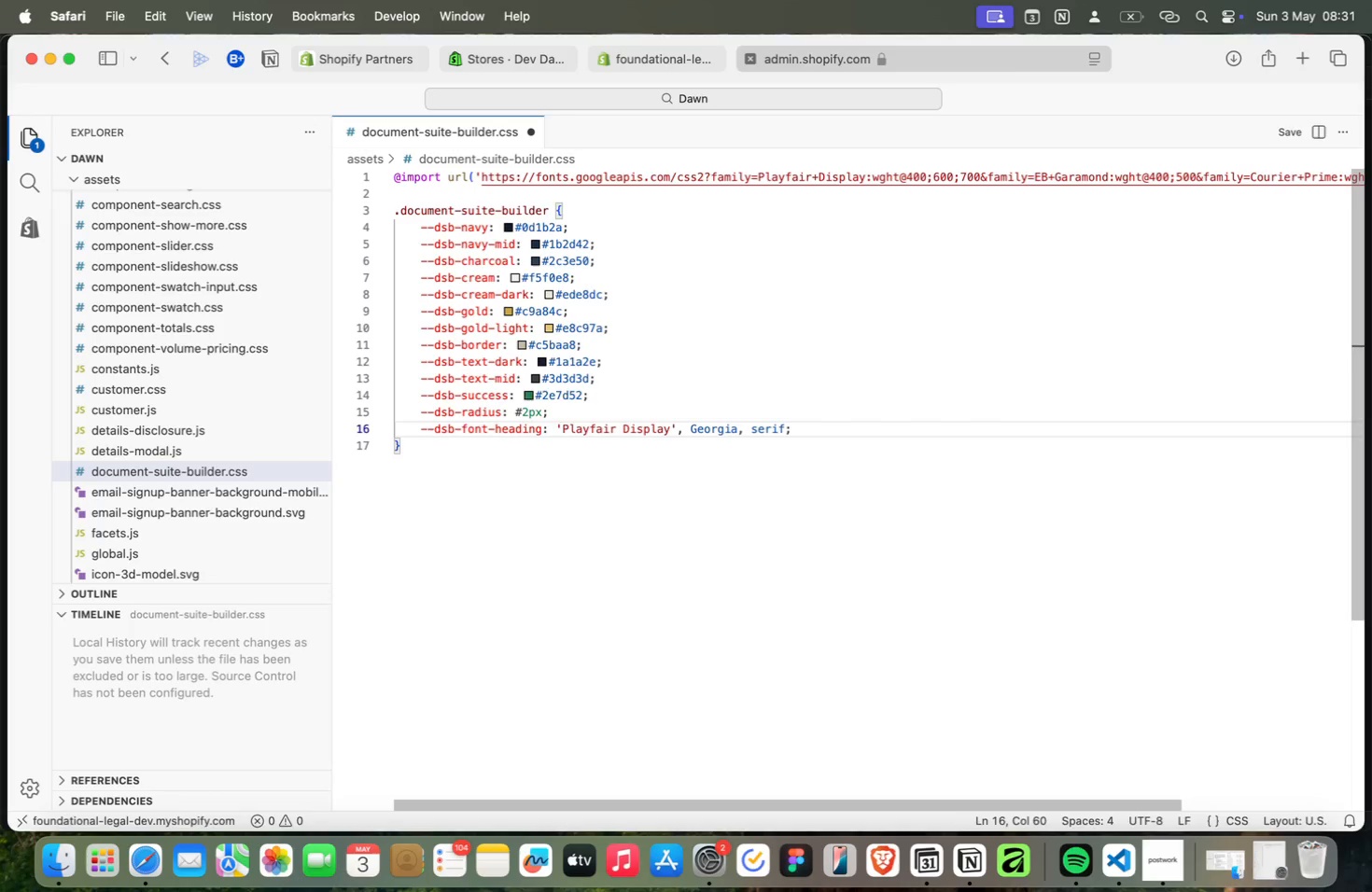 
key(Meta+Enter)
 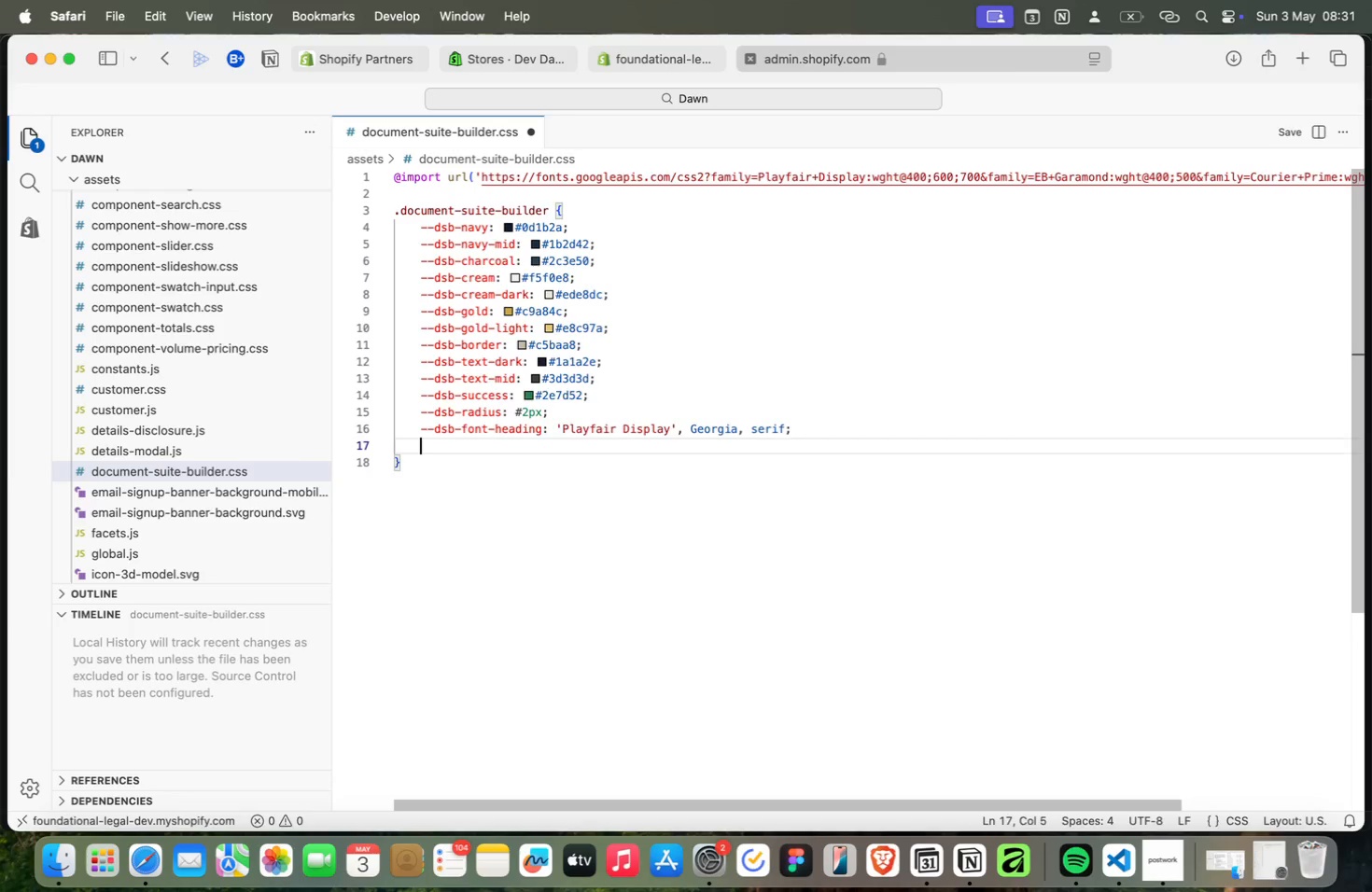 
key(Meta+V)
 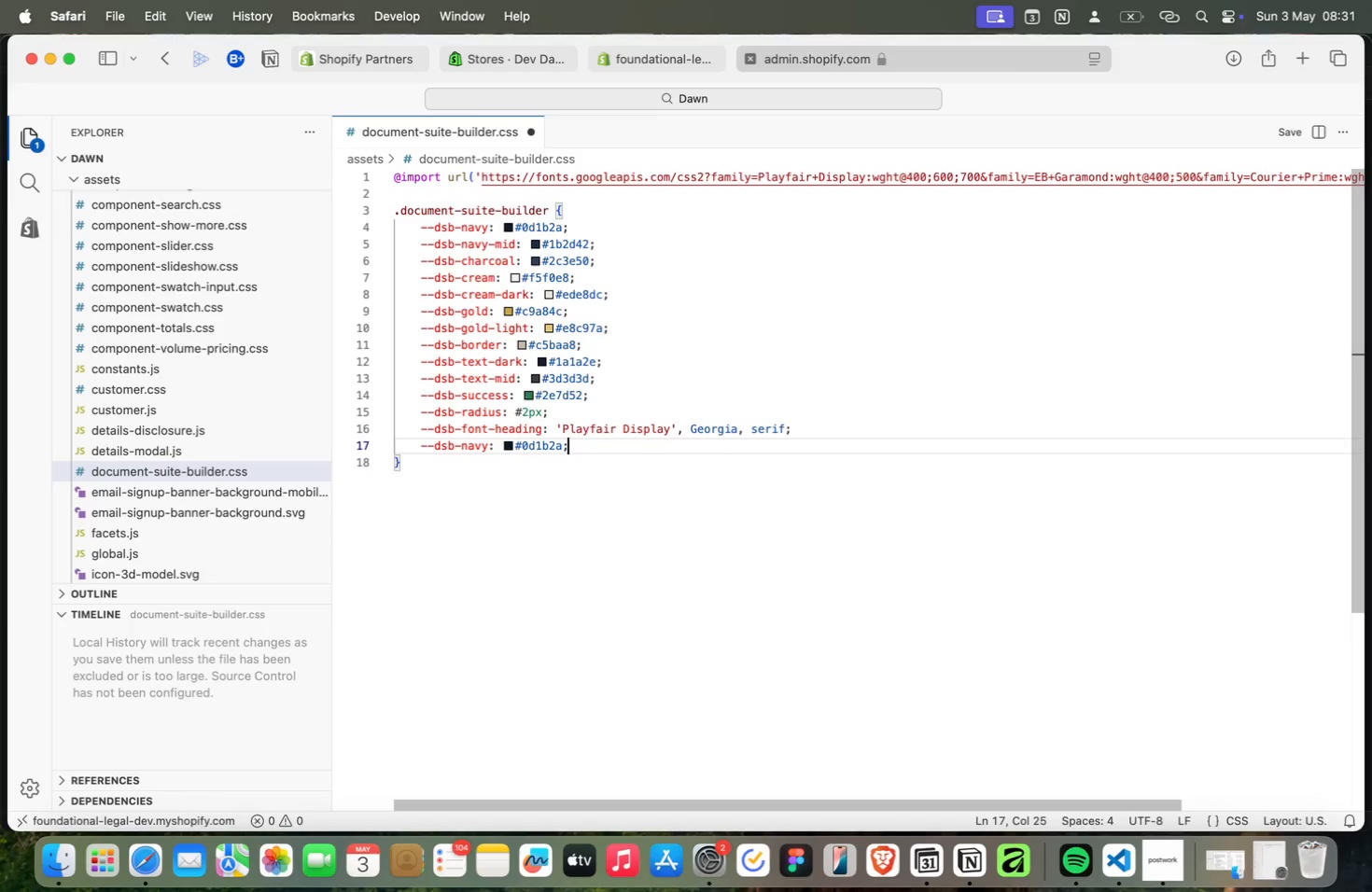 
key(Meta+Z)
 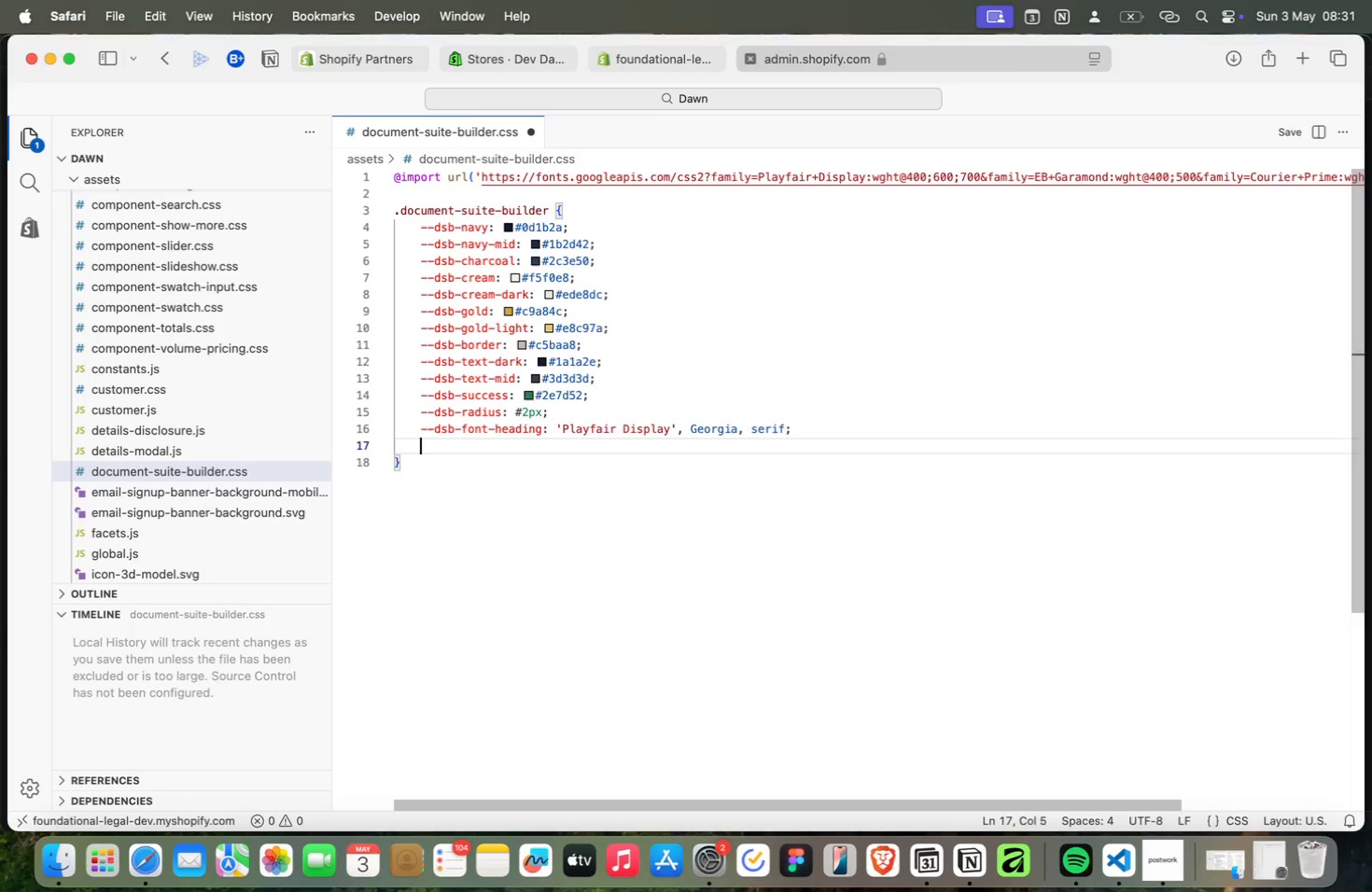 
key(Meta+Z)
 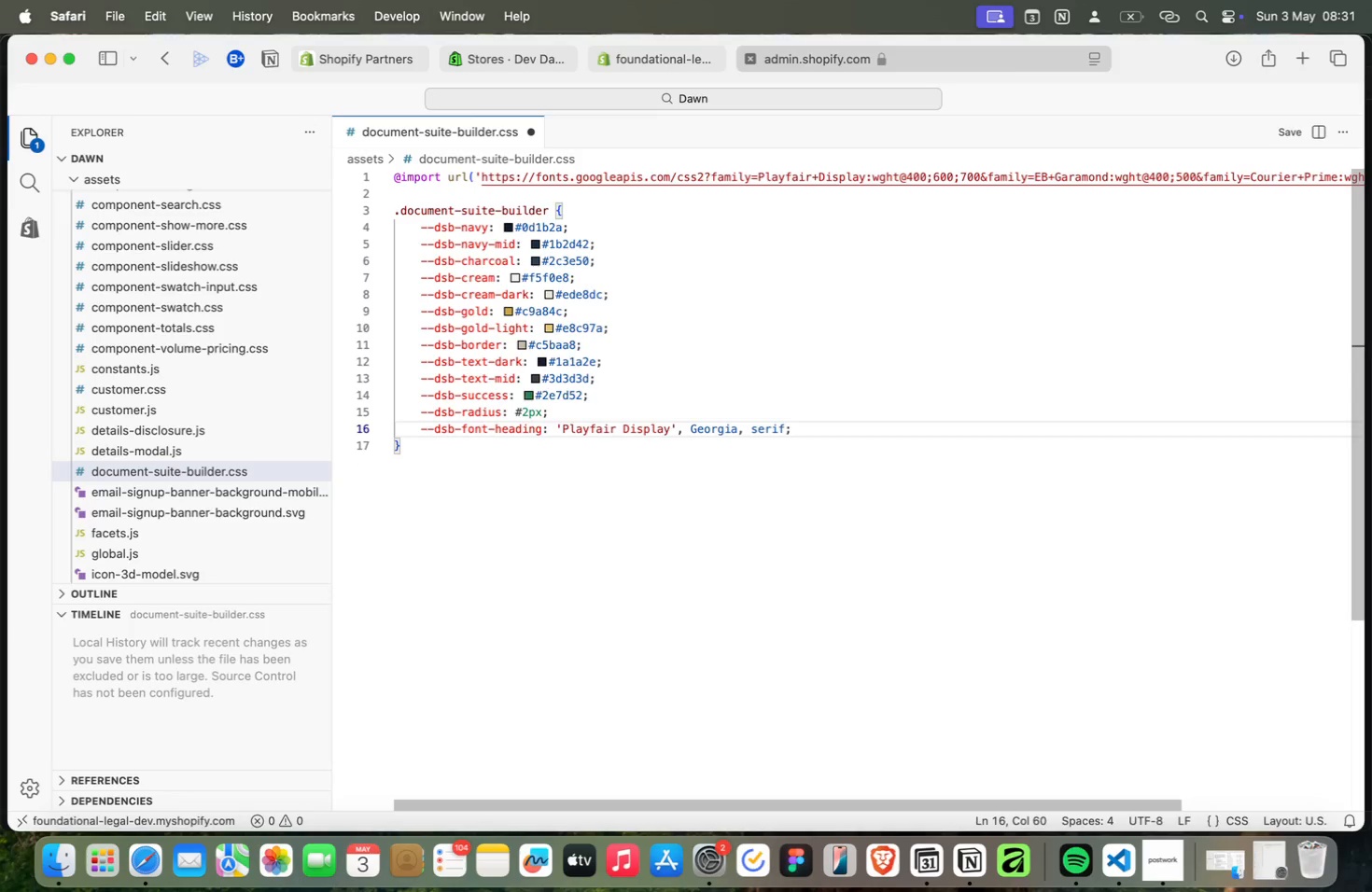 
key(Meta+Shift+ArrowLeft)
 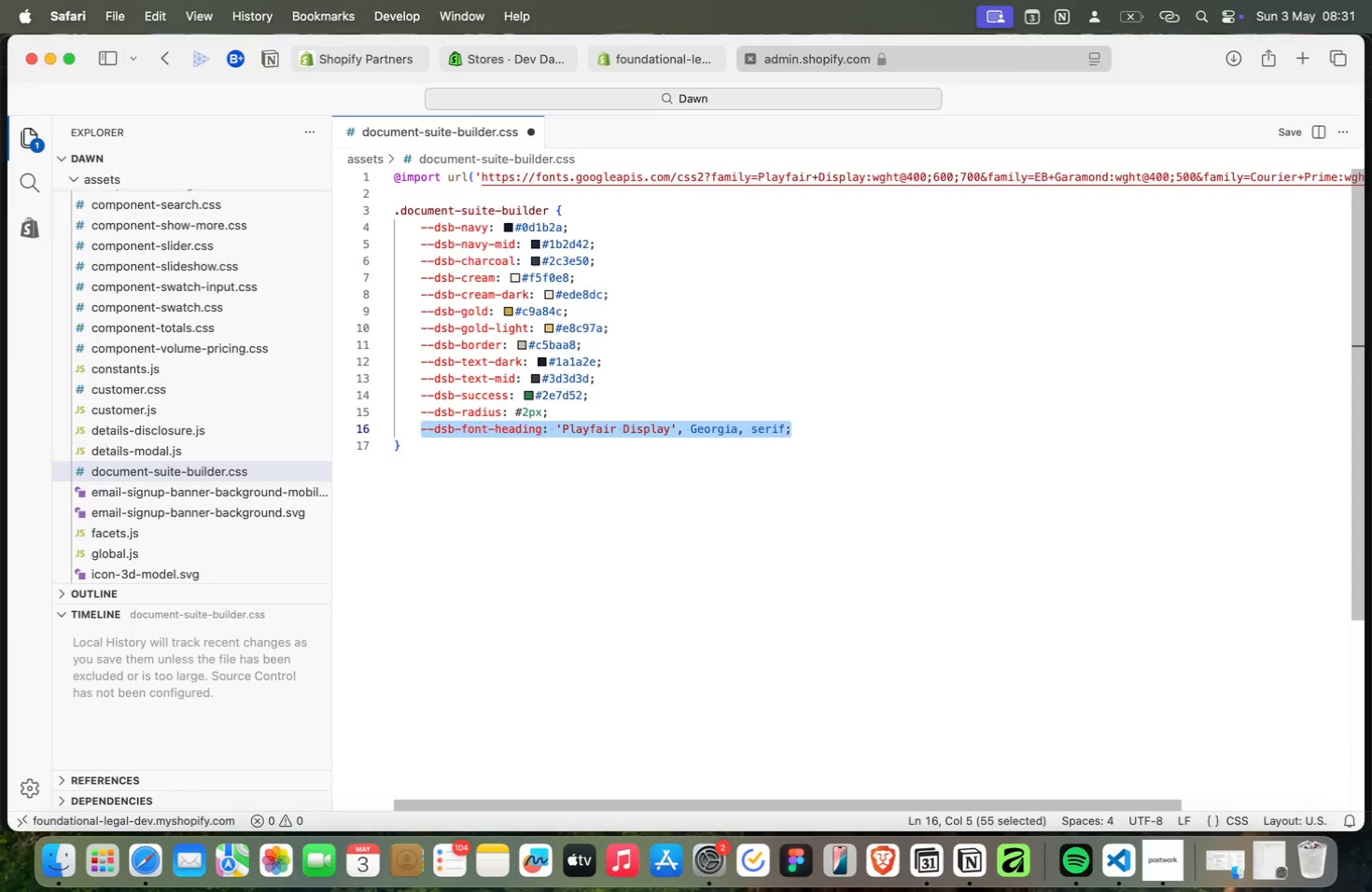 
key(Meta+C)
 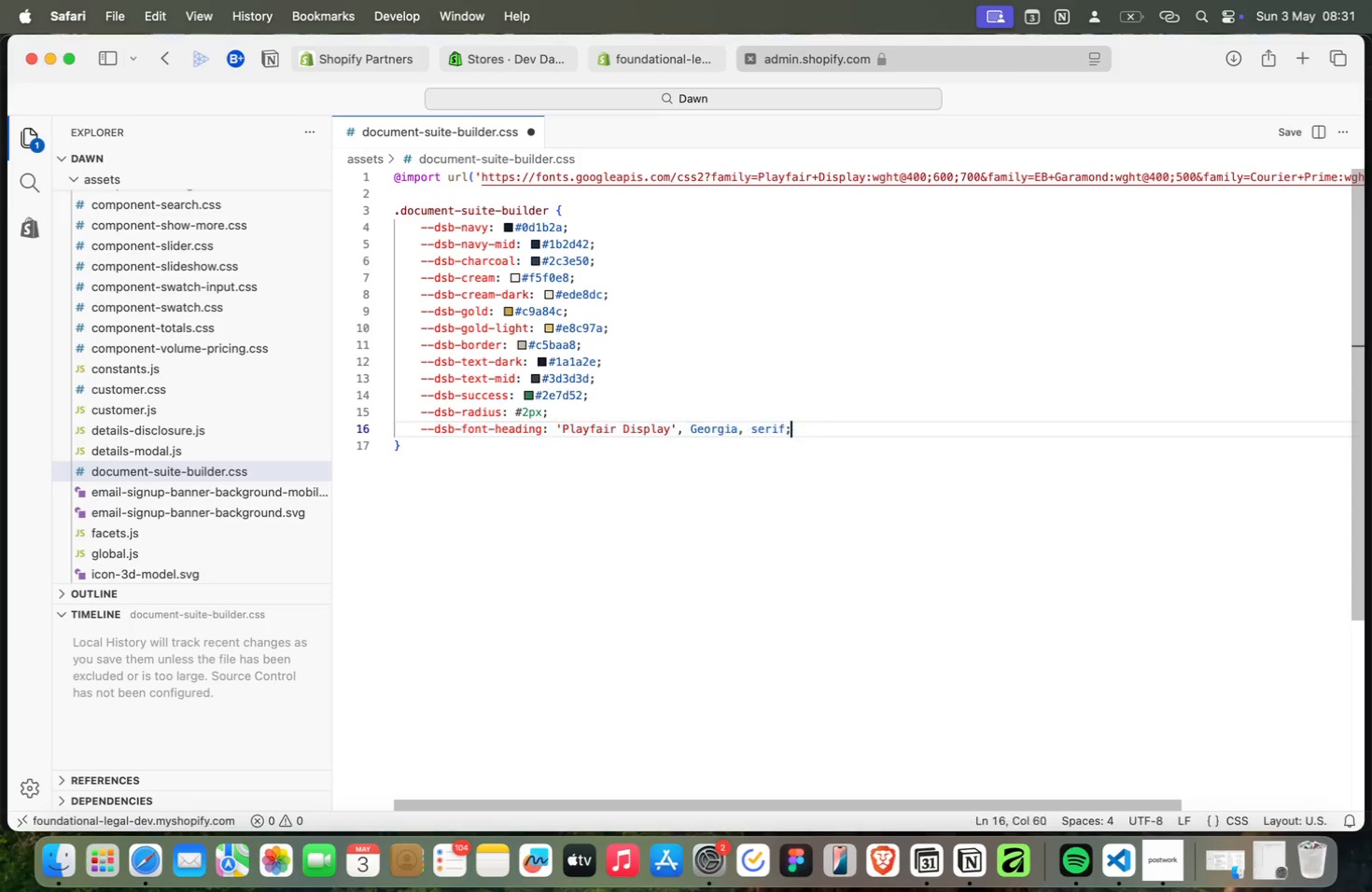 
key(Meta+ArrowRight)
 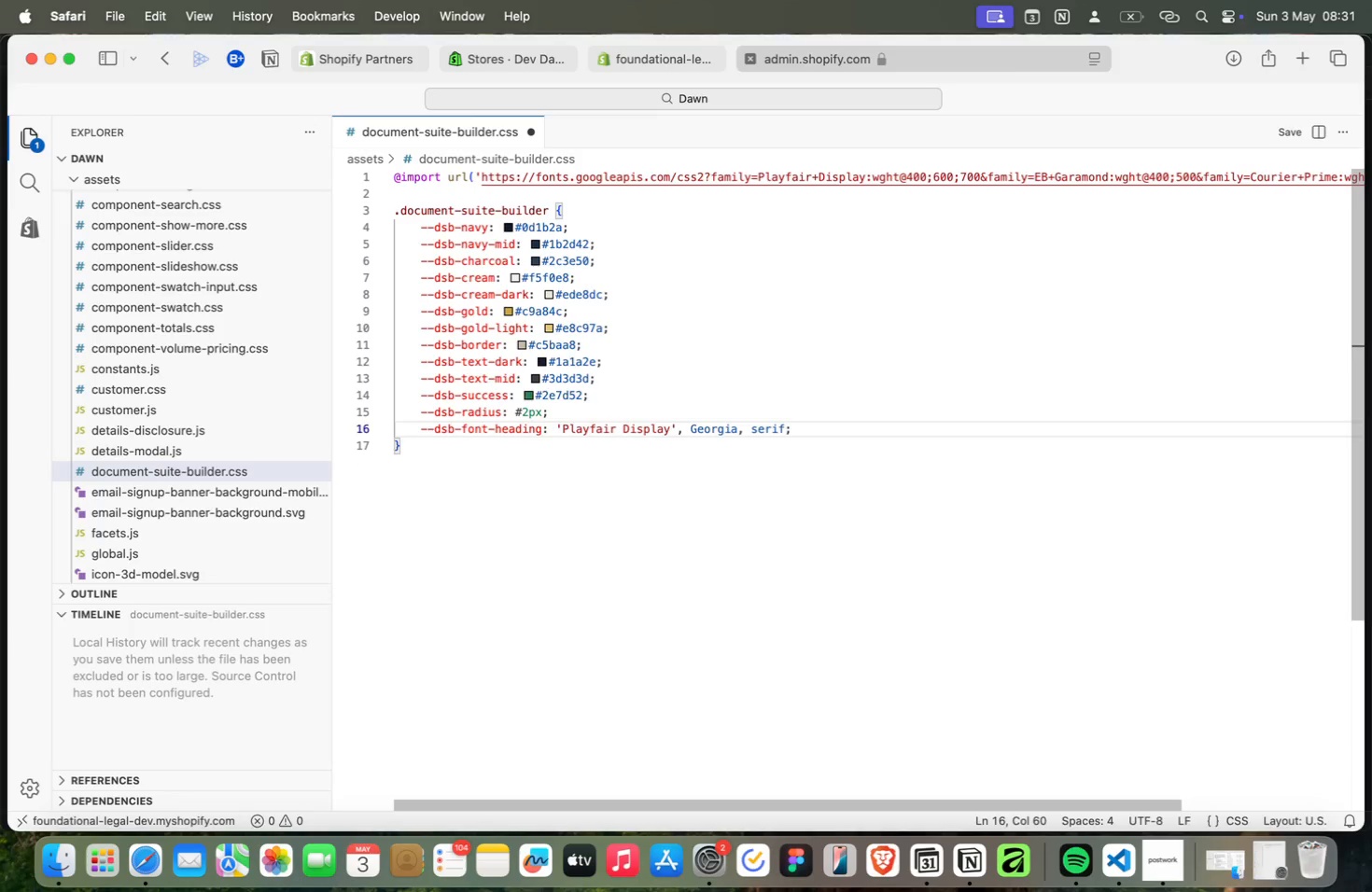 
key(Meta+Enter)
 